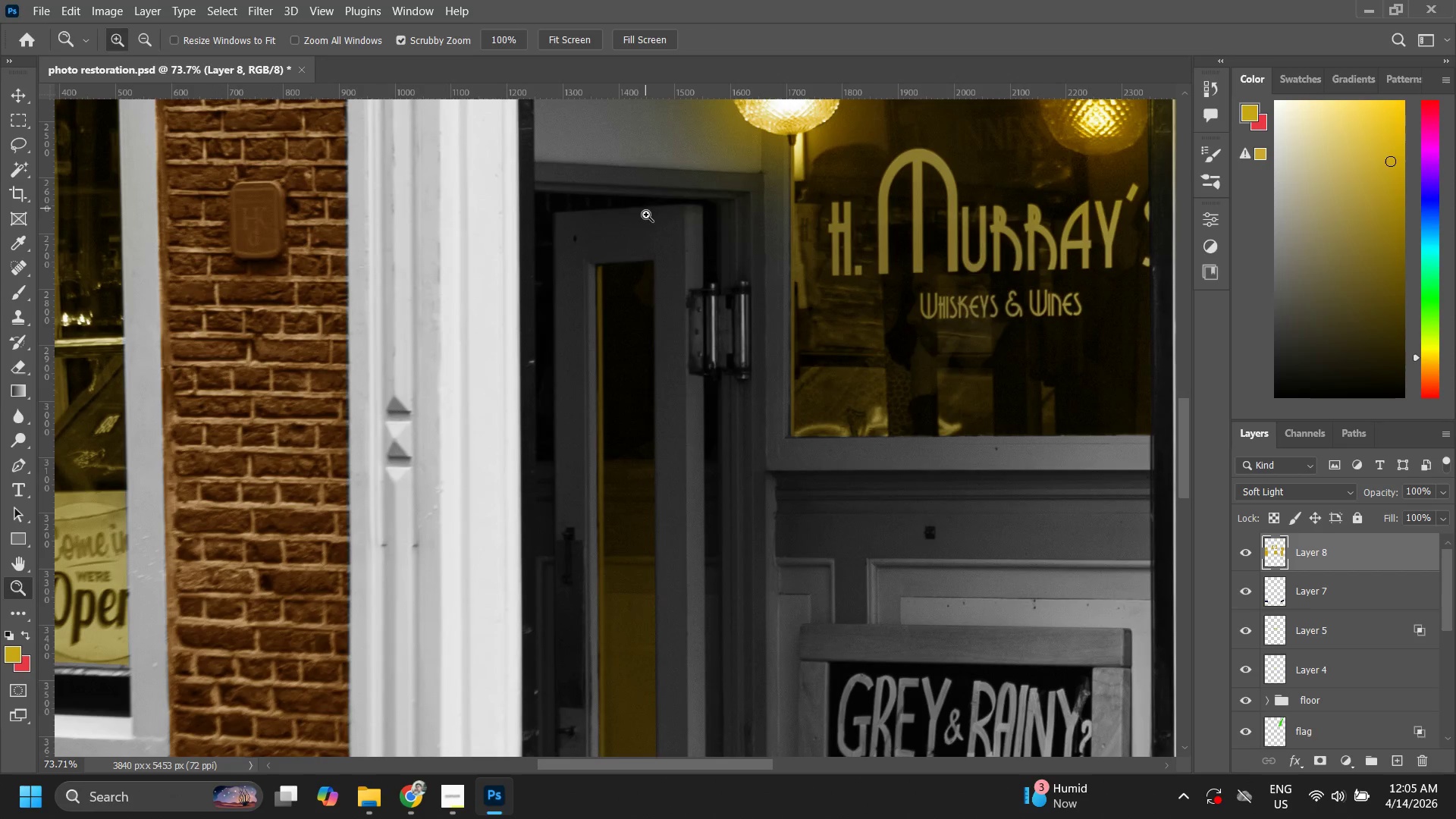 
left_click_drag(start_coordinate=[646, 241], to_coordinate=[552, 391])
 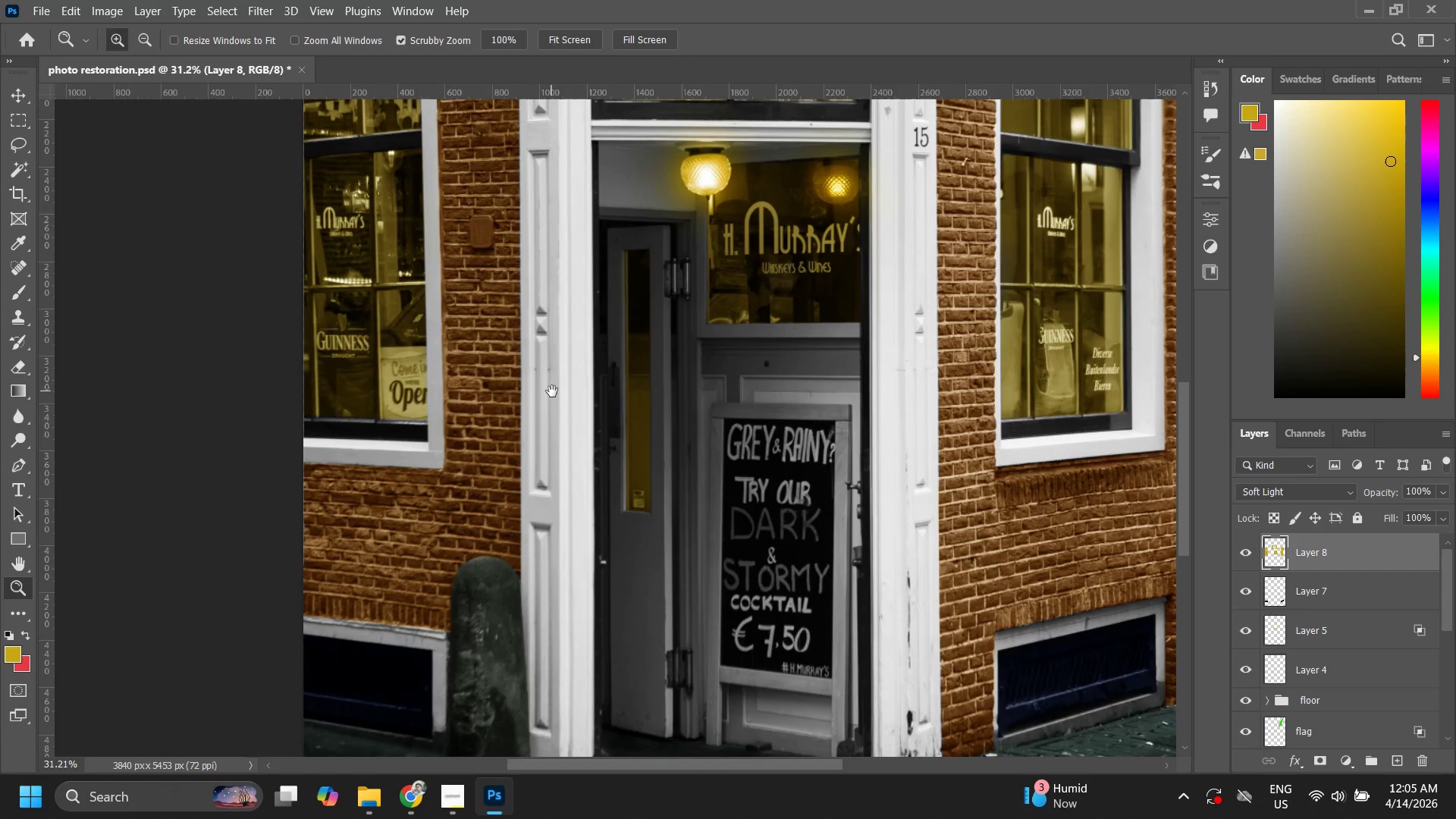 
hold_key(key=Space, duration=0.69)
 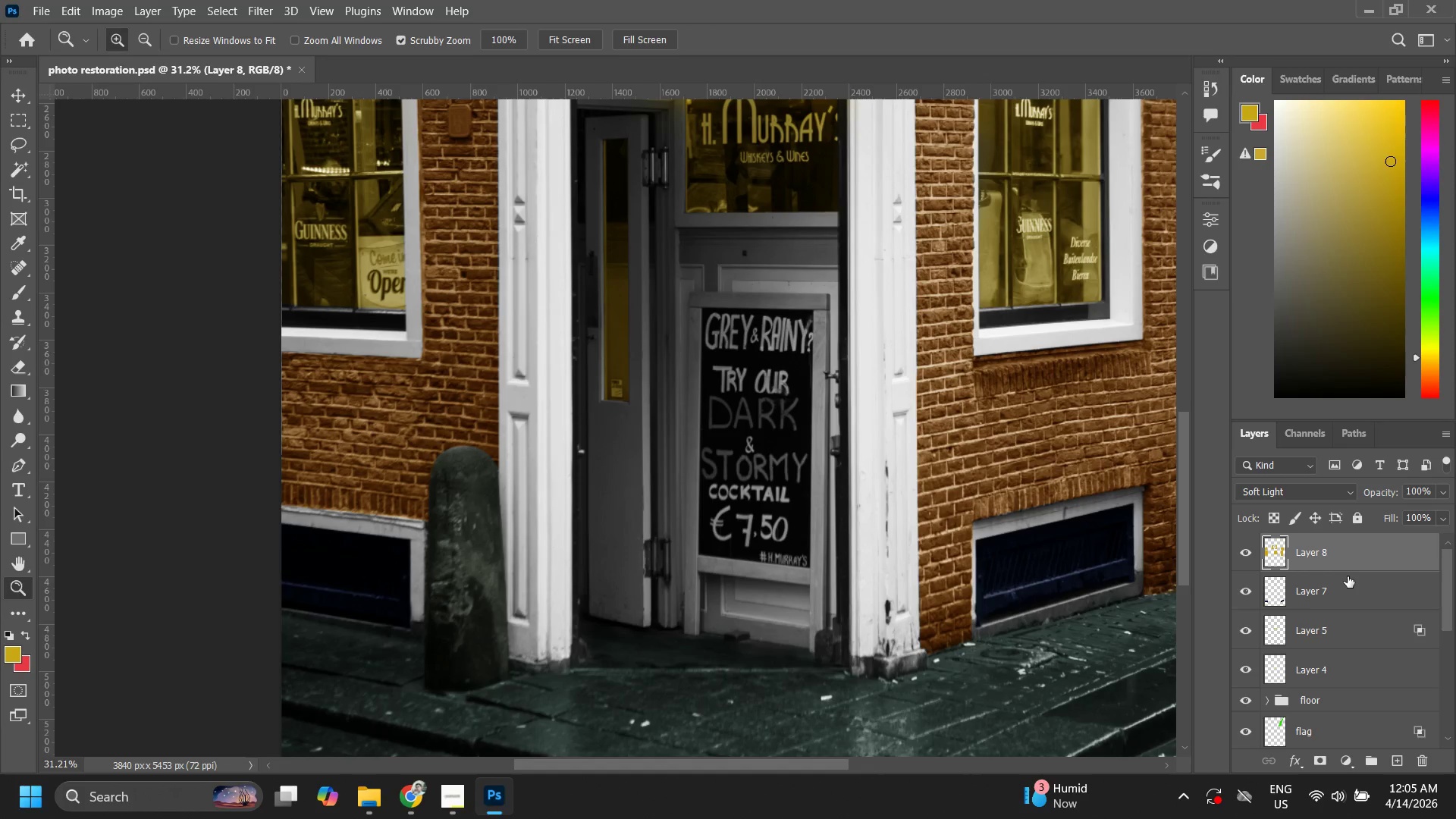 
type(zz)
 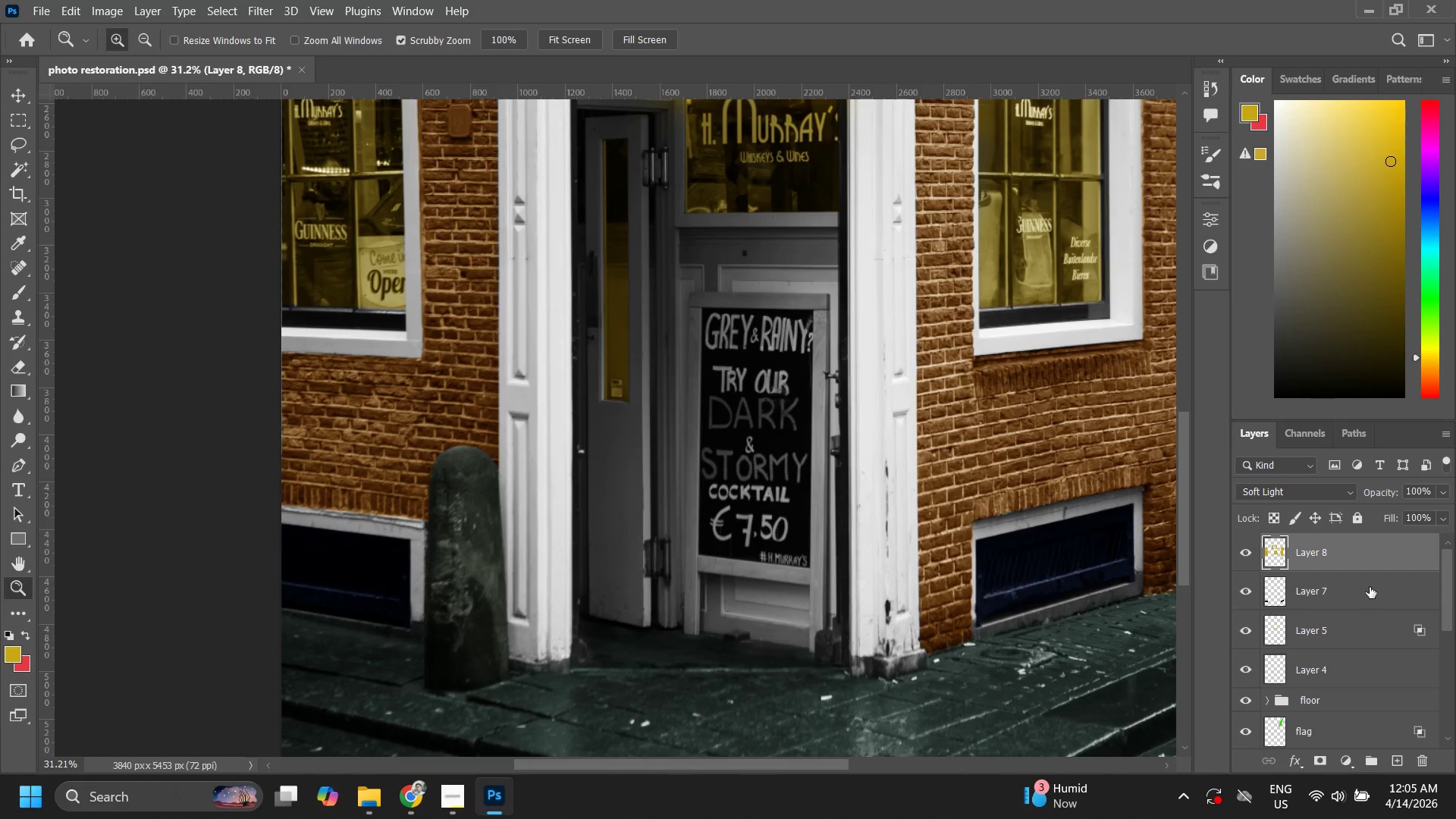 
left_click_drag(start_coordinate=[664, 447], to_coordinate=[642, 336])
 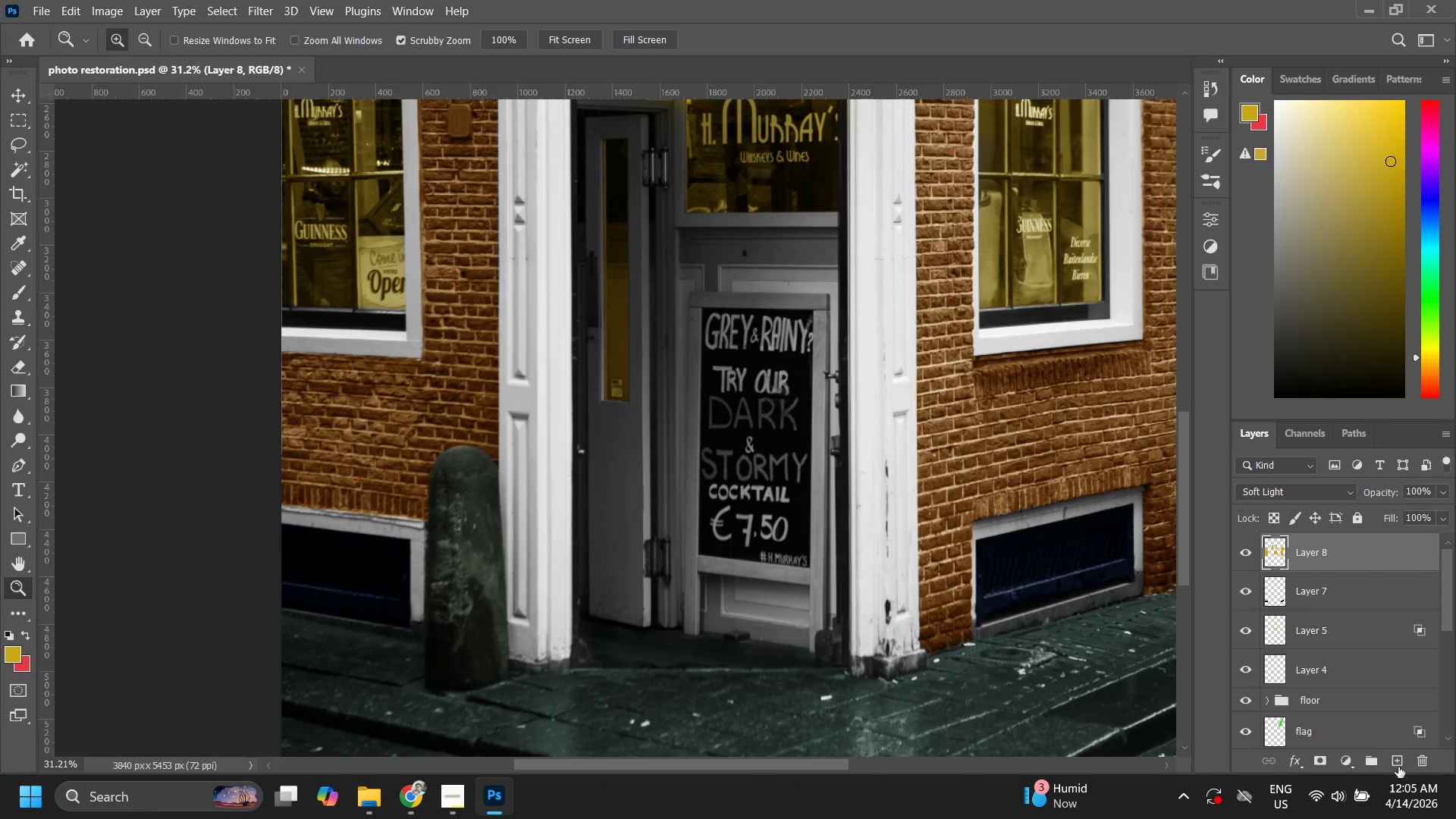 
left_click([1401, 766])
 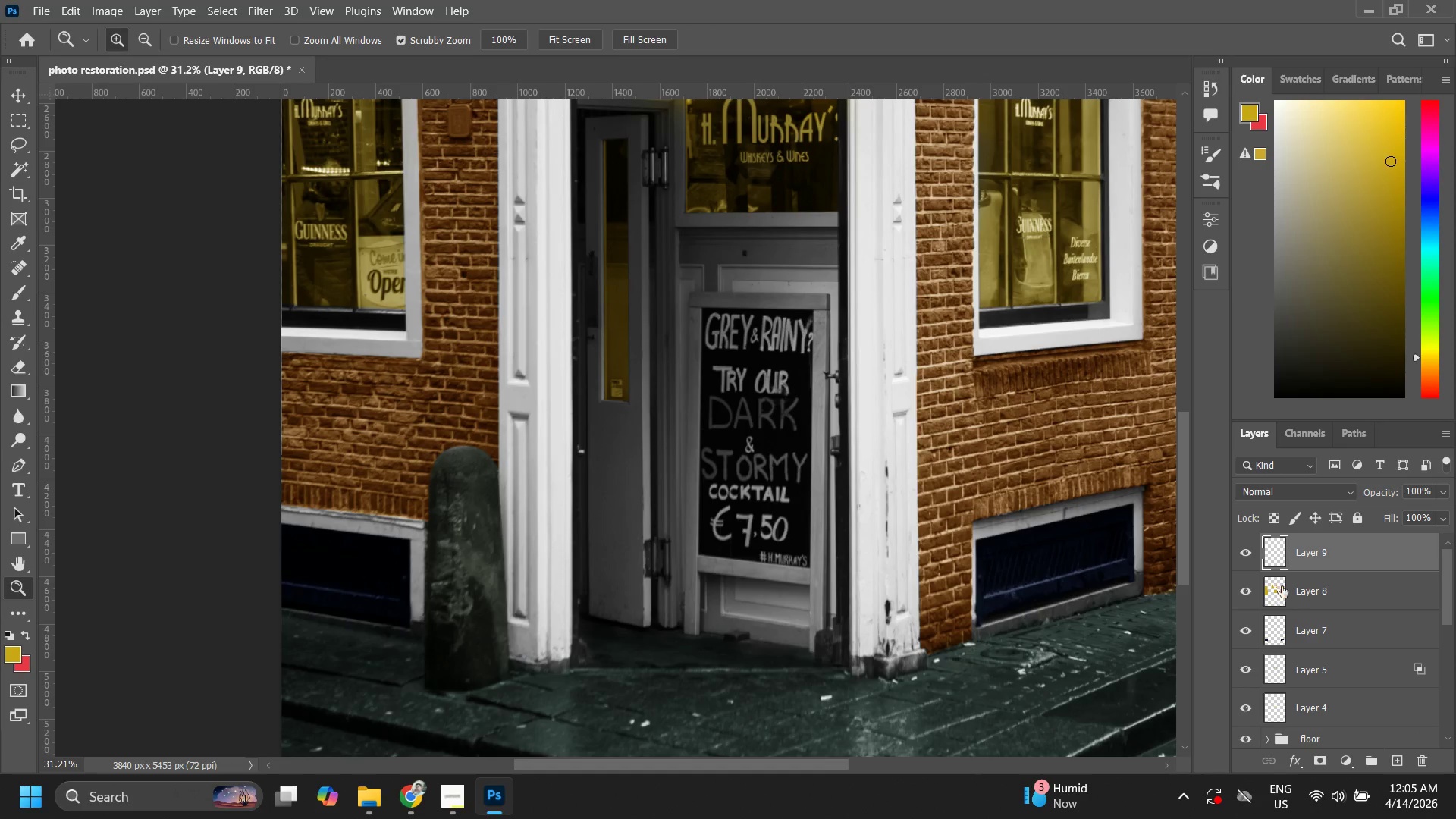 
type(zz zzzzp)
 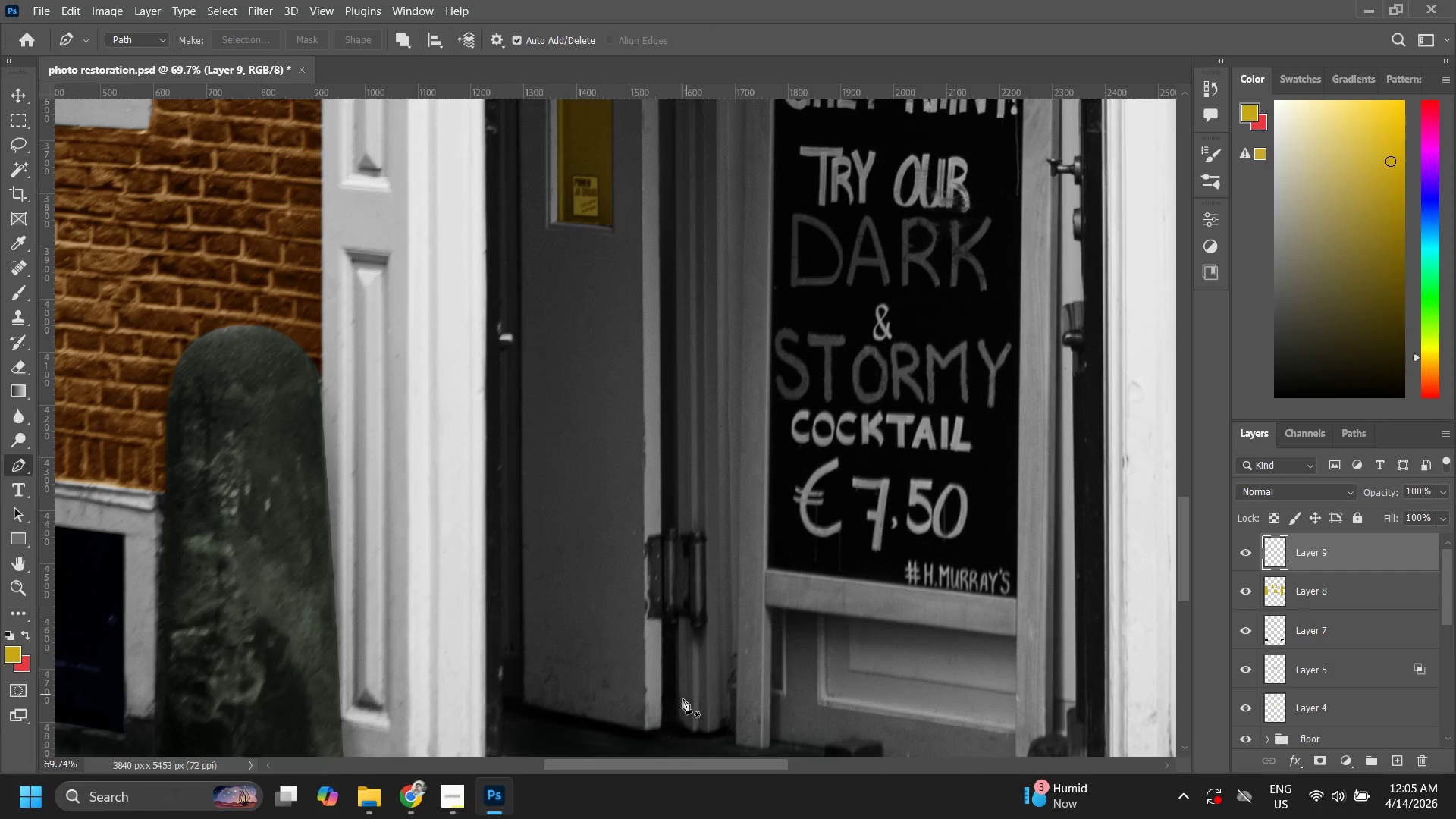 
left_click_drag(start_coordinate=[654, 385], to_coordinate=[698, 377])
 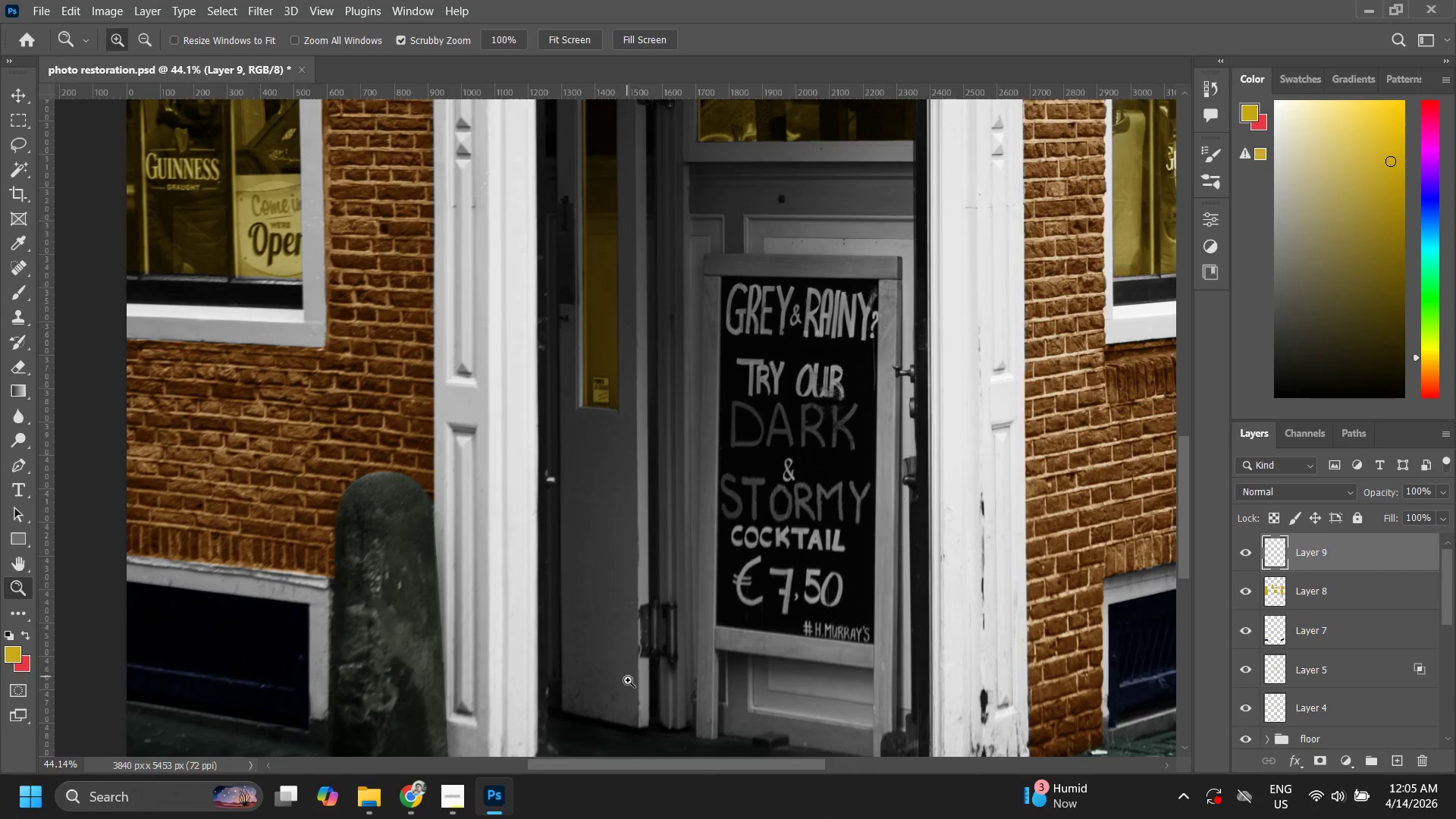 
left_click_drag(start_coordinate=[631, 691], to_coordinate=[664, 655])
 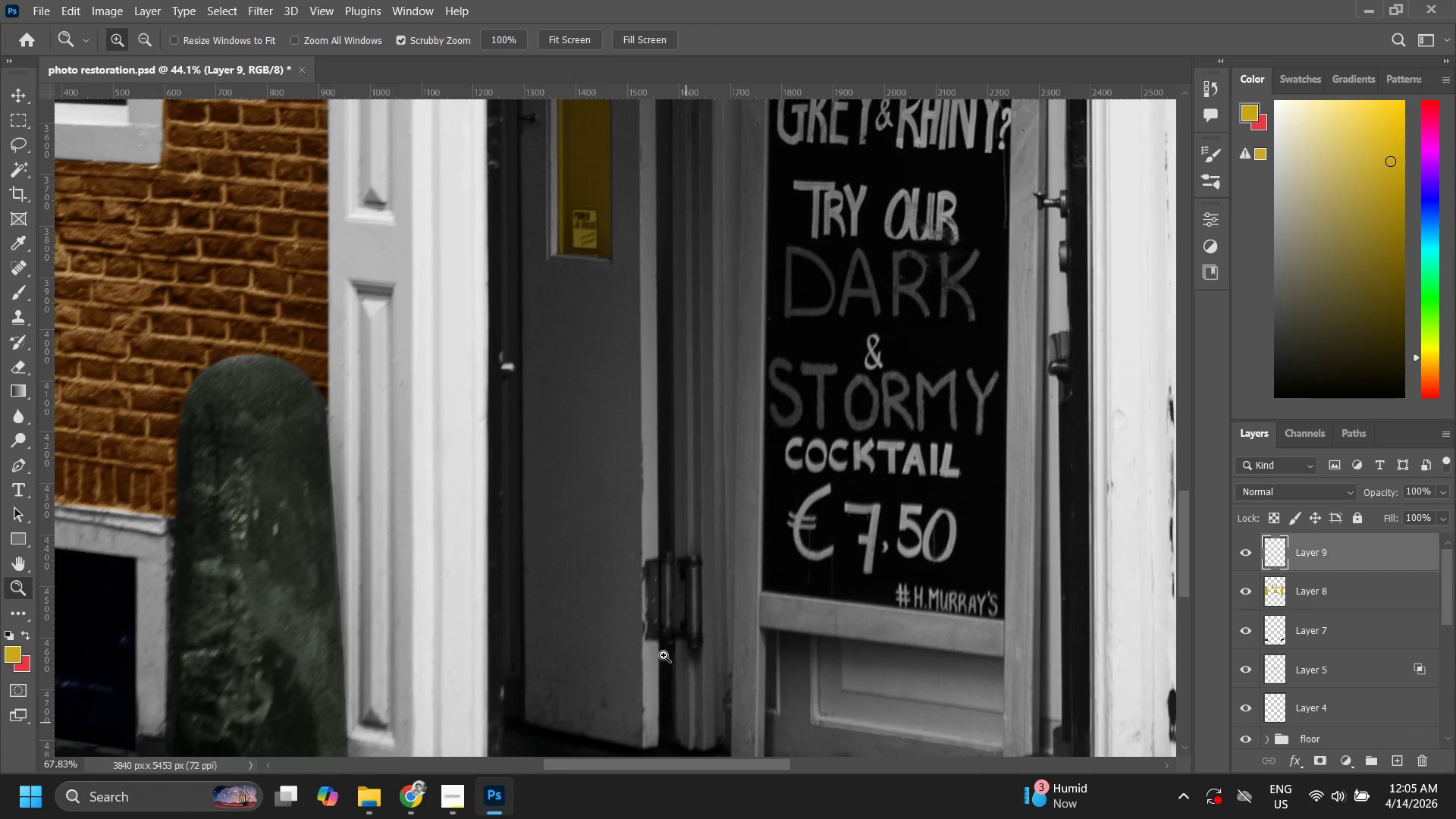 
left_click_drag(start_coordinate=[662, 657], to_coordinate=[675, 545])
 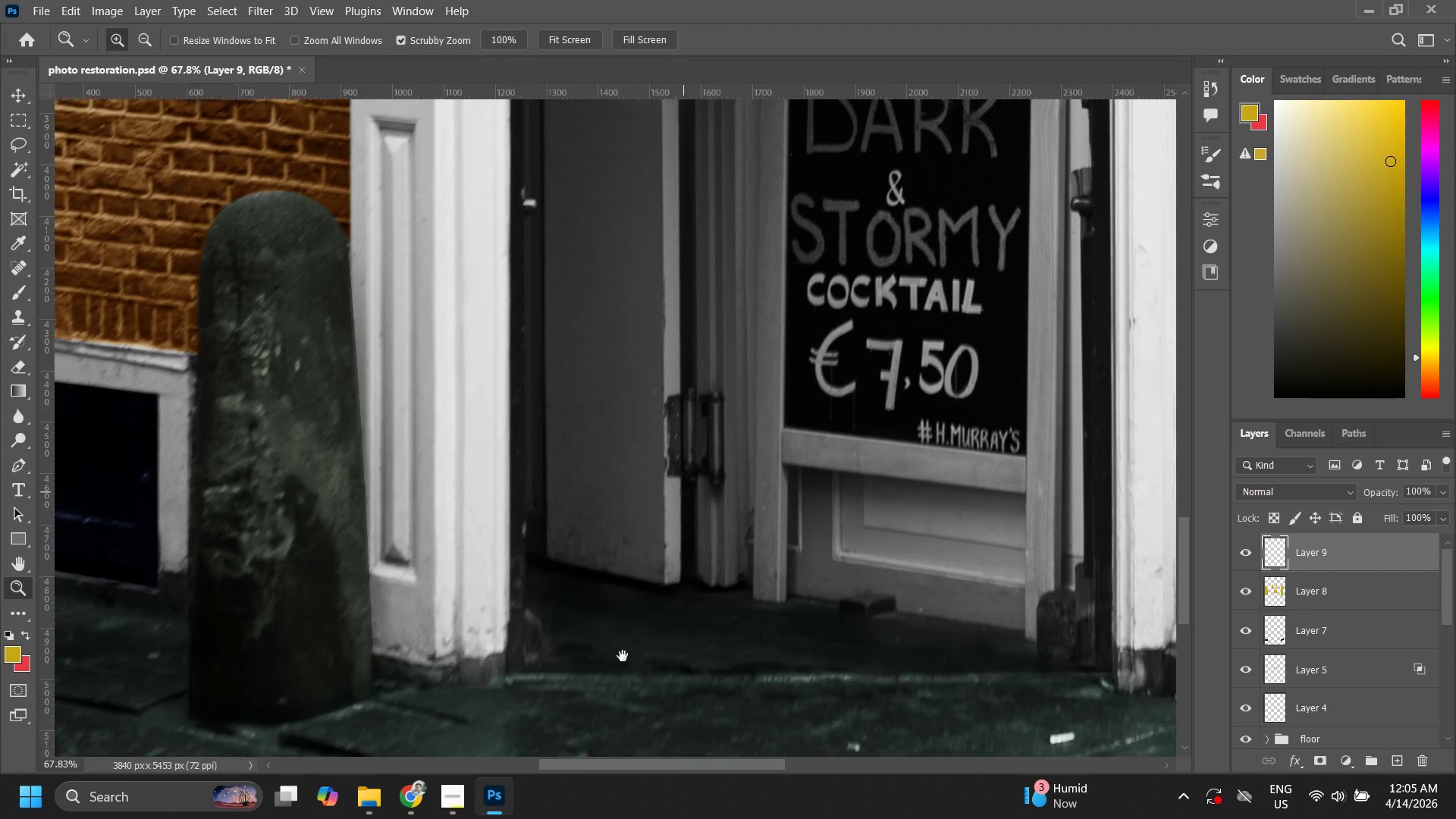 
left_click_drag(start_coordinate=[623, 656], to_coordinate=[648, 622])
 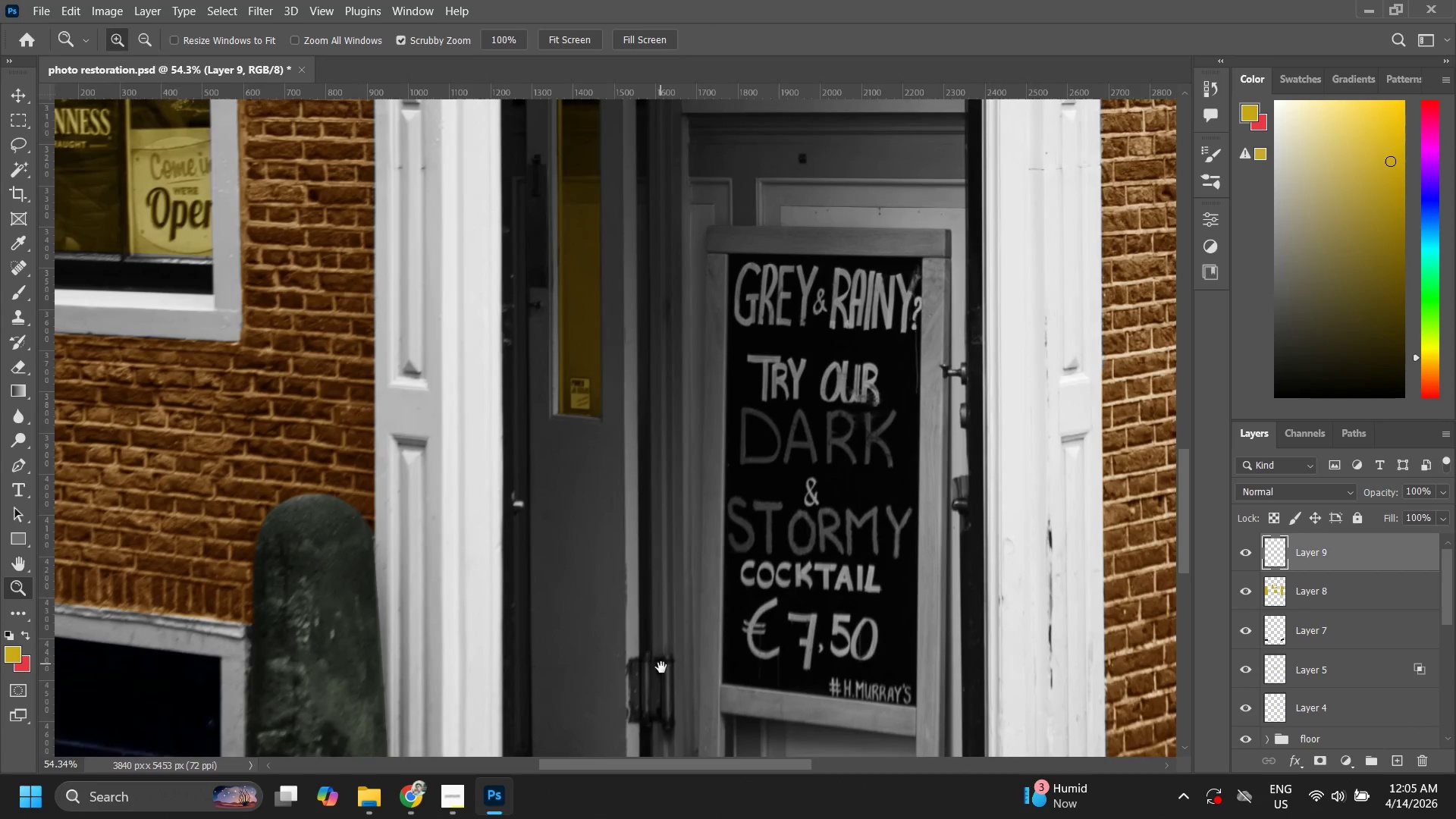 
left_click_drag(start_coordinate=[692, 446], to_coordinate=[661, 676])
 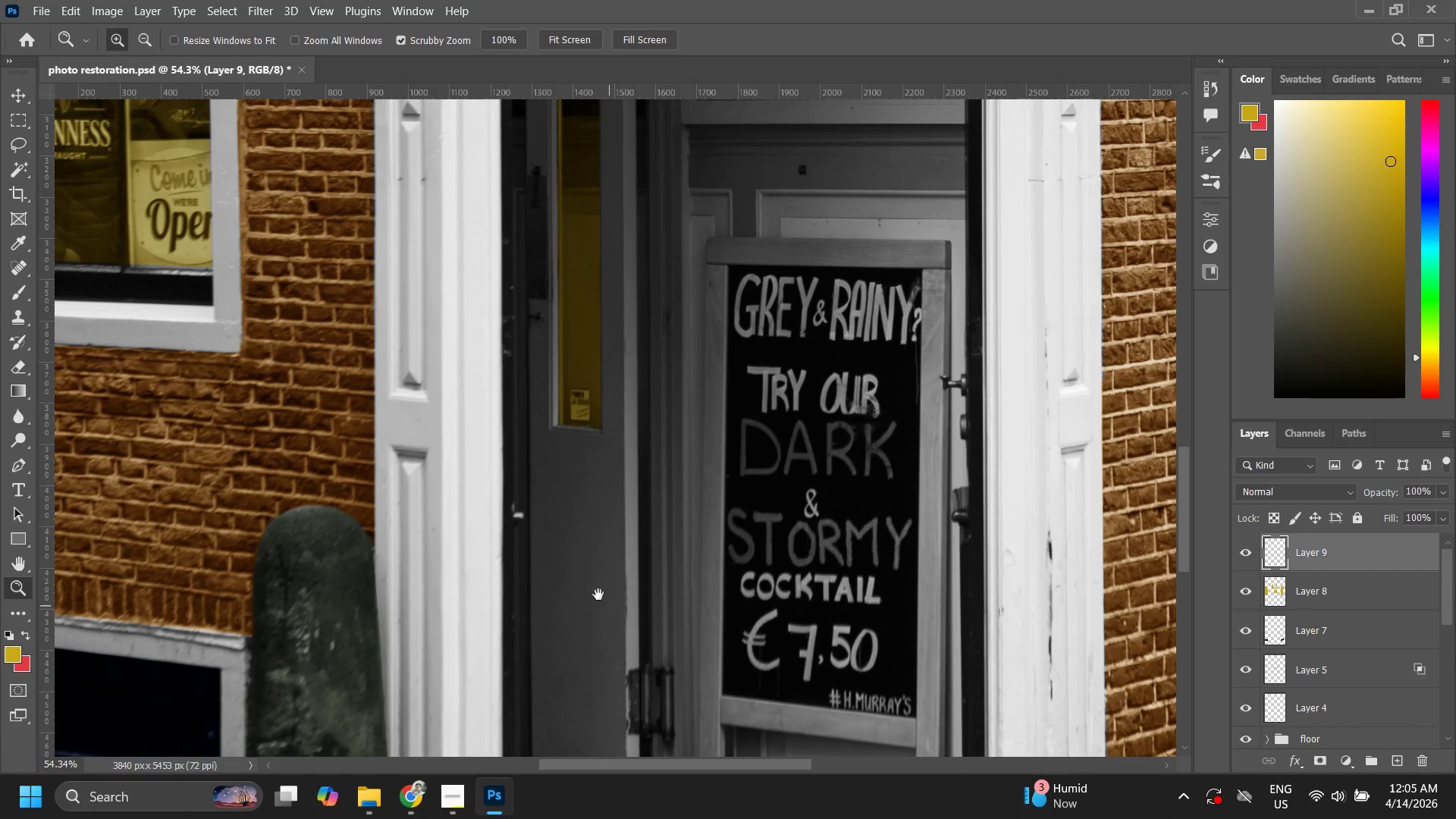 
left_click_drag(start_coordinate=[598, 557], to_coordinate=[616, 454])
 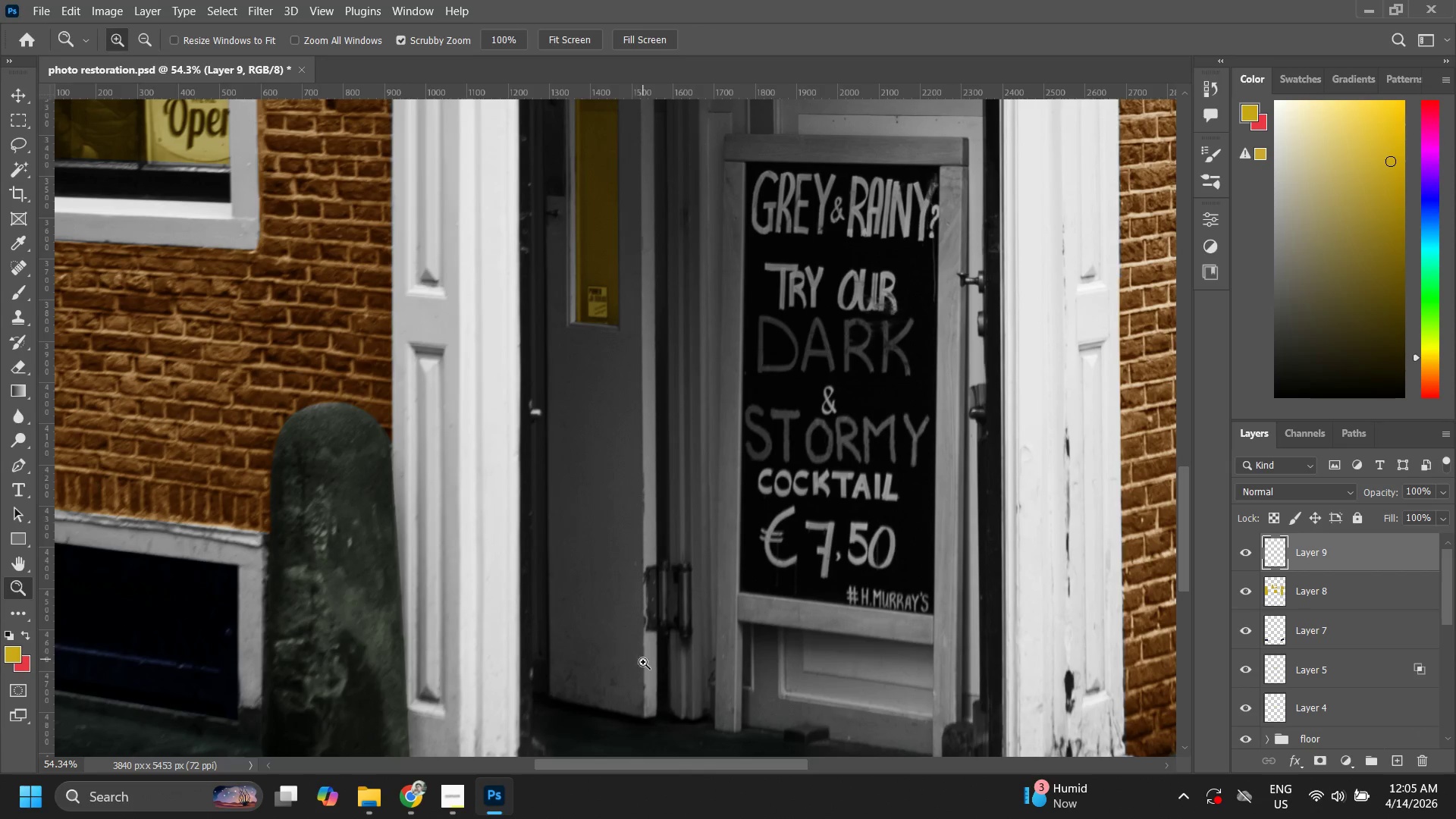 
left_click_drag(start_coordinate=[641, 676], to_coordinate=[674, 632])
 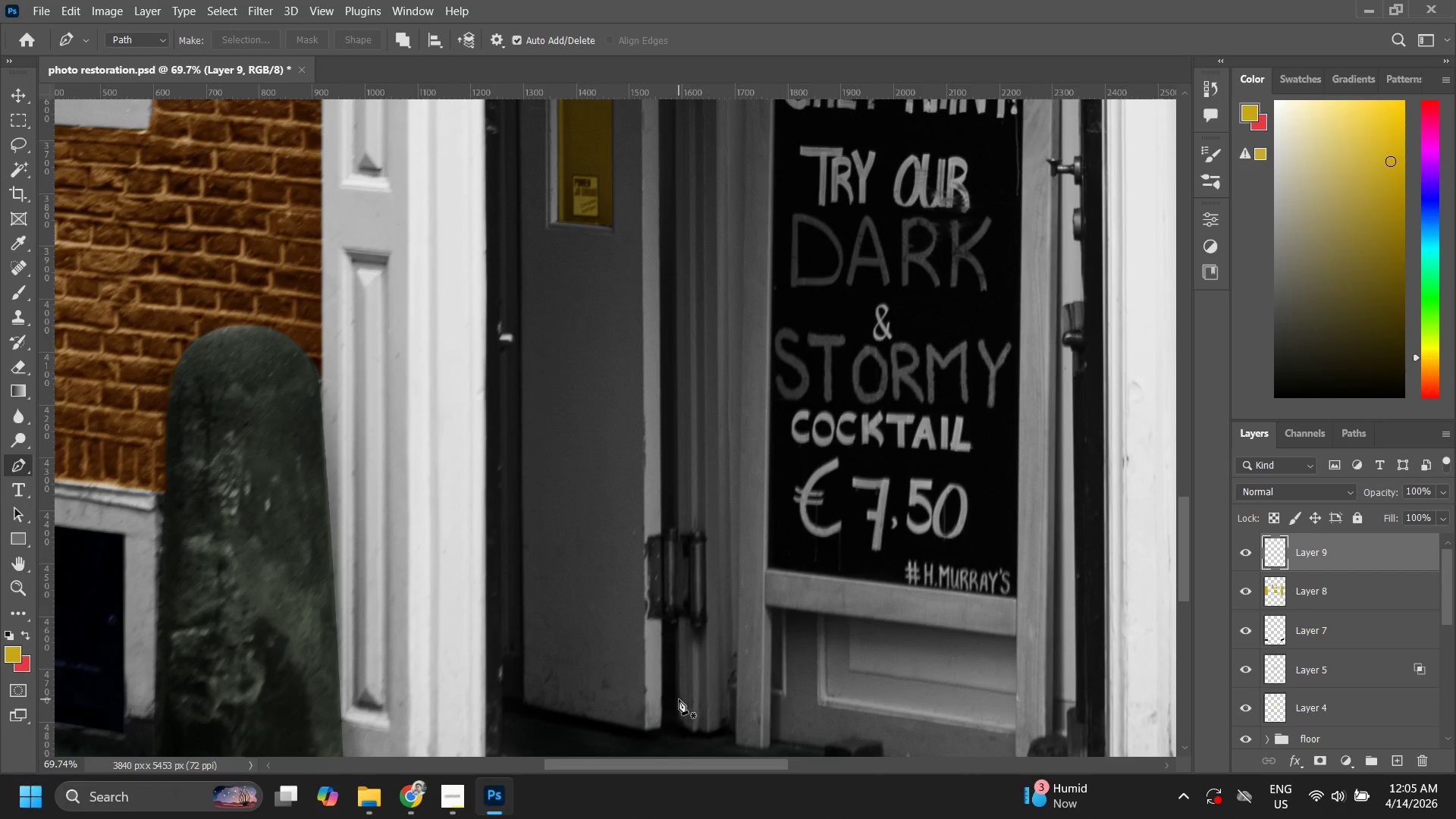 
hold_key(key=Space, duration=0.73)
 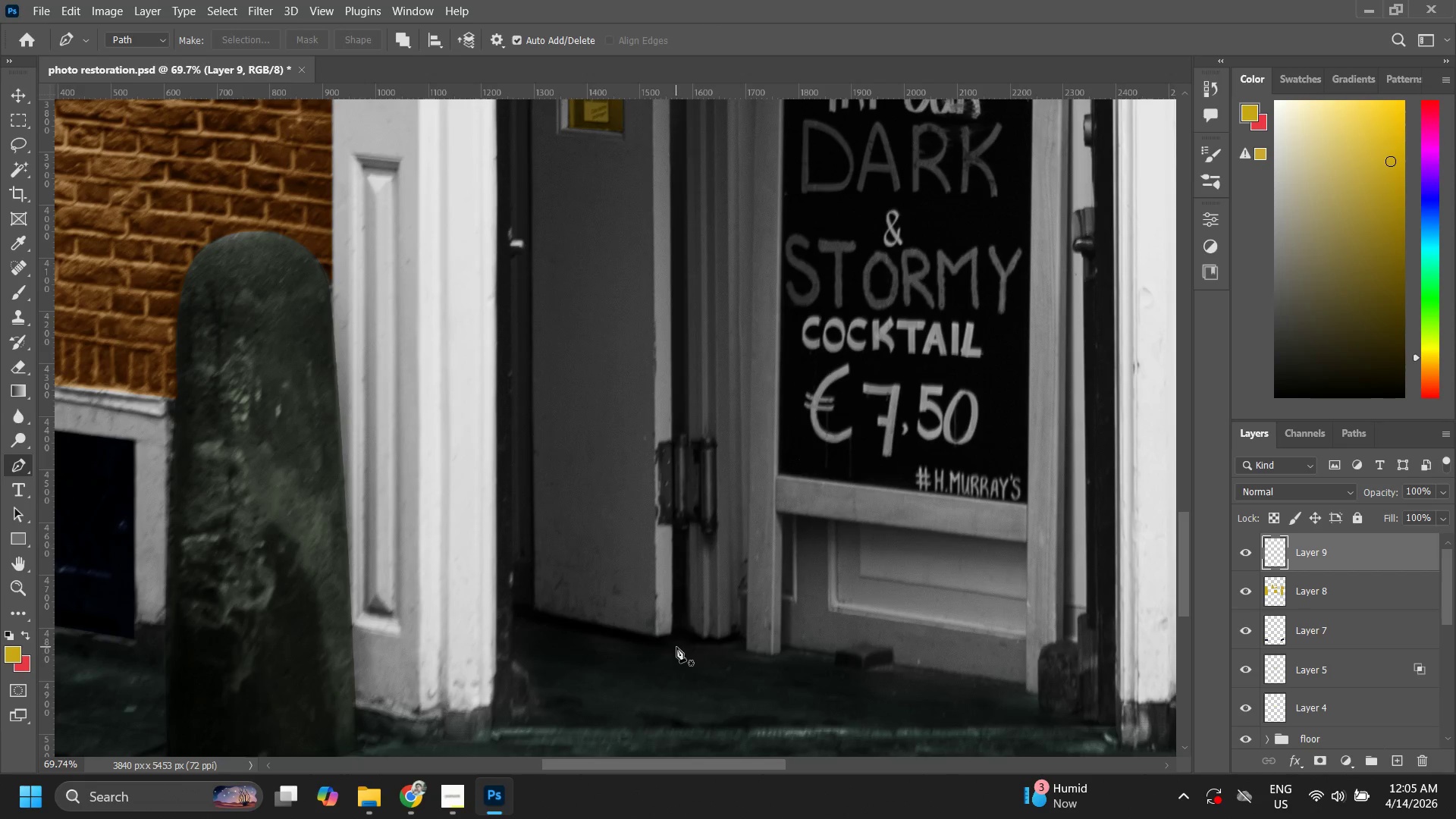 
left_click_drag(start_coordinate=[607, 644], to_coordinate=[618, 550])
 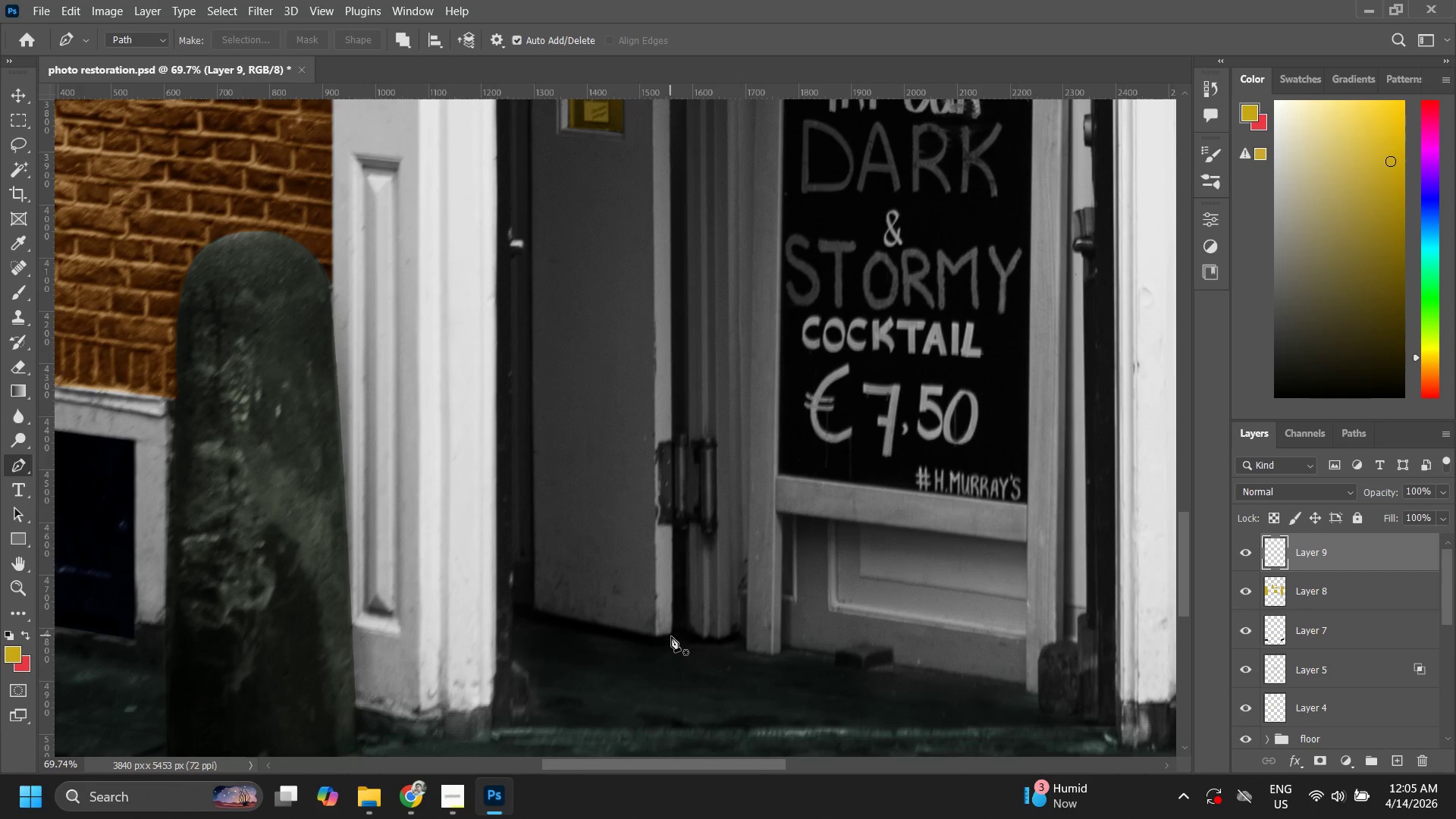 
left_click([671, 636])
 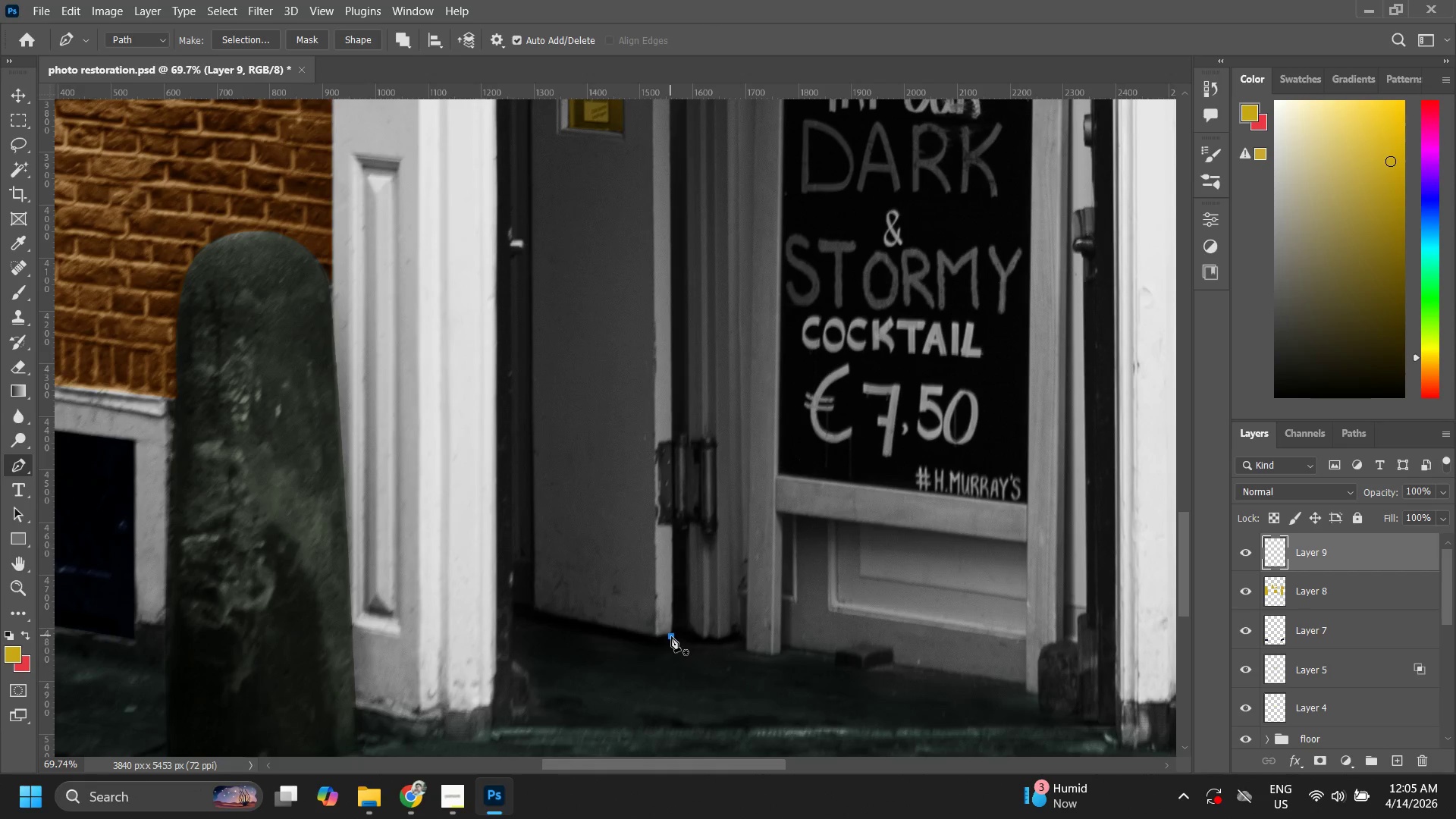 
key(Control+ControlLeft)
 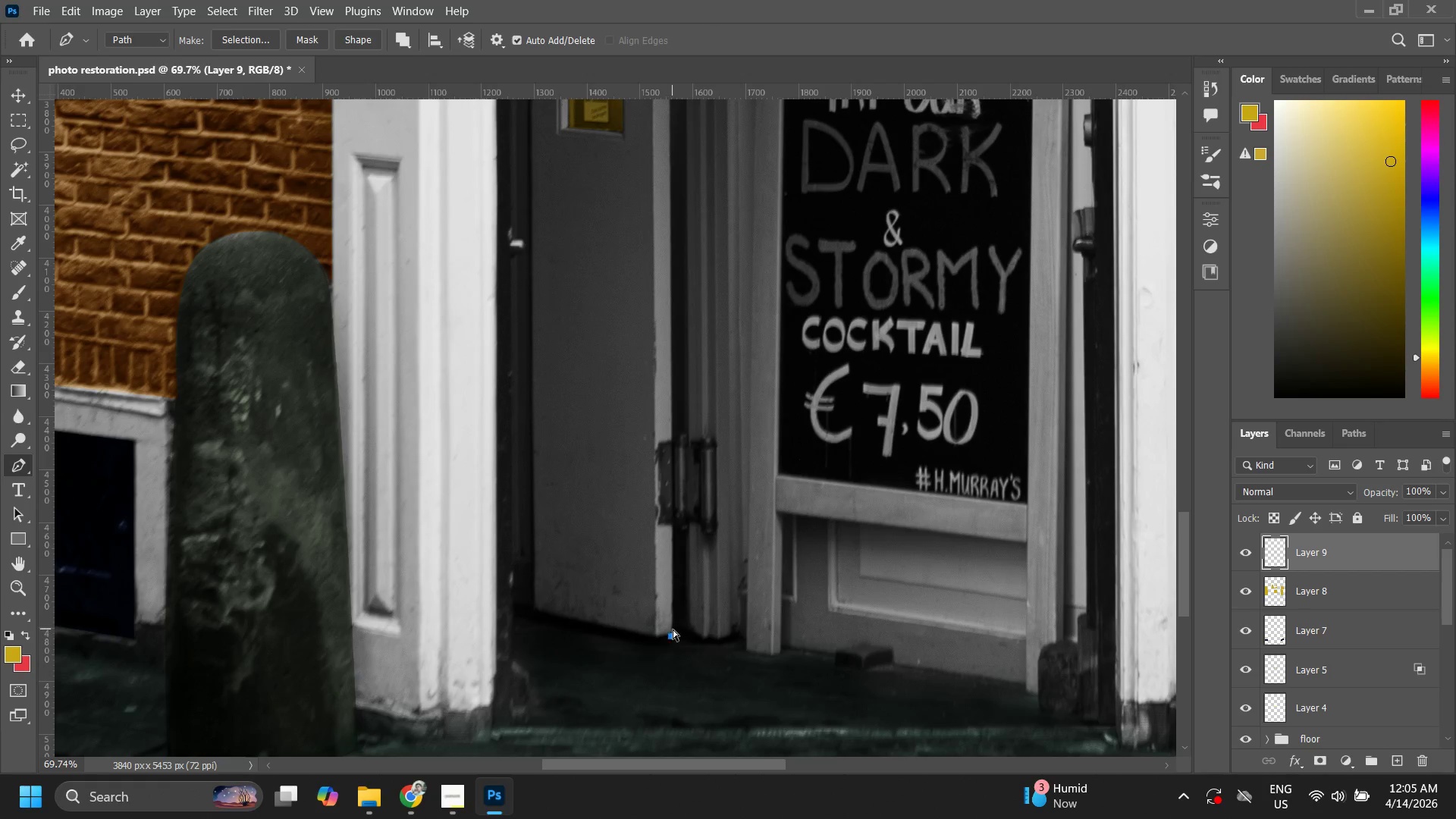 
key(Control+Z)
 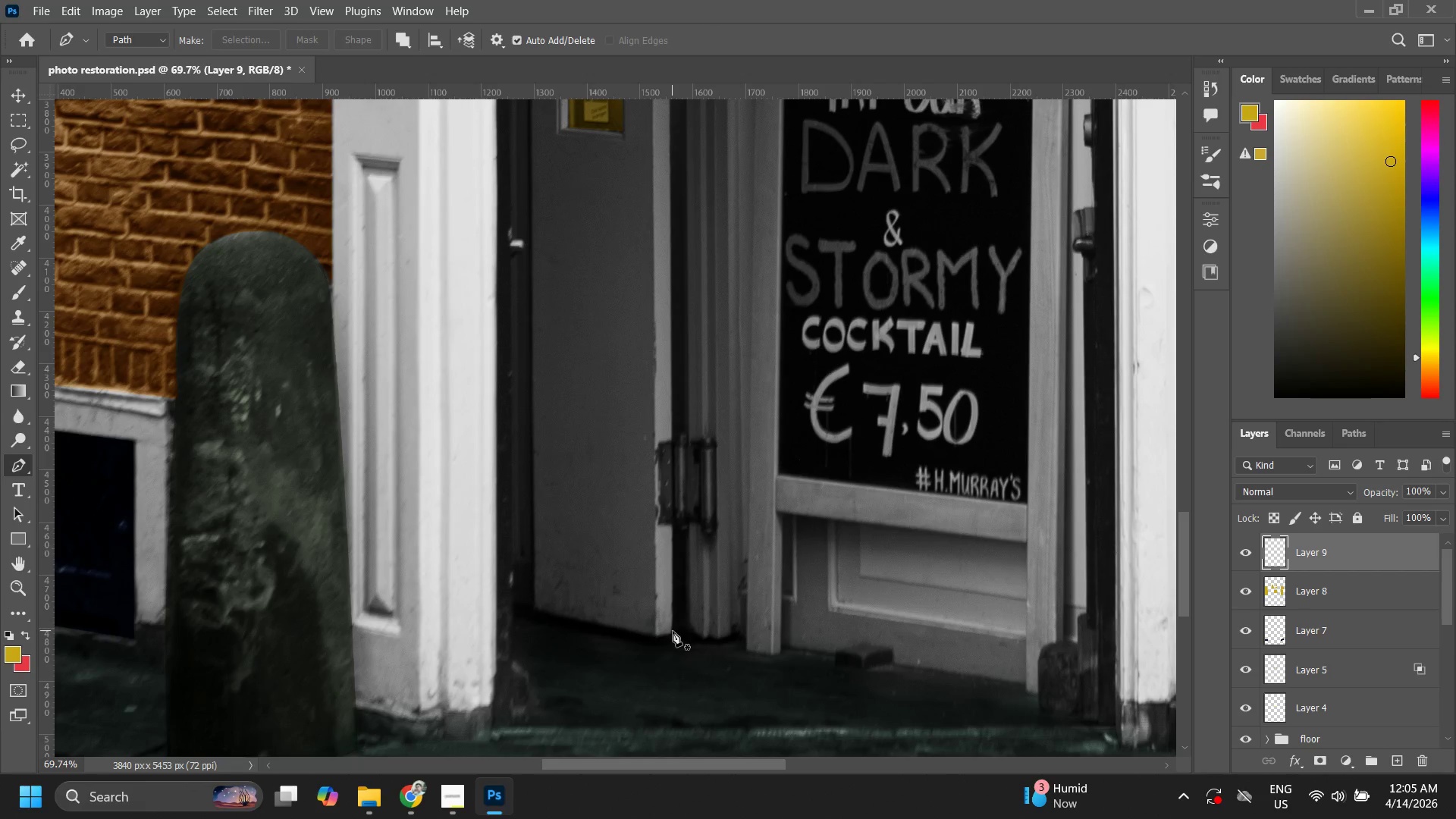 
left_click([672, 631])
 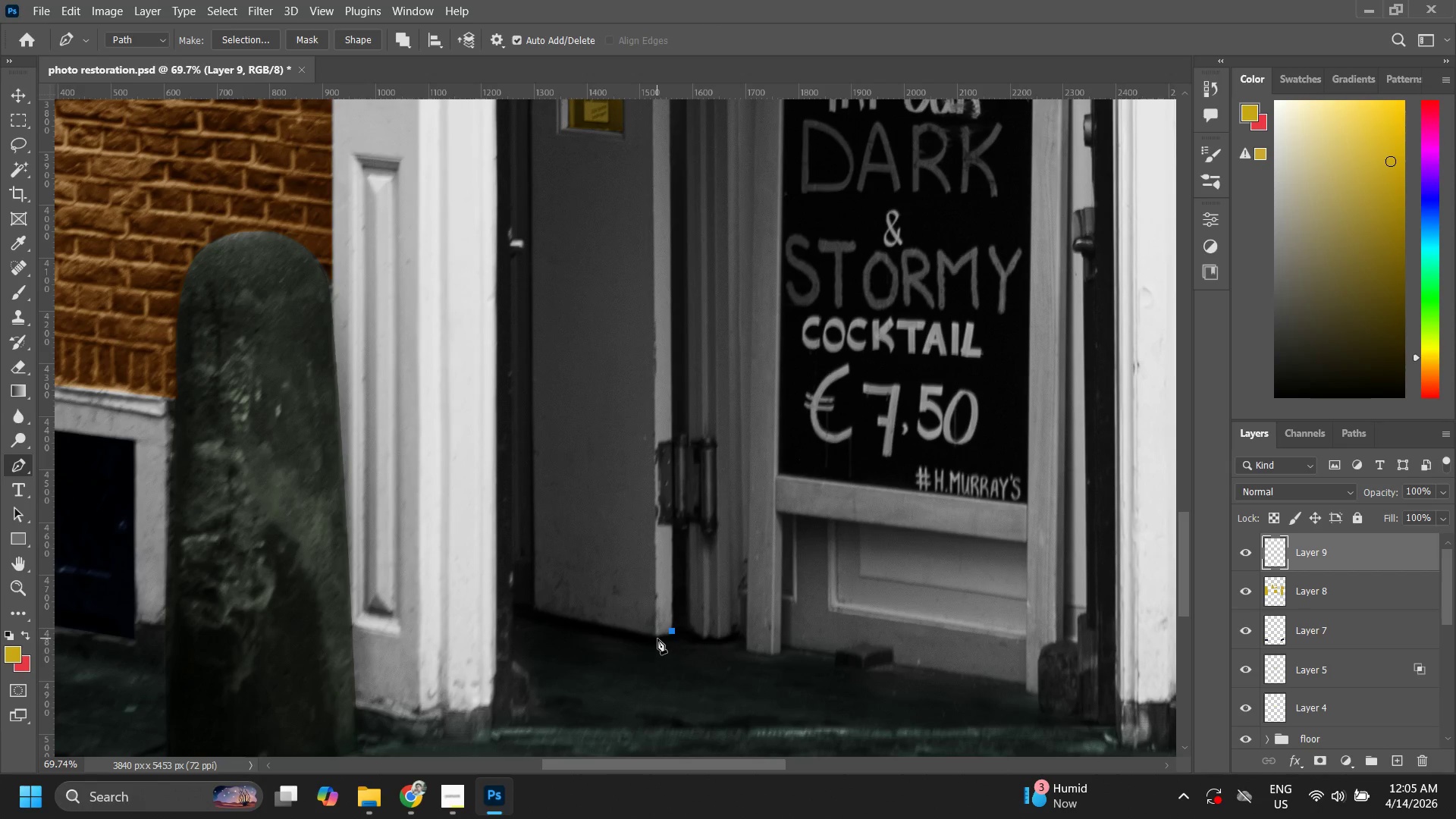 
left_click([657, 637])
 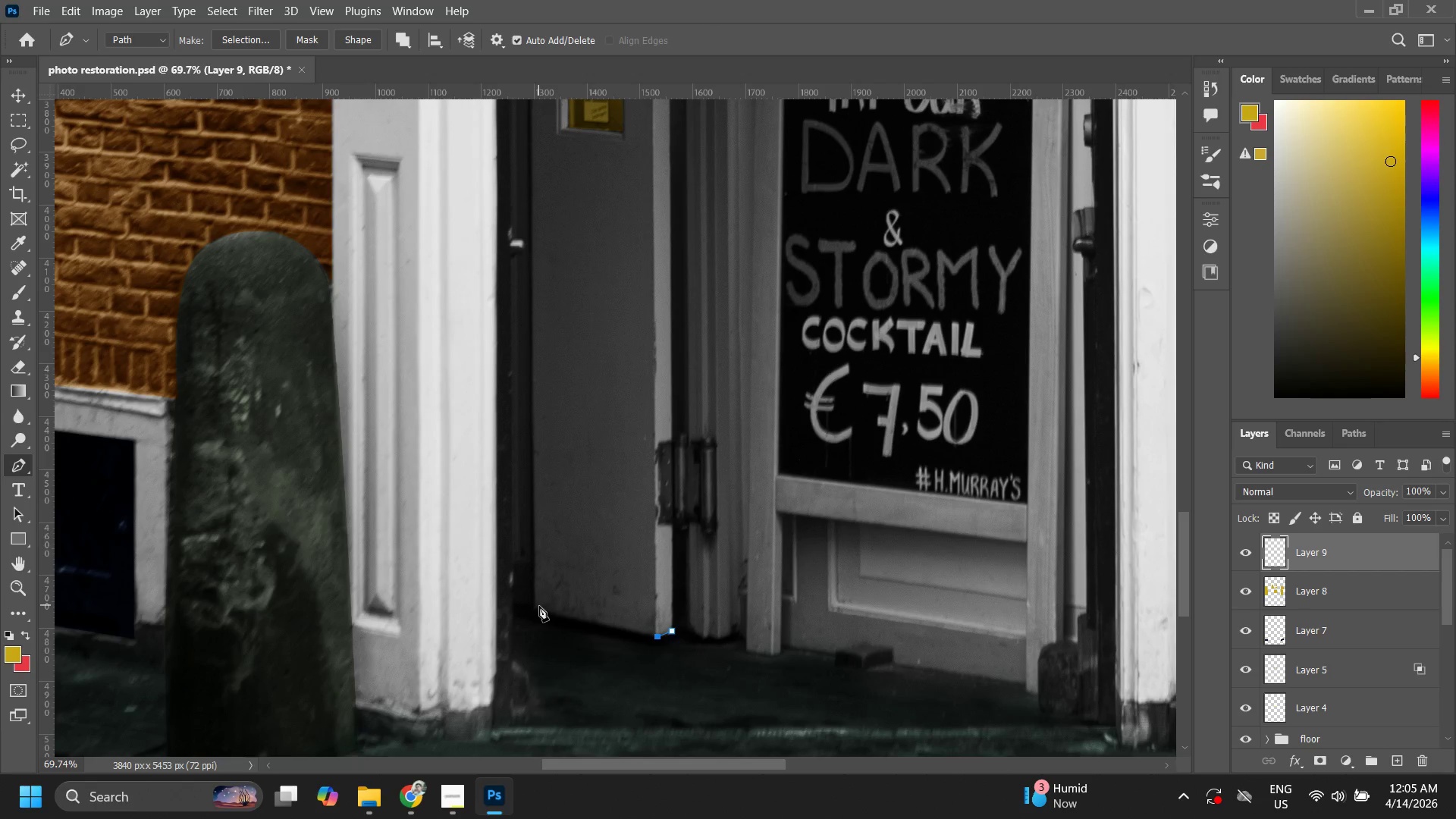 
left_click([535, 606])
 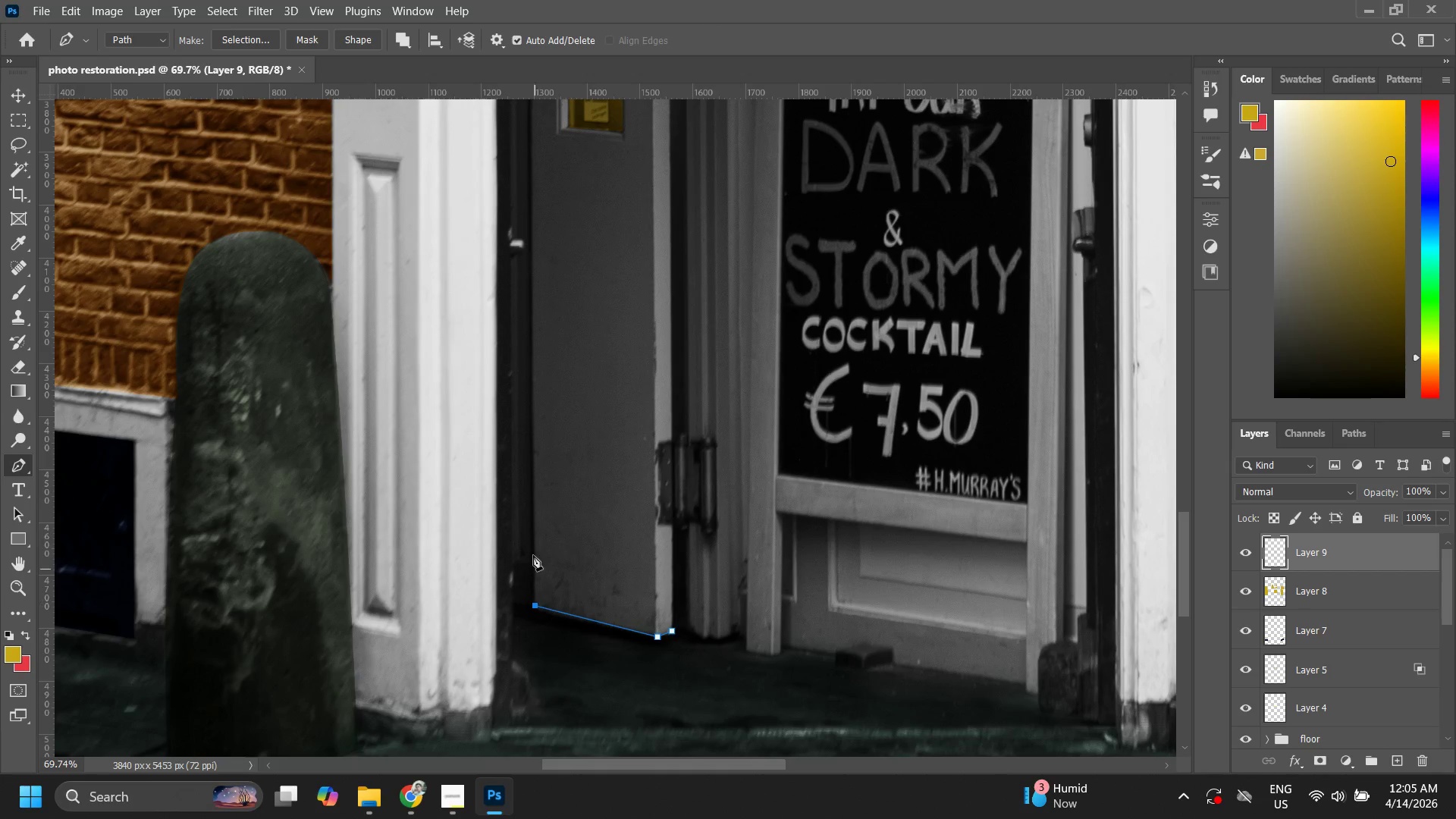 
hold_key(key=Space, duration=1.52)
 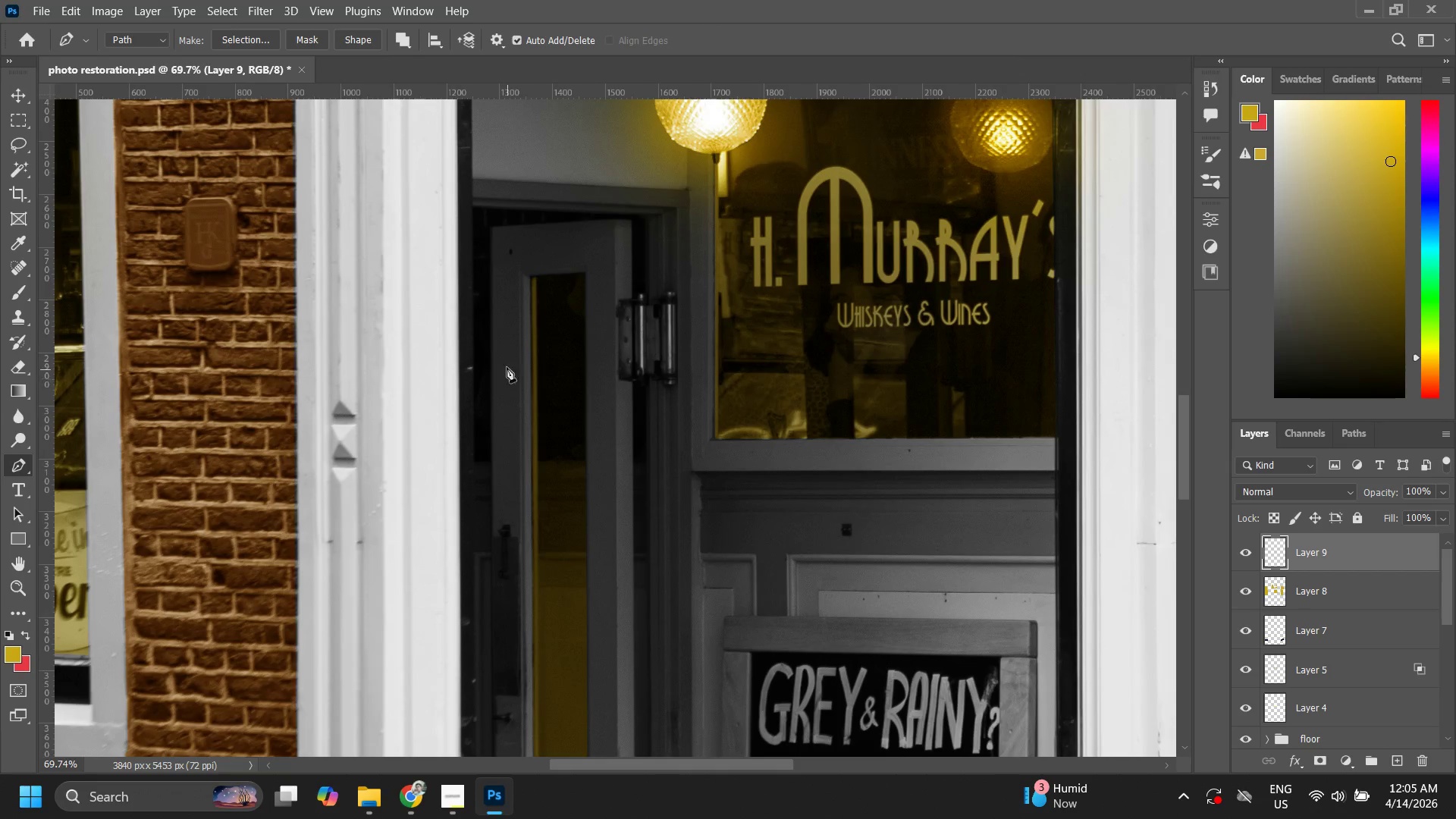 
left_click_drag(start_coordinate=[535, 427], to_coordinate=[526, 537])
 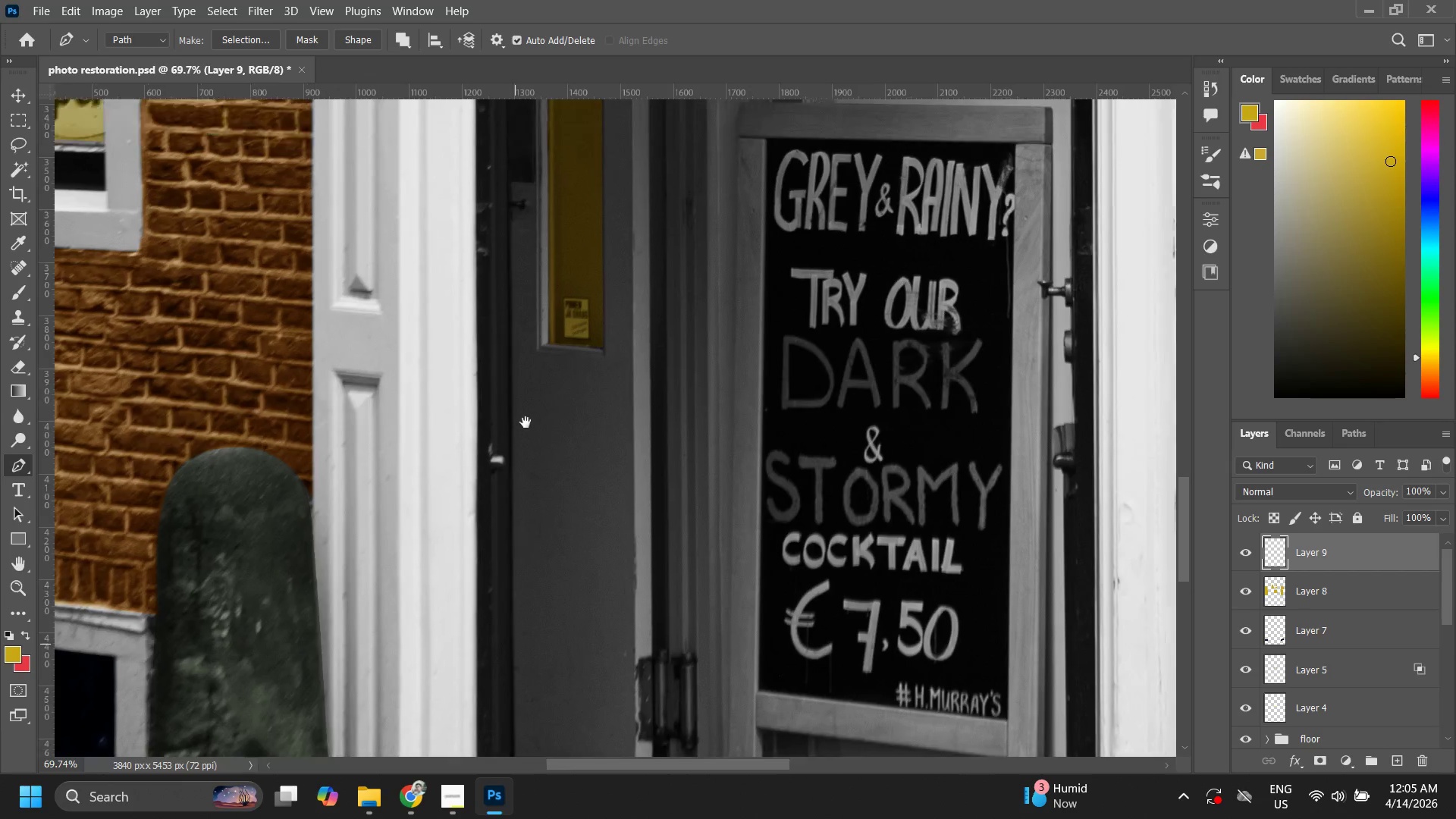 
left_click_drag(start_coordinate=[526, 422], to_coordinate=[516, 599])
 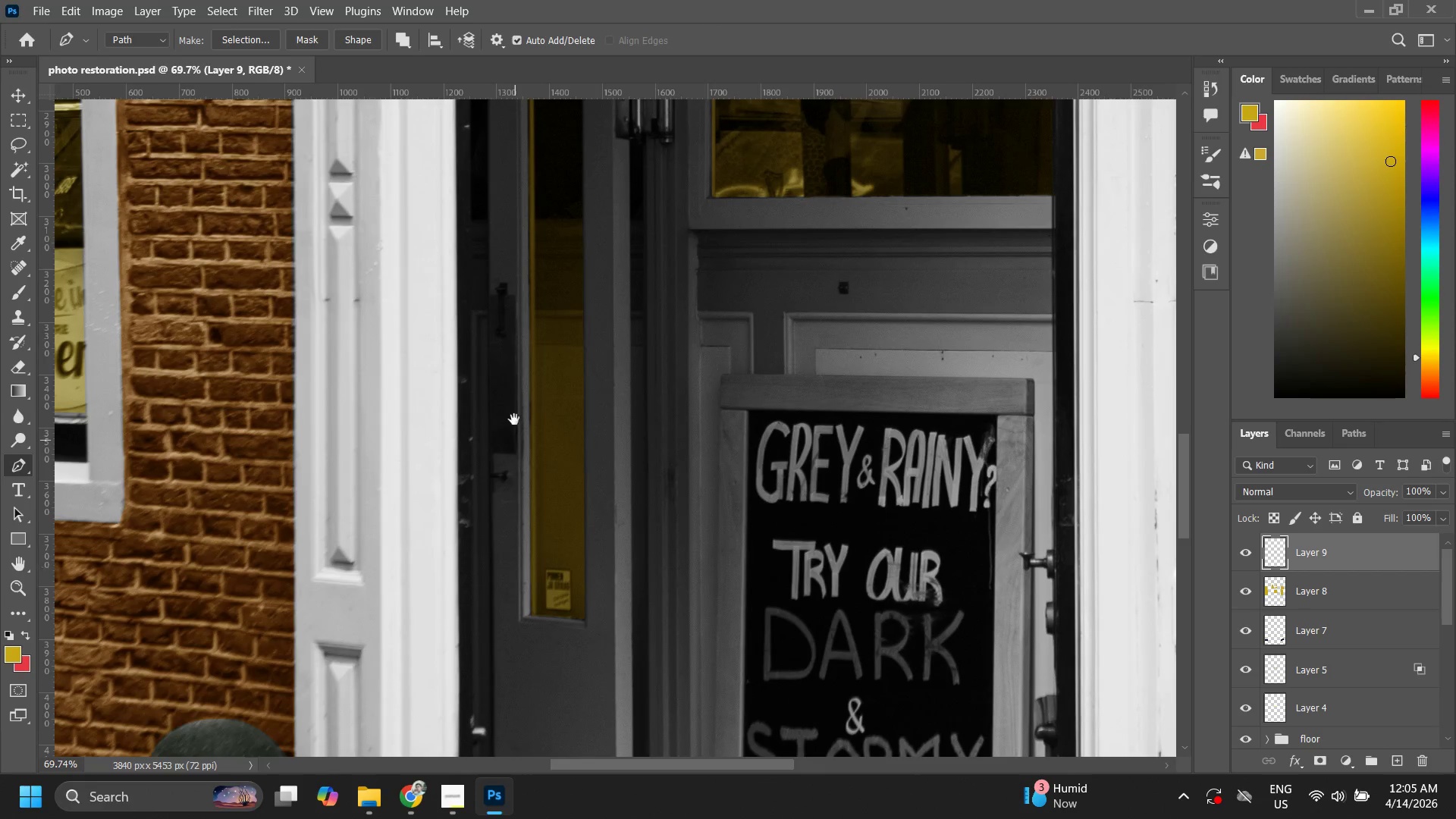 
left_click_drag(start_coordinate=[514, 418], to_coordinate=[517, 617])
 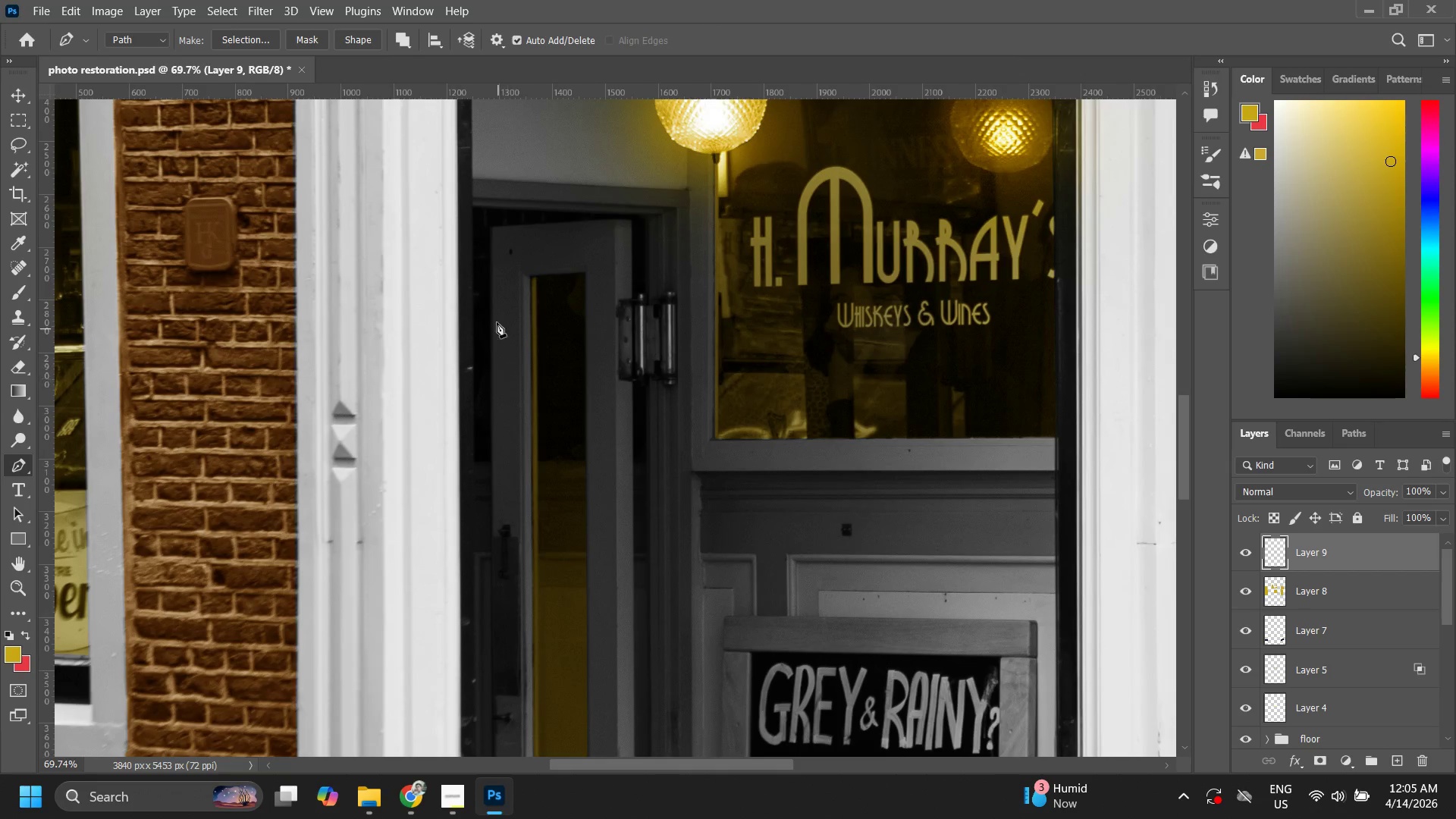 
hold_key(key=Space, duration=0.52)
 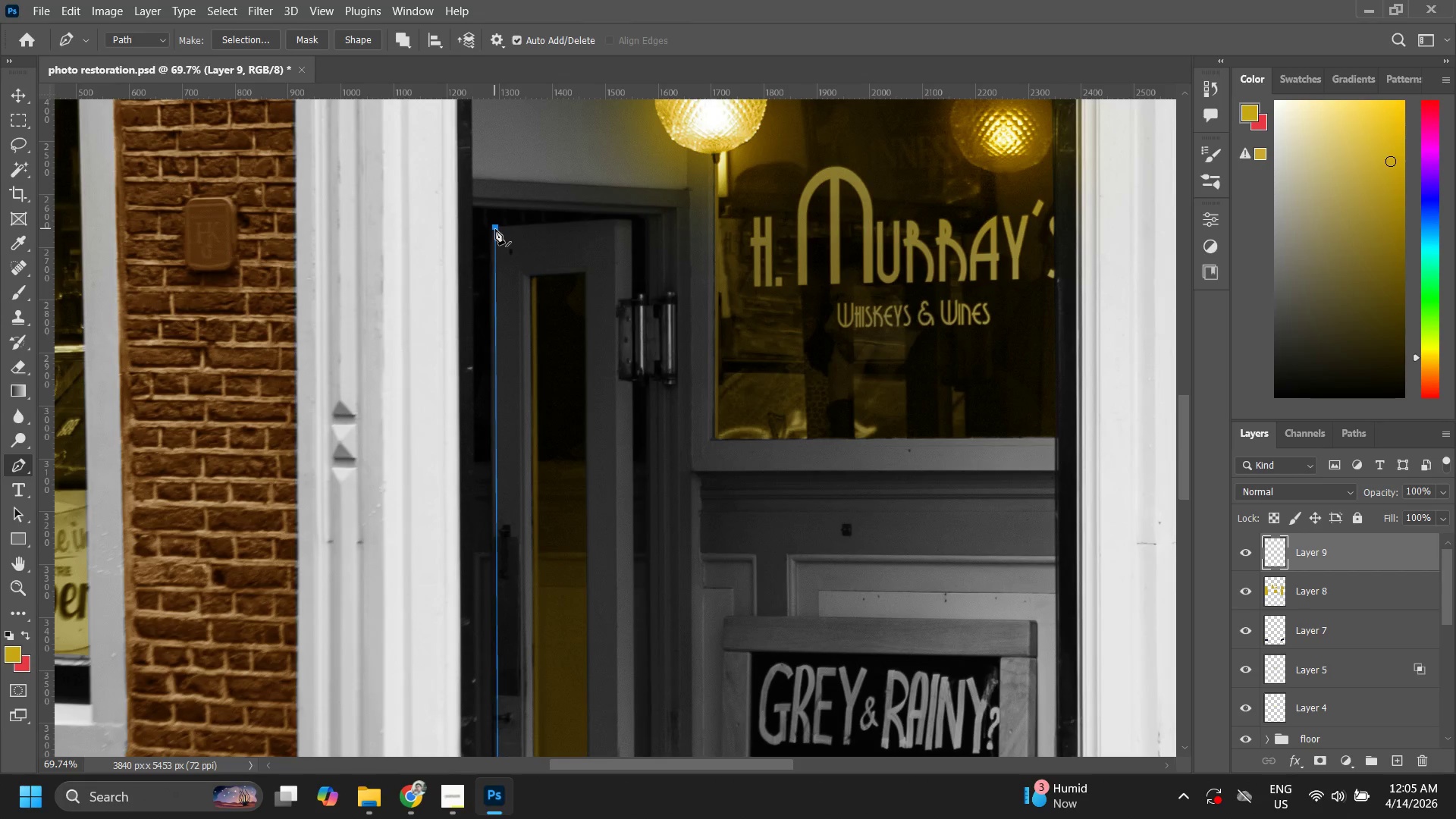 
hold_key(key=Space, duration=0.53)
 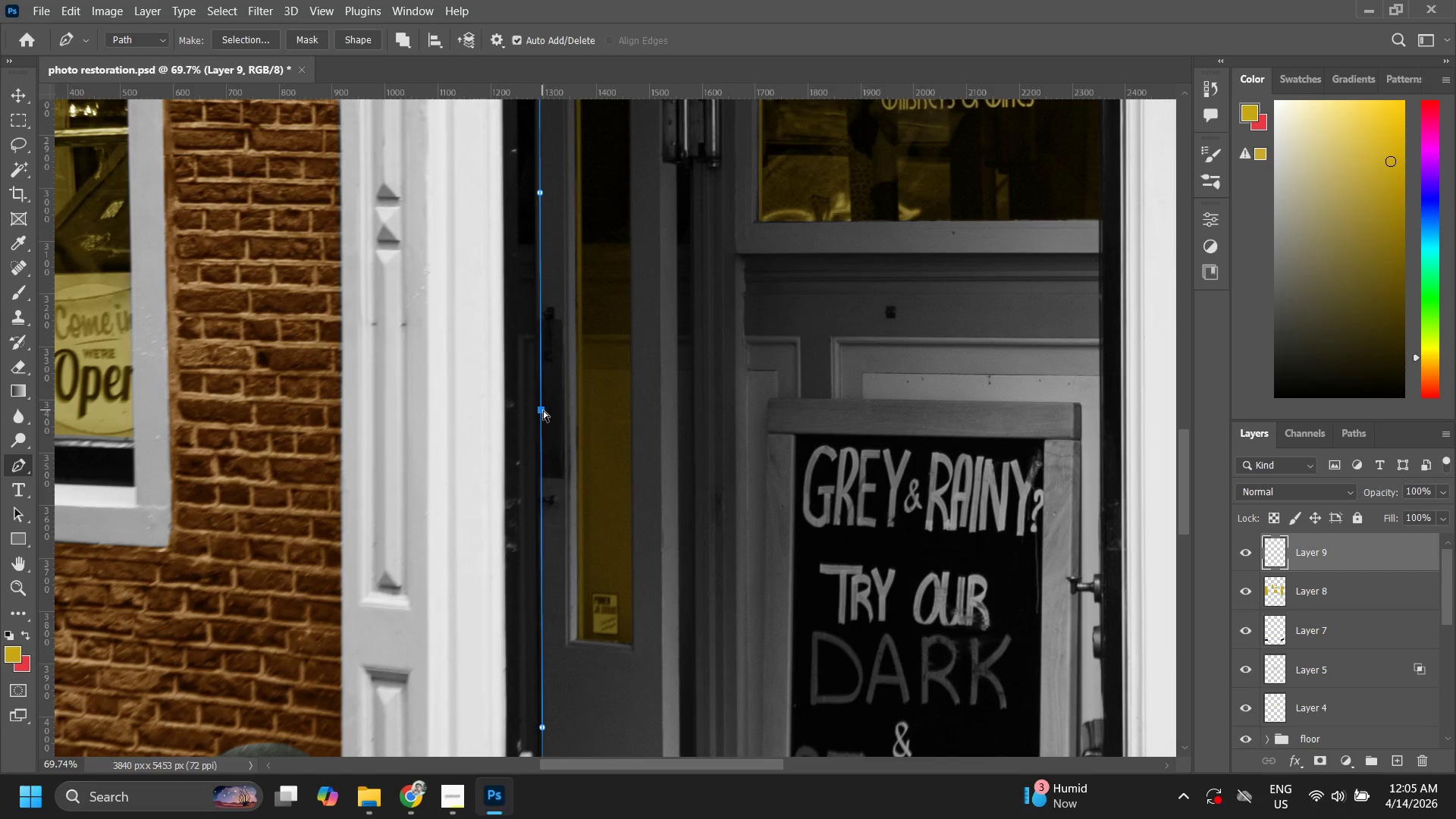 
left_click_drag(start_coordinate=[486, 610], to_coordinate=[530, 393])
 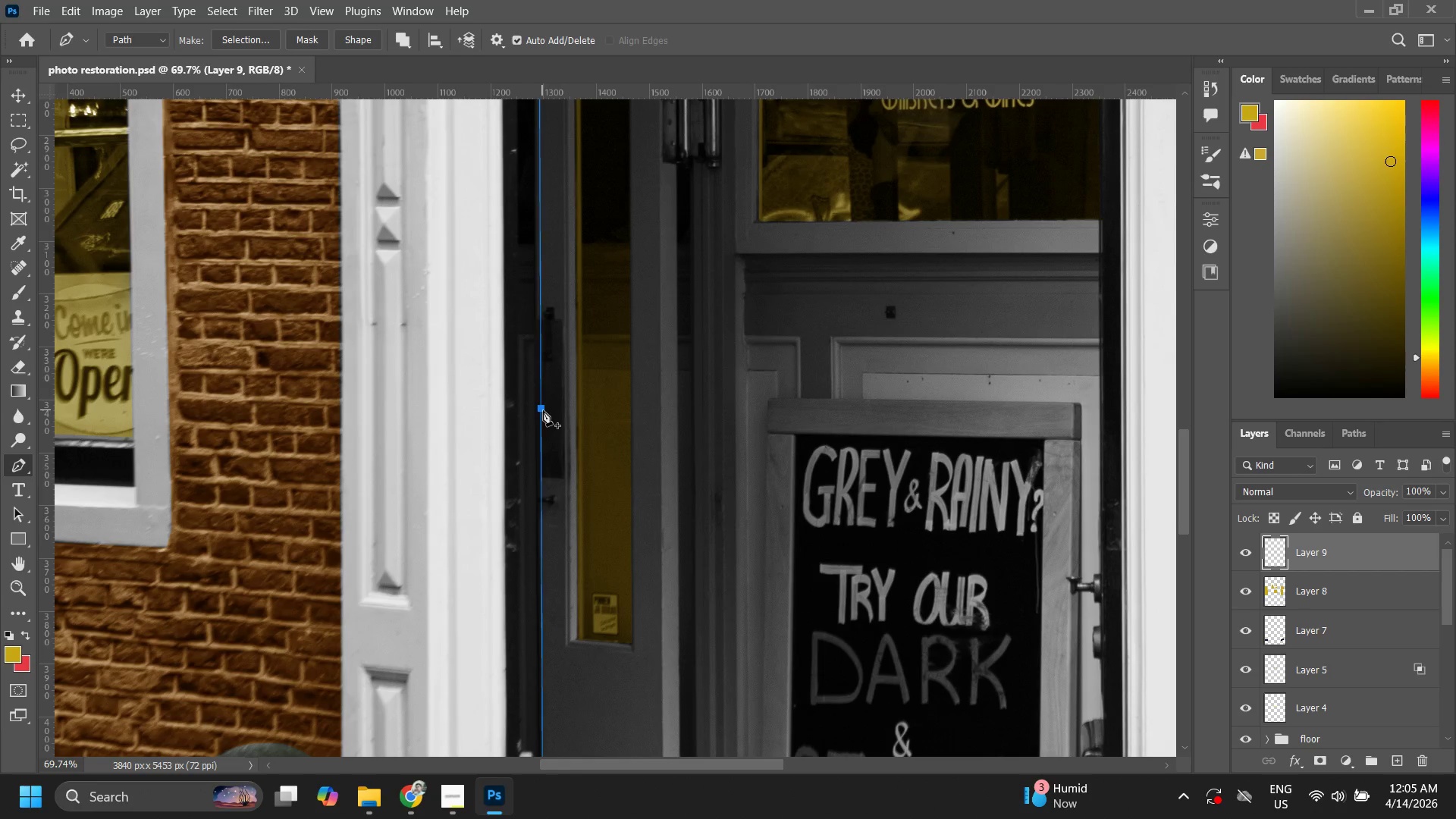 
left_click([543, 410])
 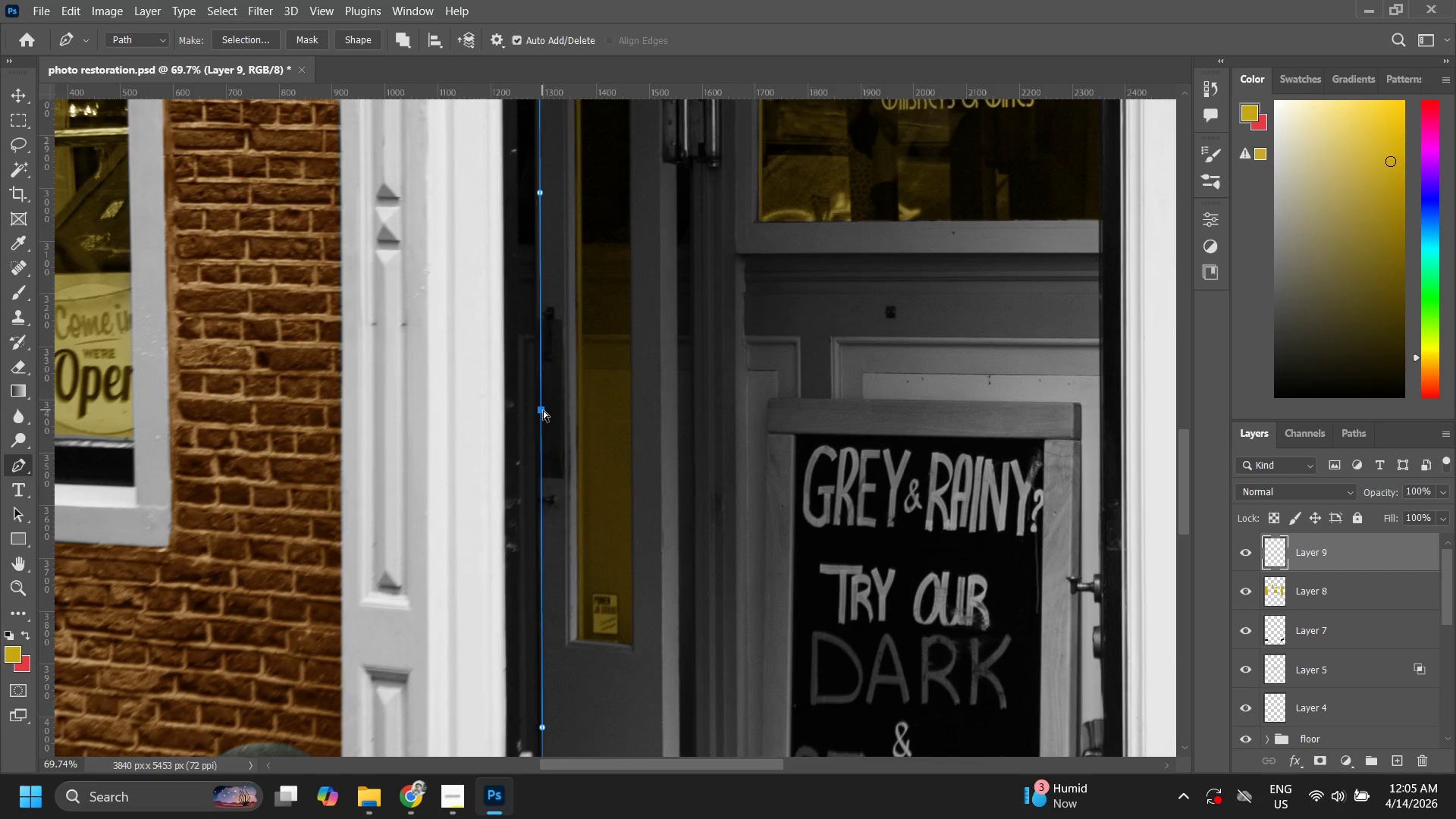 
hold_key(key=ControlLeft, duration=1.17)
left_click_drag(start_coordinate=[543, 410], to_coordinate=[540, 414])
 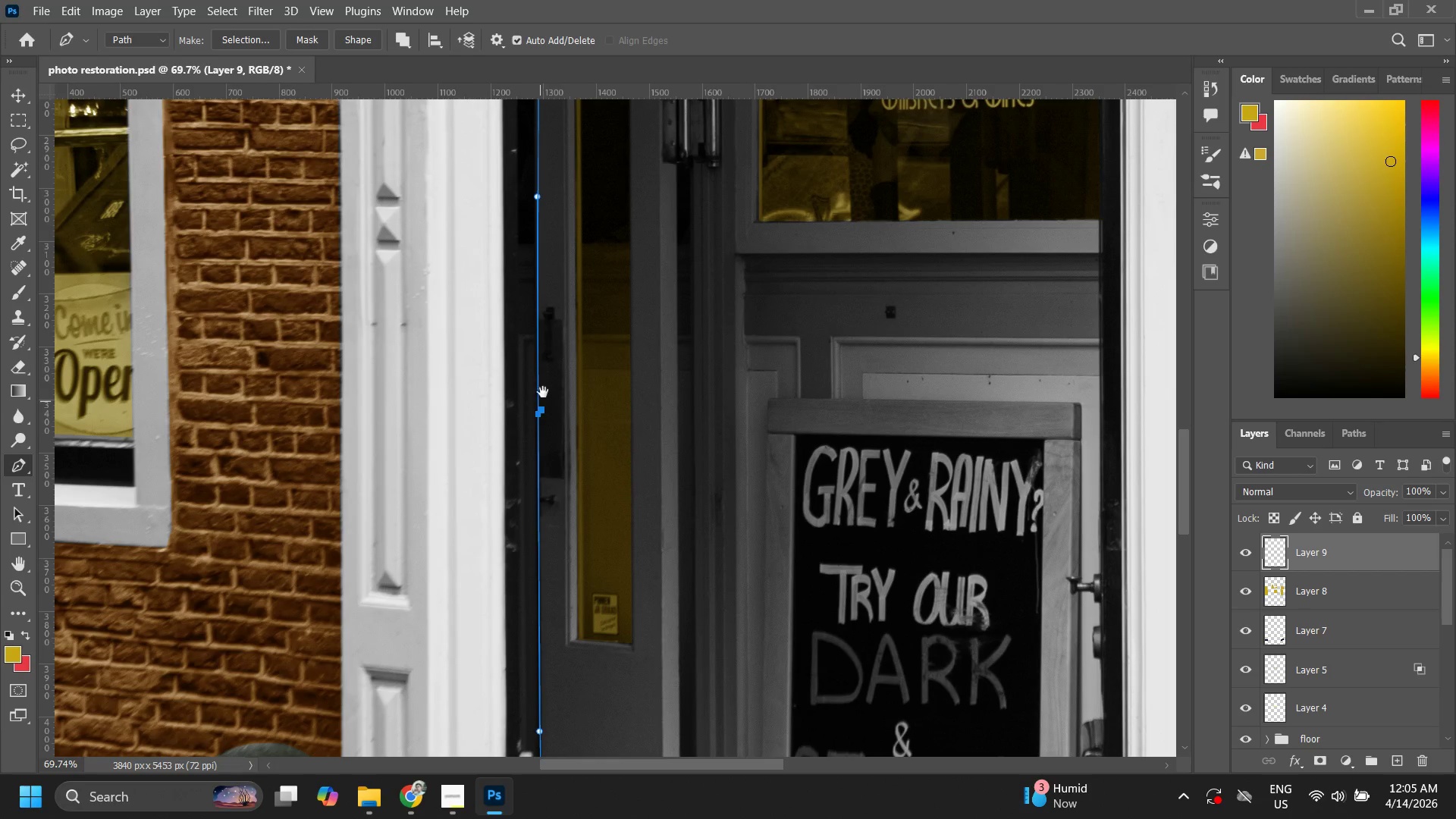 
hold_key(key=Space, duration=0.64)
 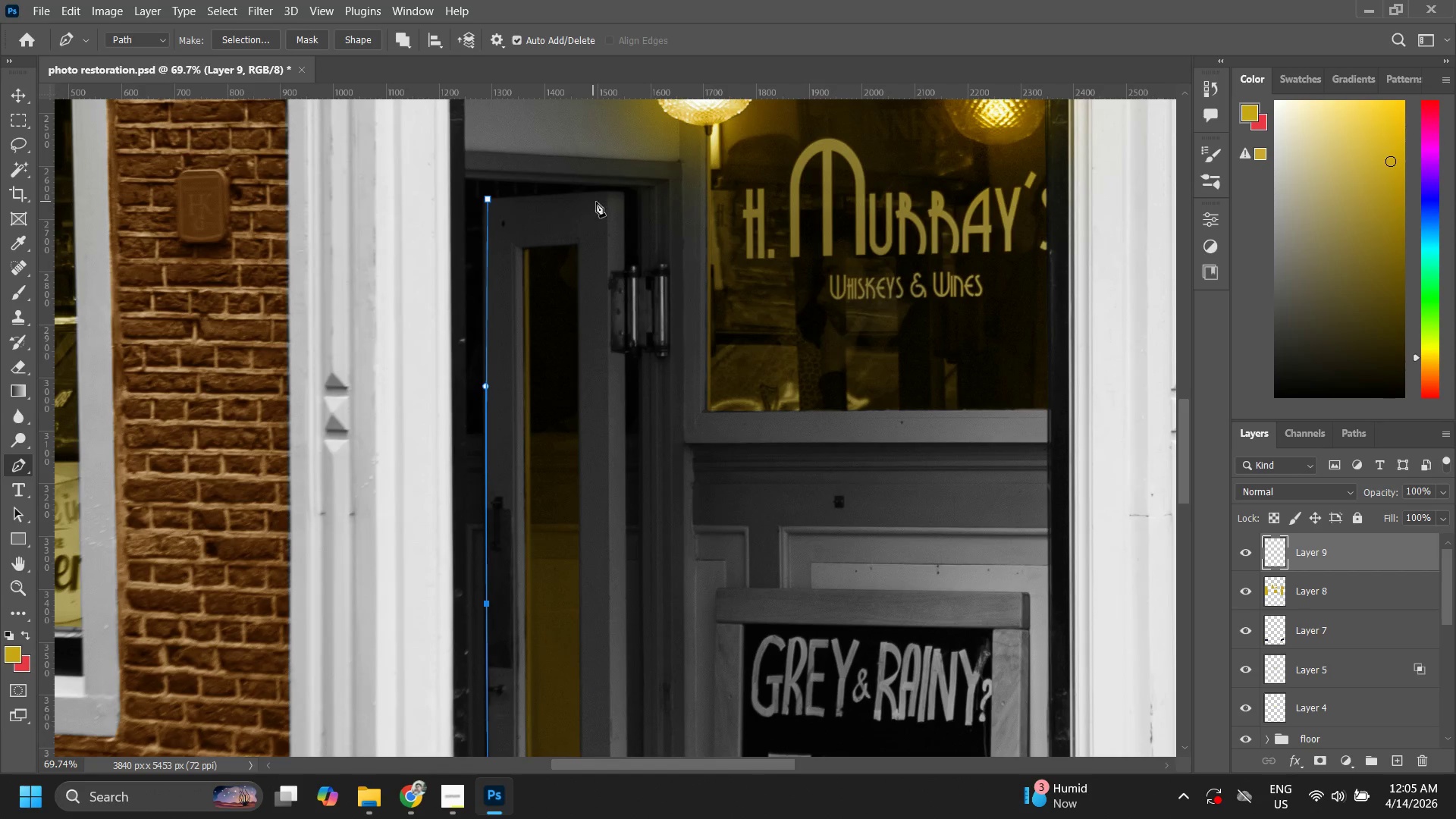 
left_click_drag(start_coordinate=[550, 357], to_coordinate=[498, 547])
 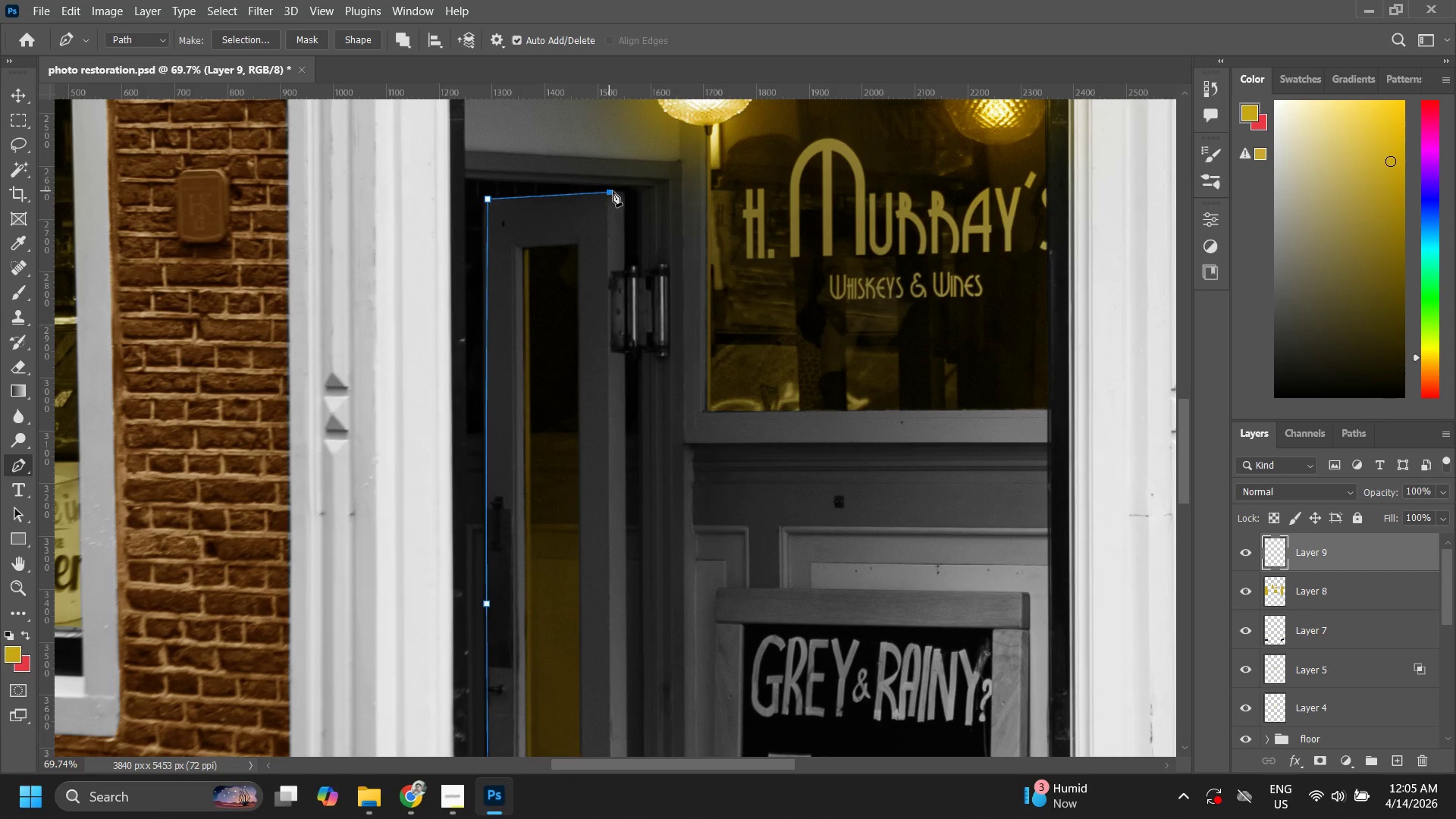 
left_click([621, 191])
 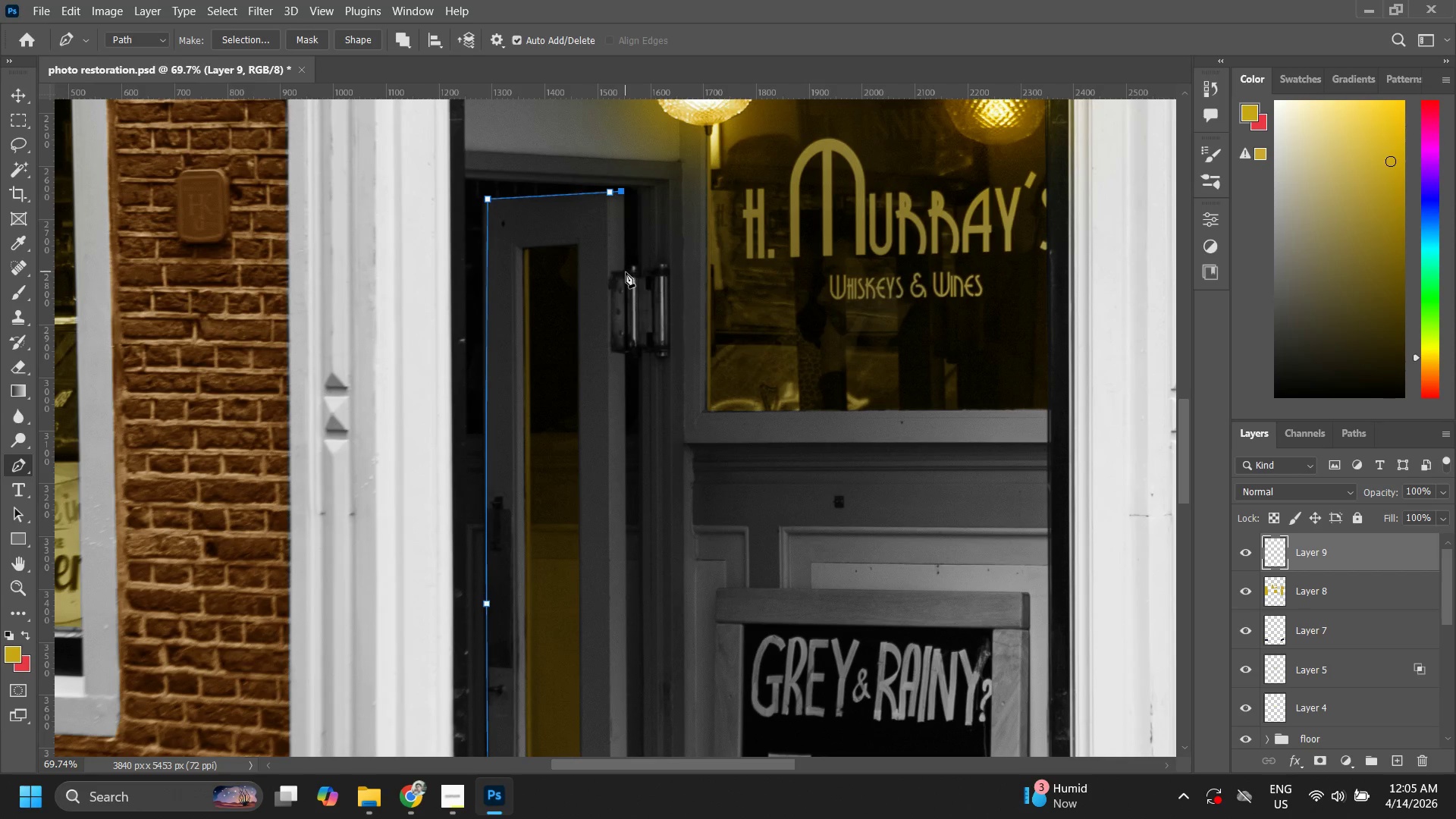 
left_click([626, 272])
 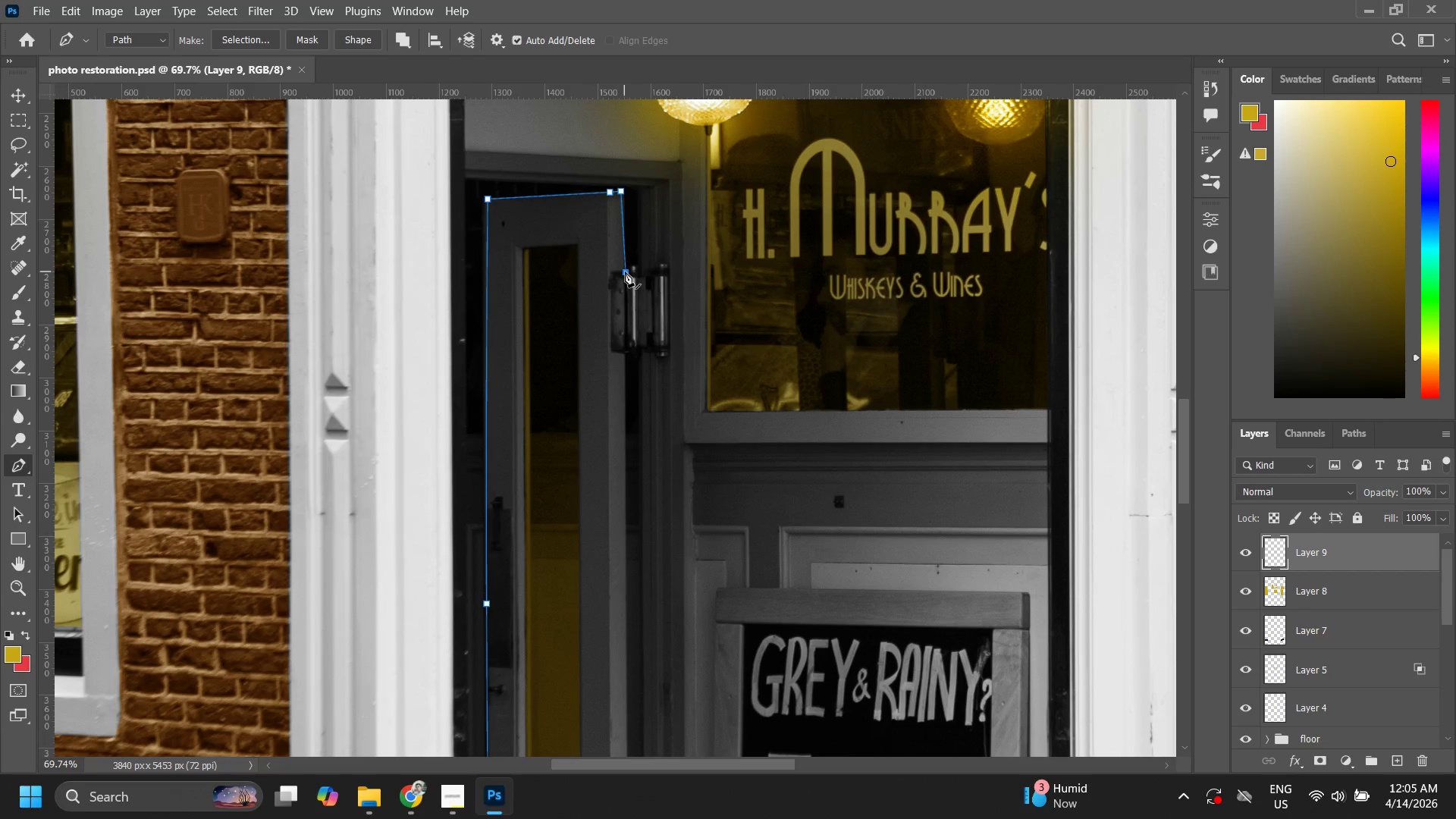 
key(Control+Z)
 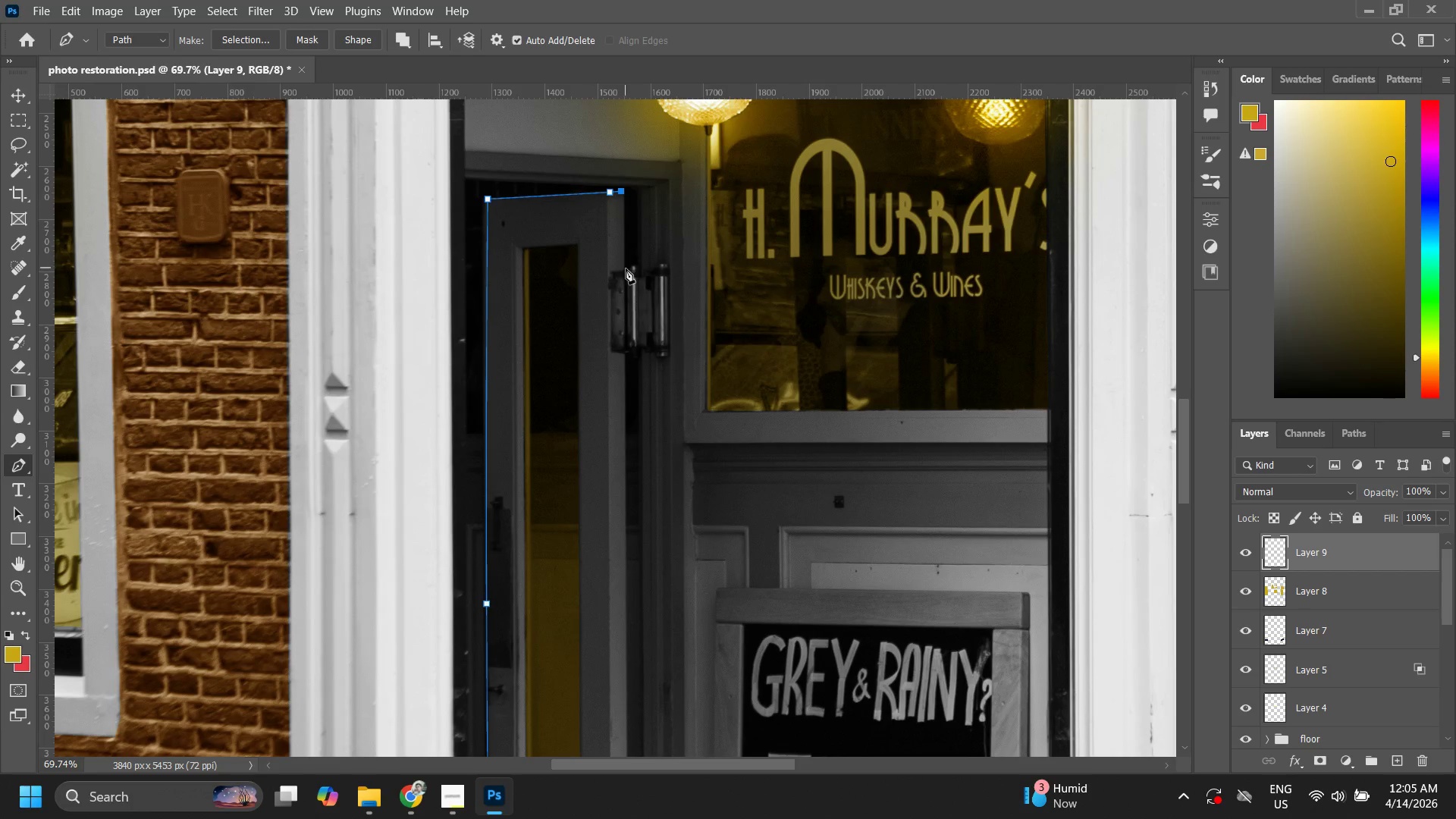 
left_click([624, 268])
 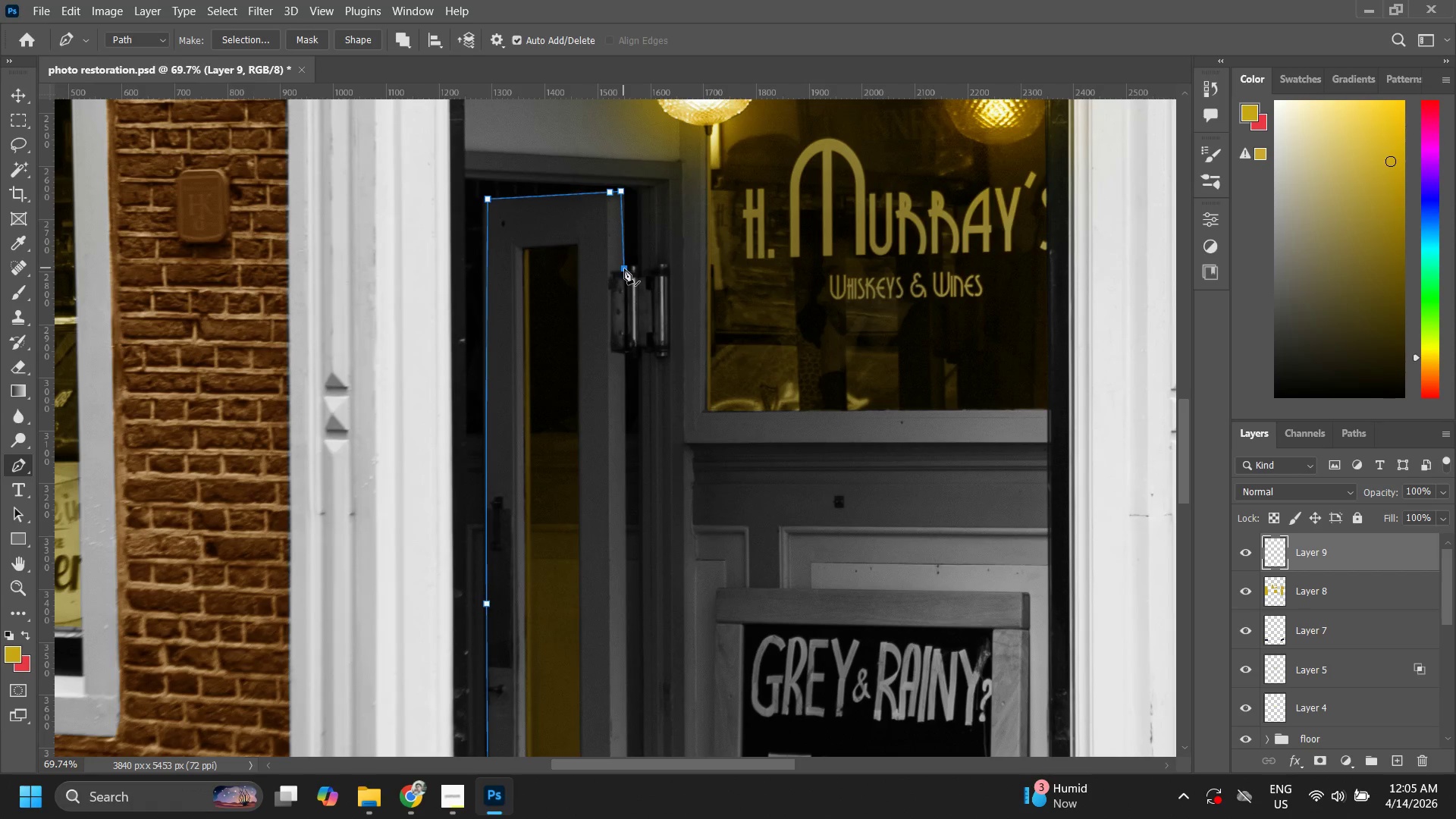 
key(Control+ControlLeft)
 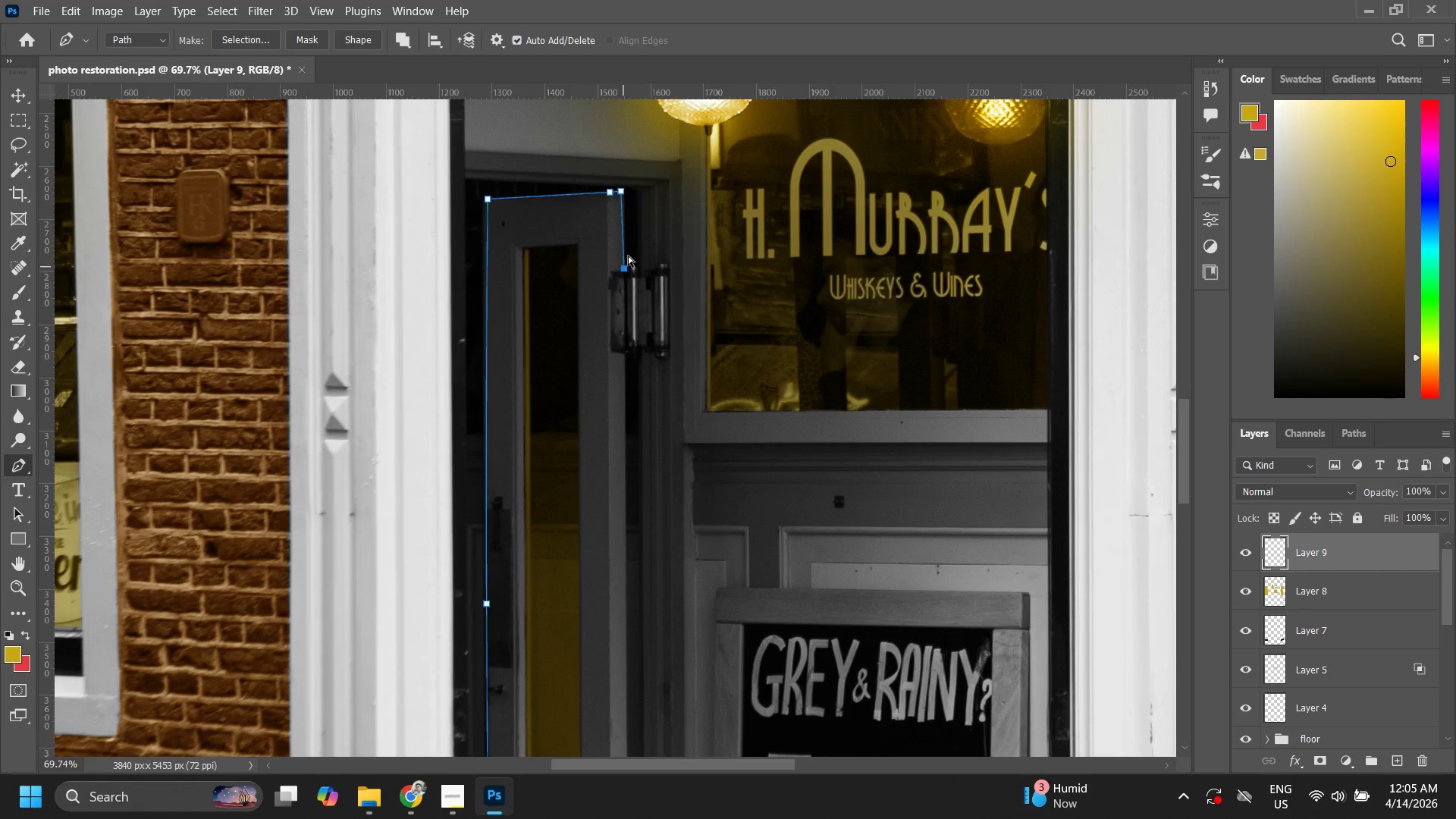 
key(Control+Z)
 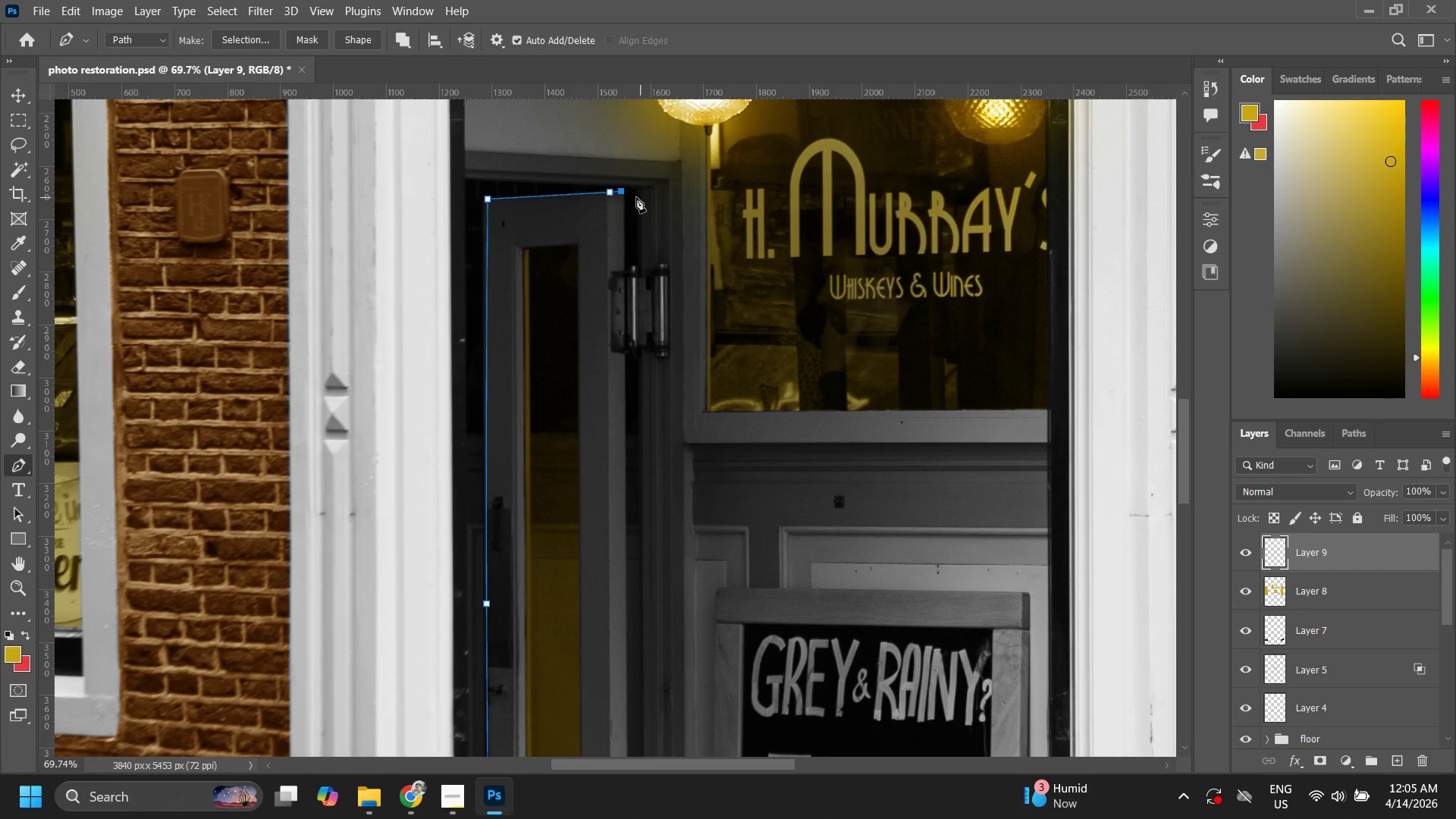 
type(zp)
 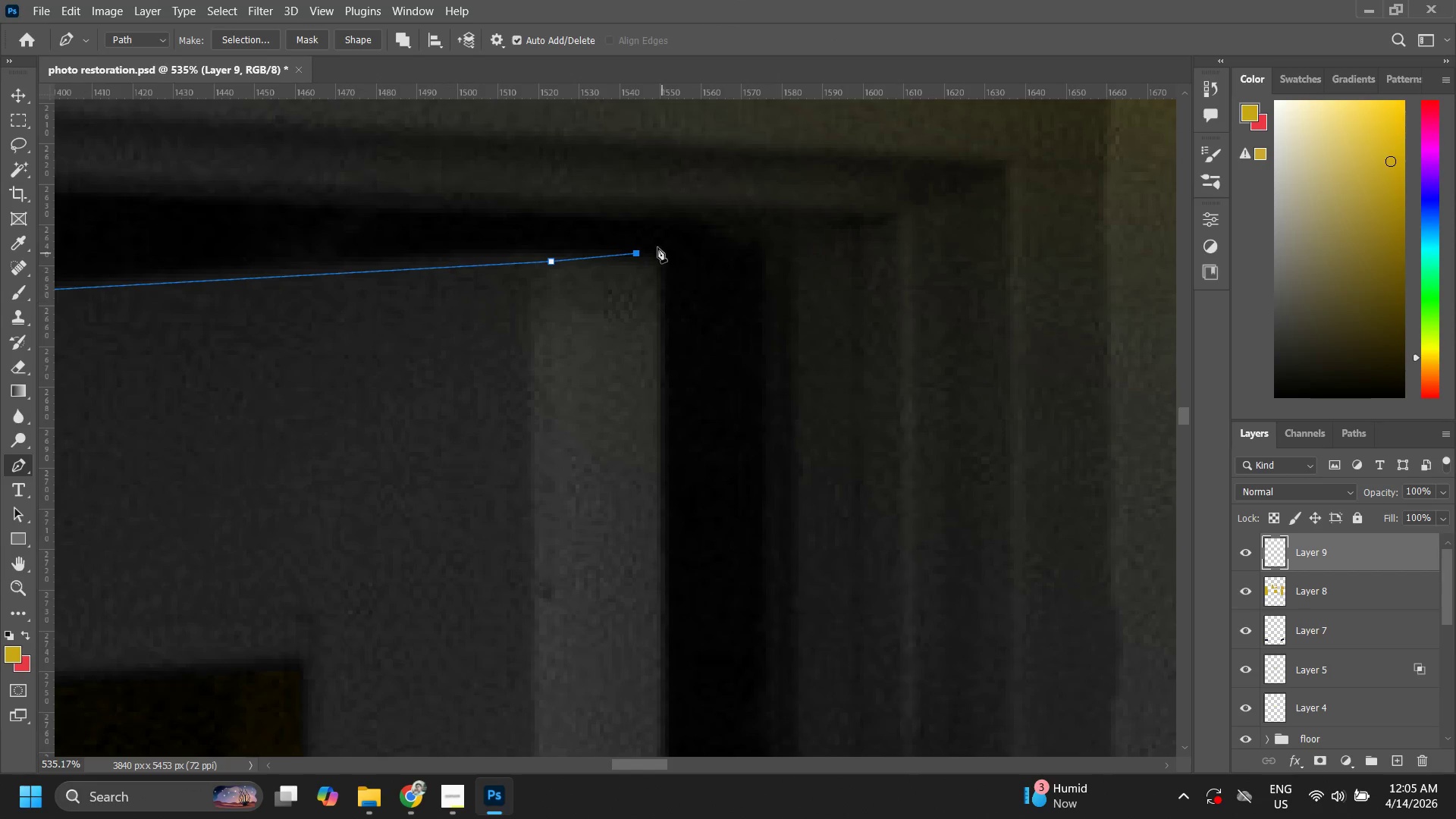 
left_click_drag(start_coordinate=[619, 182], to_coordinate=[832, 41])
 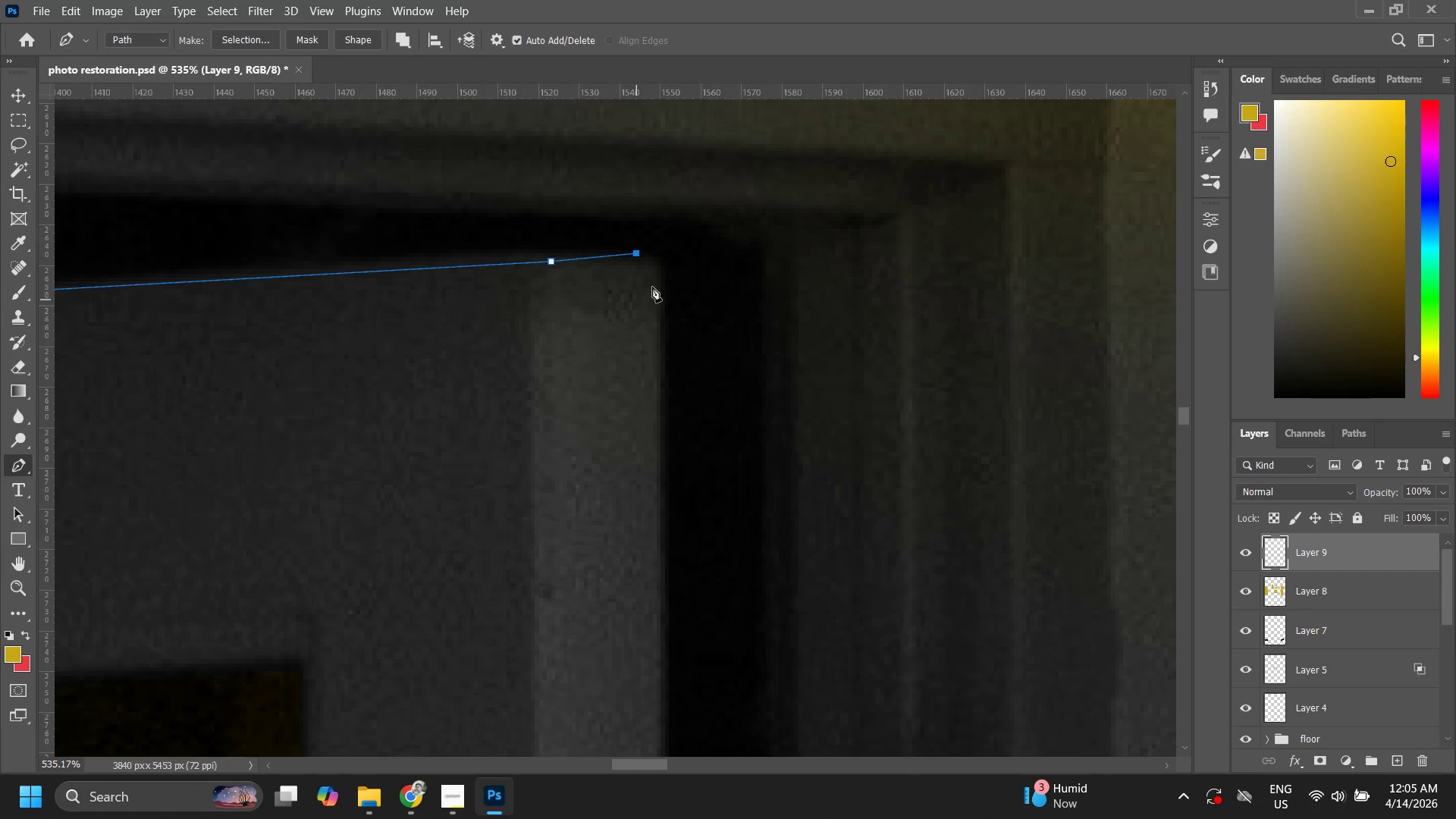 
hold_key(key=ControlLeft, duration=1.5)
left_click_drag(start_coordinate=[641, 256], to_coordinate=[652, 259])
 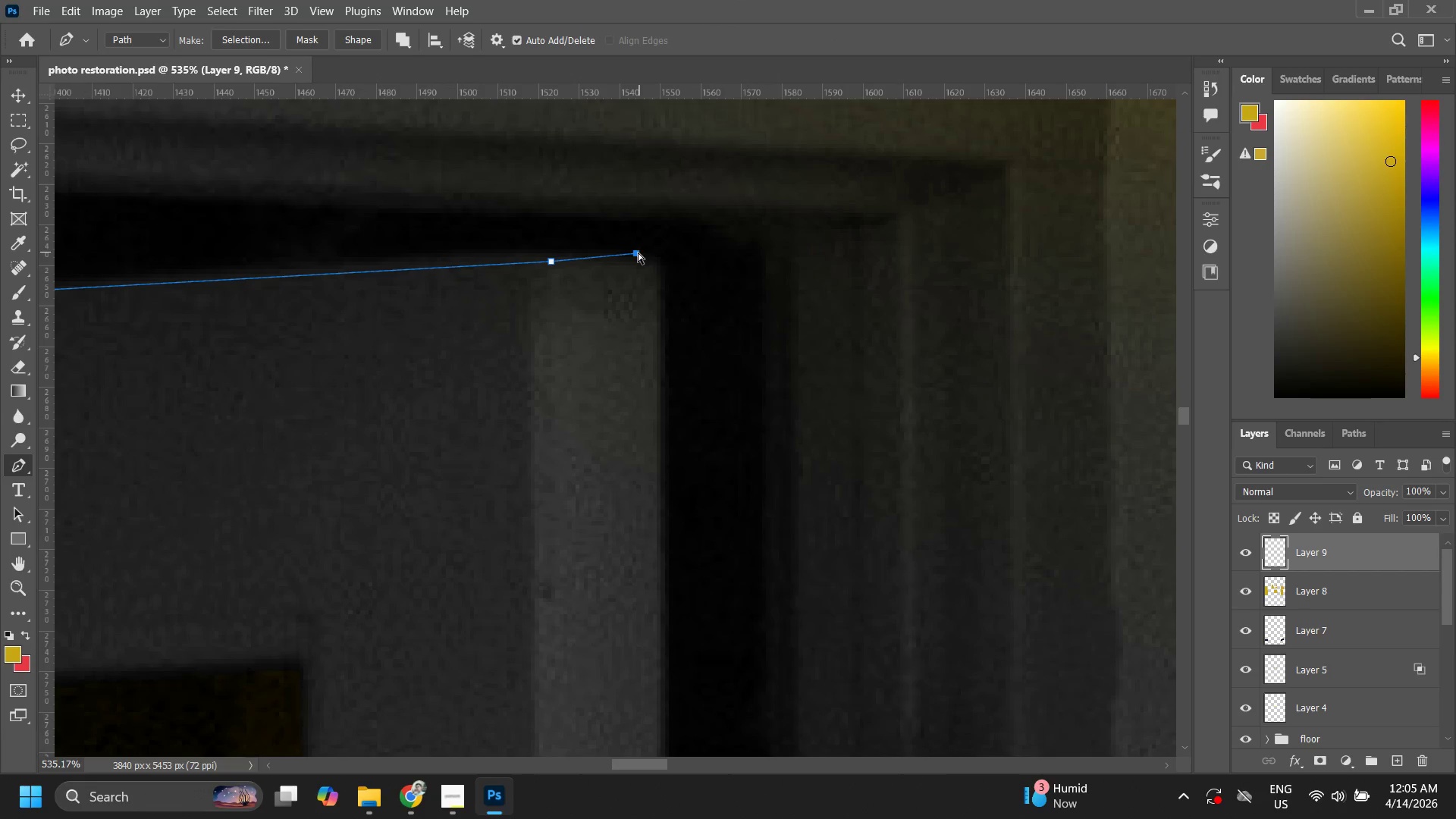 
hold_key(key=ControlLeft, duration=1.5)
left_click([639, 252])
 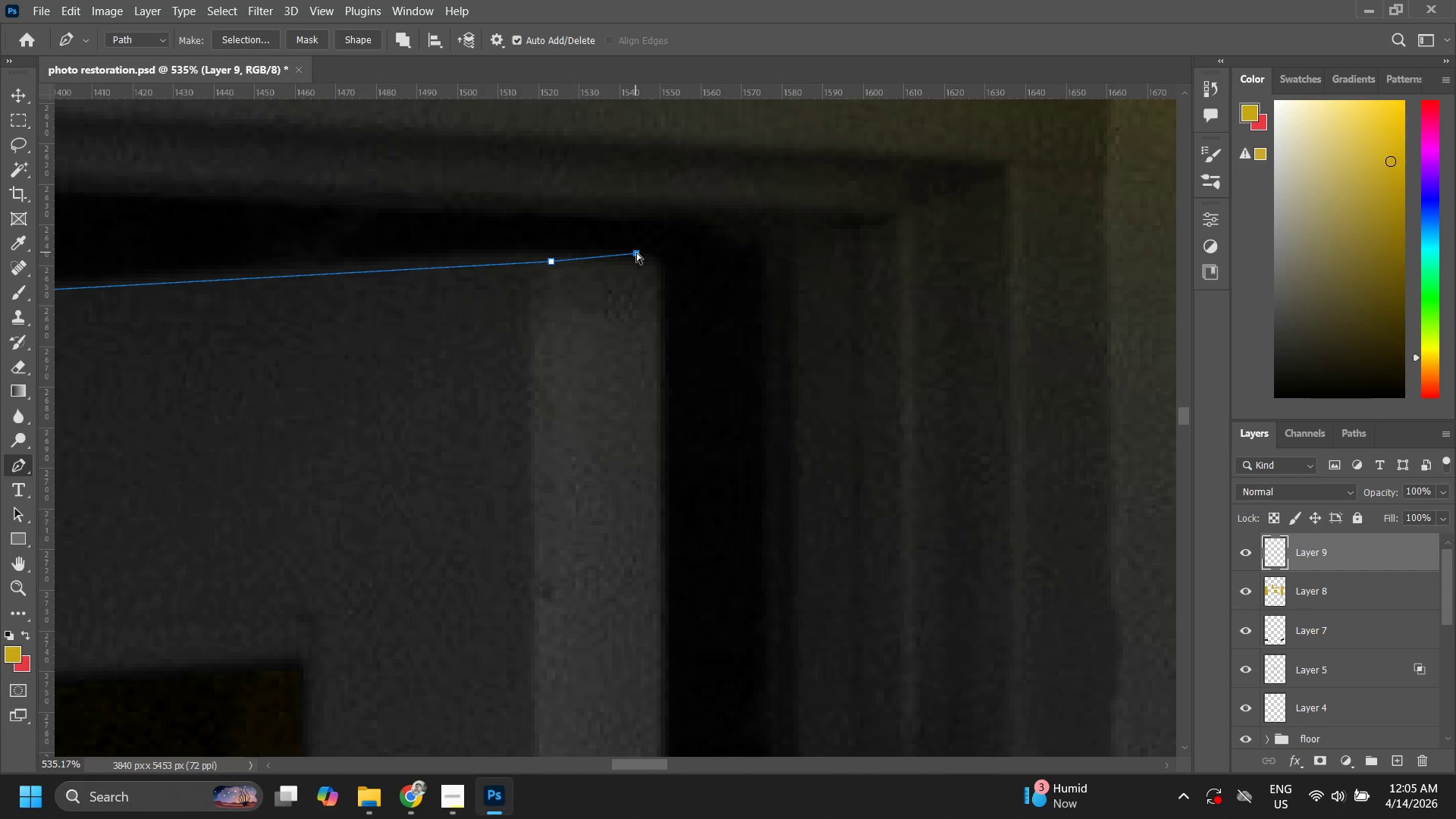 
left_click_drag(start_coordinate=[636, 253], to_coordinate=[658, 259])
 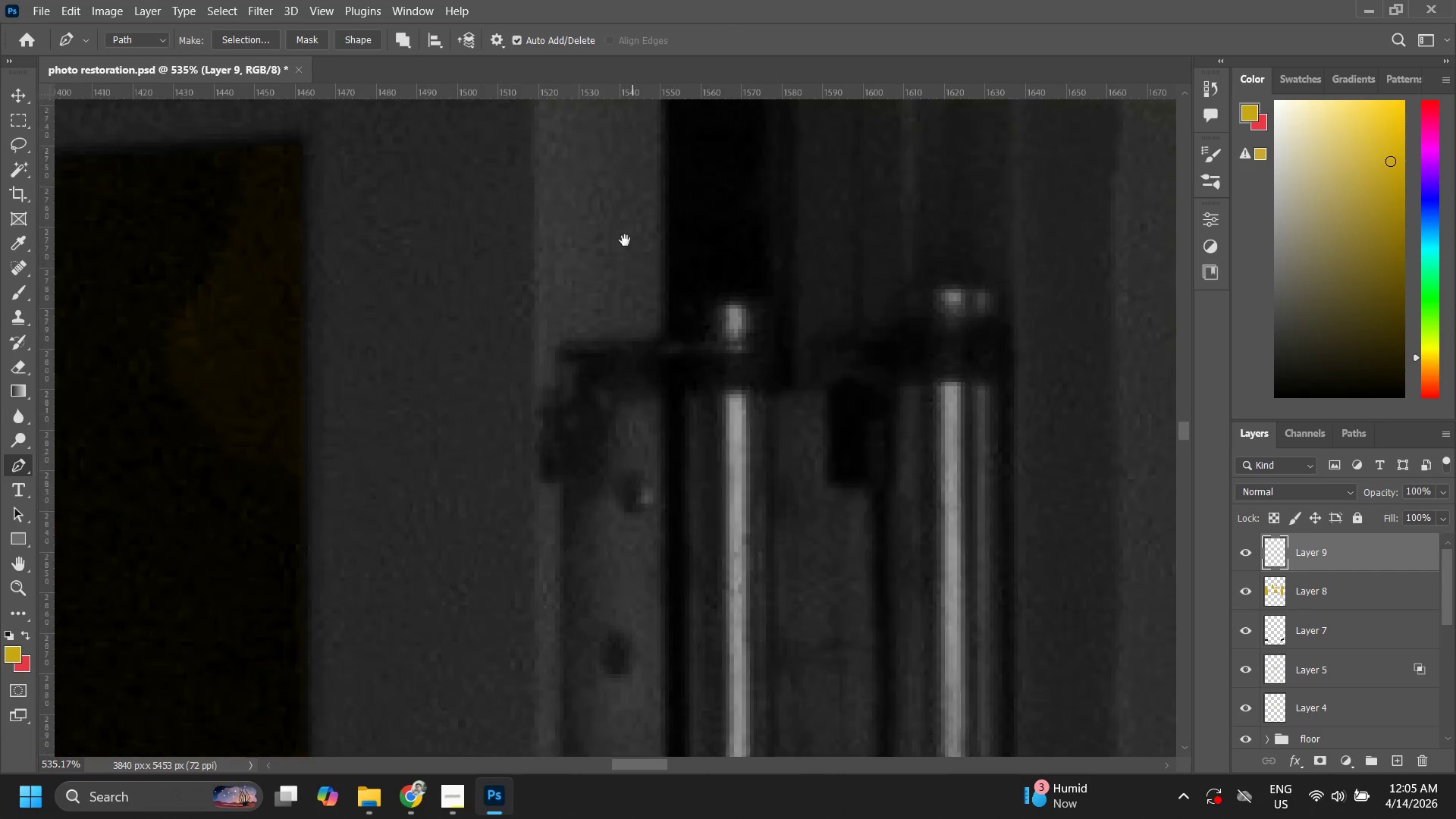 
hold_key(key=ControlLeft, duration=0.66)
 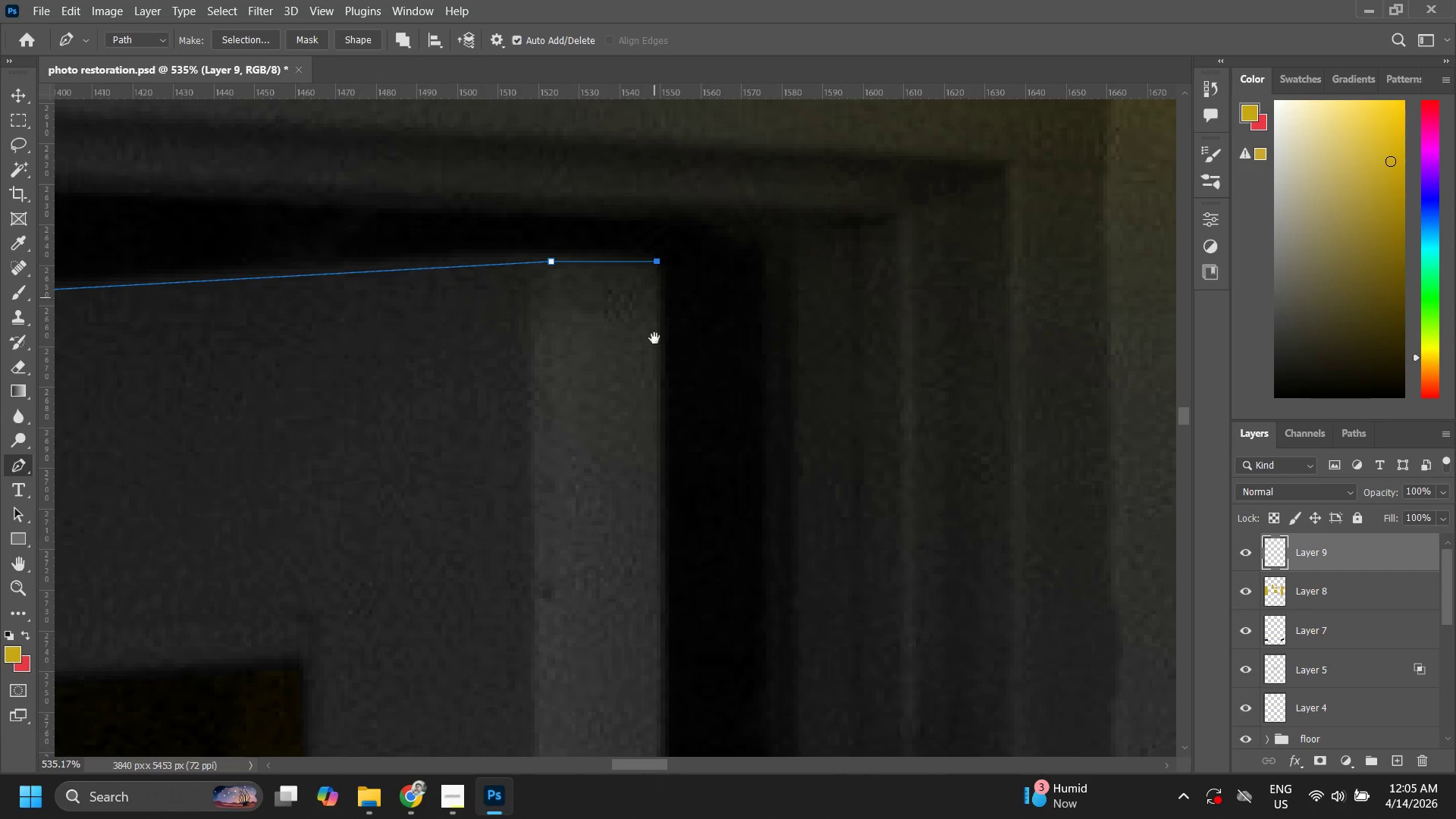 
hold_key(key=Space, duration=1.17)
 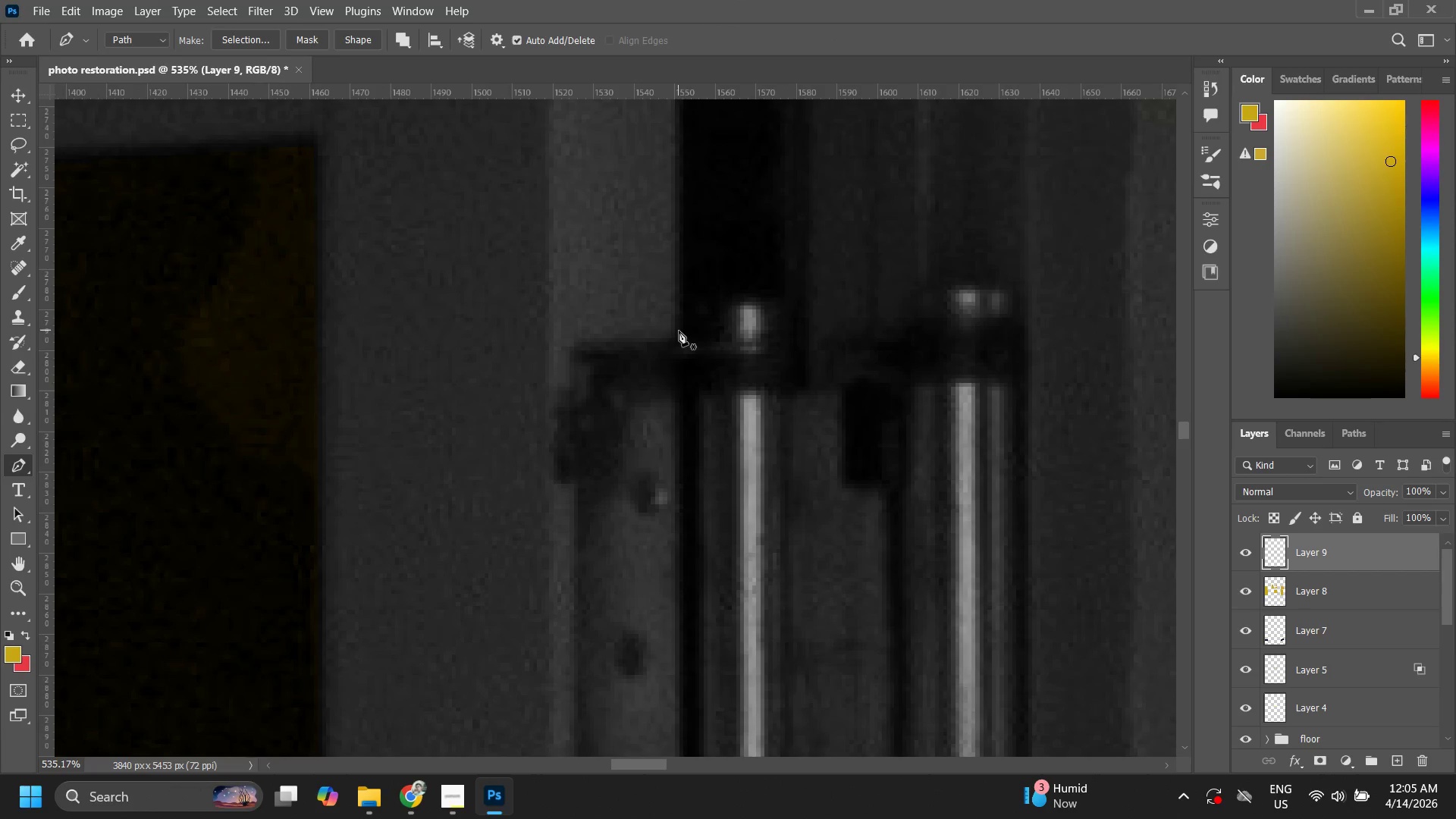 
left_click_drag(start_coordinate=[633, 470], to_coordinate=[633, 170])
 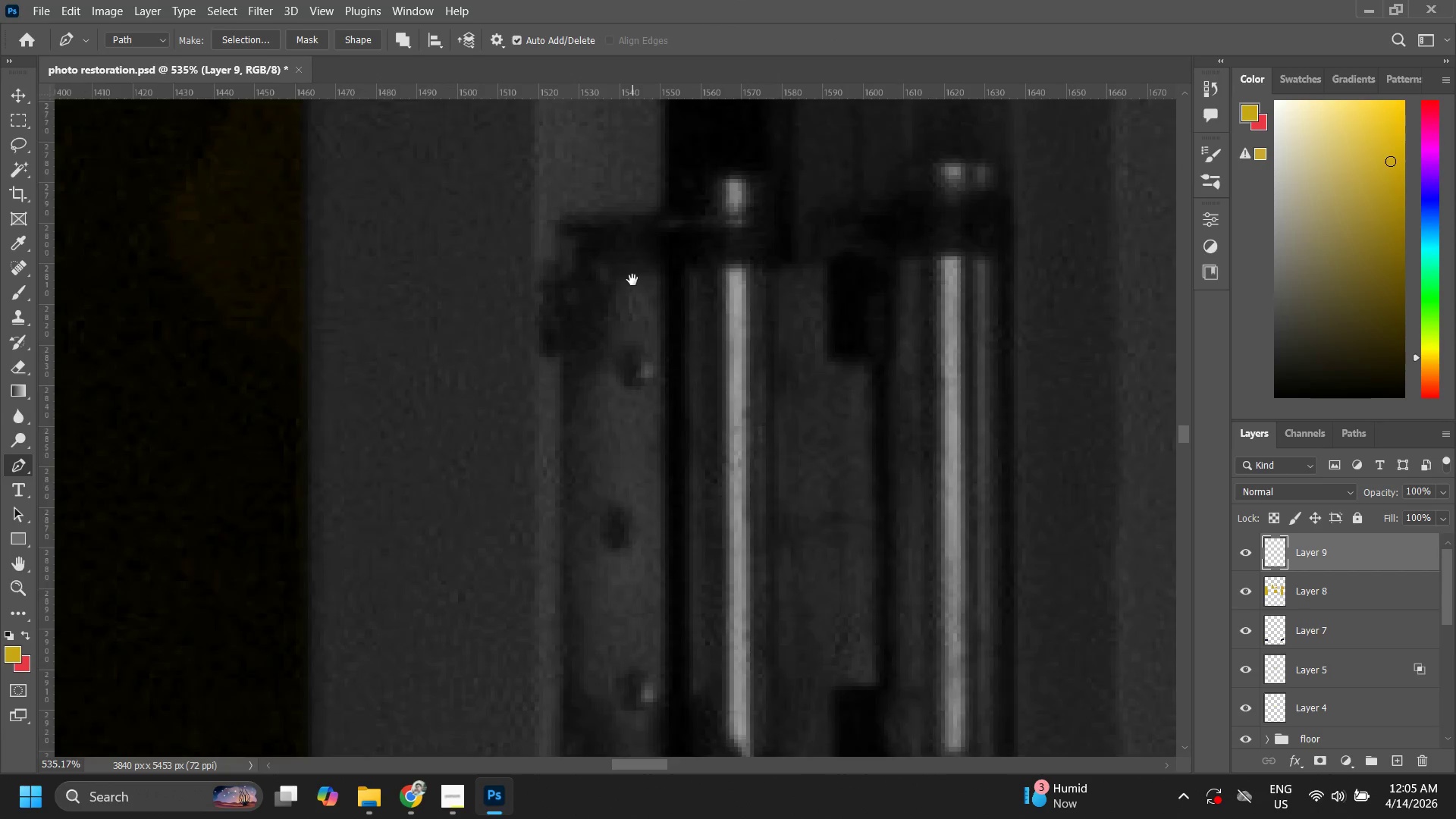 
left_click_drag(start_coordinate=[632, 280], to_coordinate=[647, 545])
 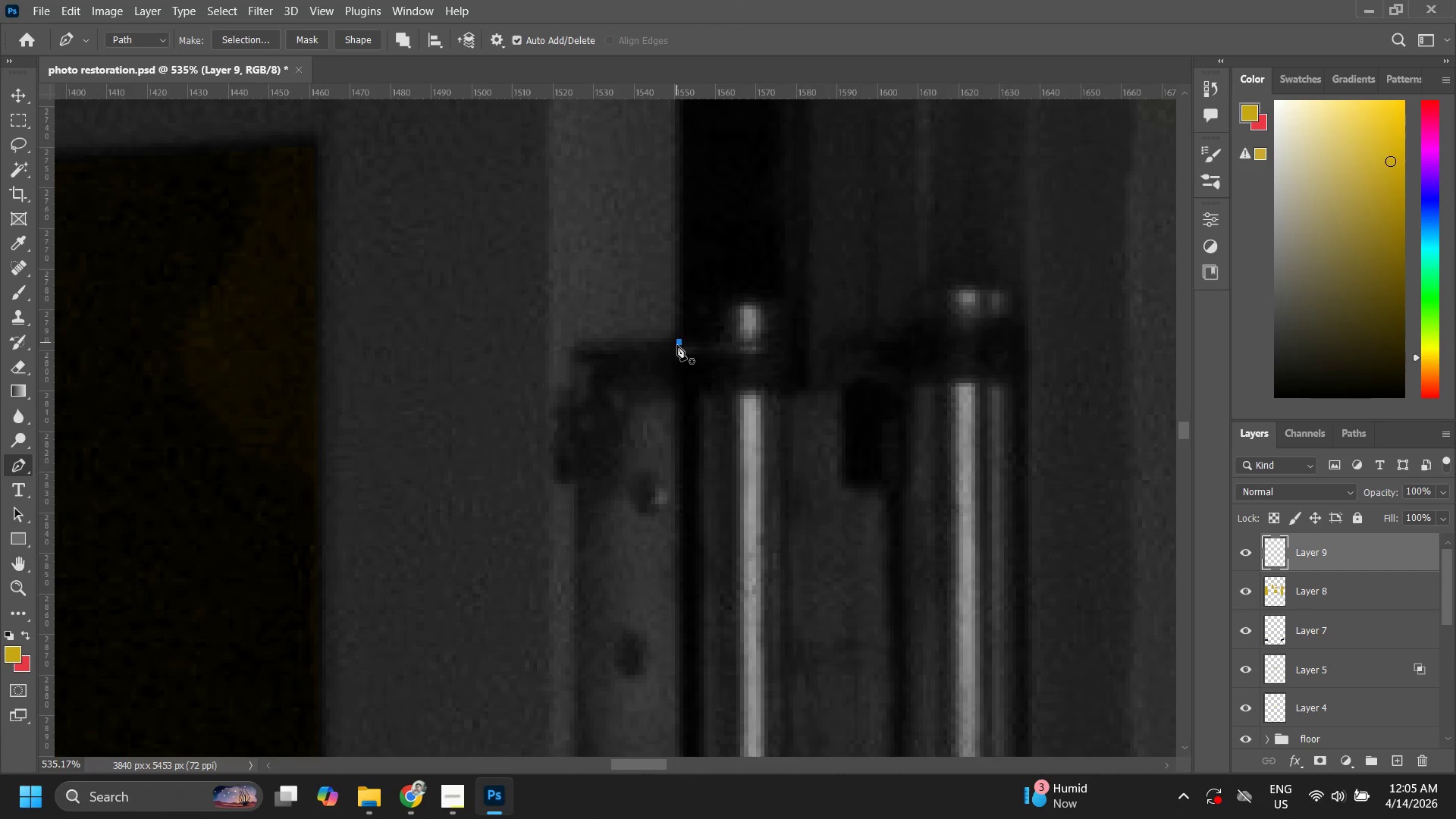 
key(Control+ControlLeft)
 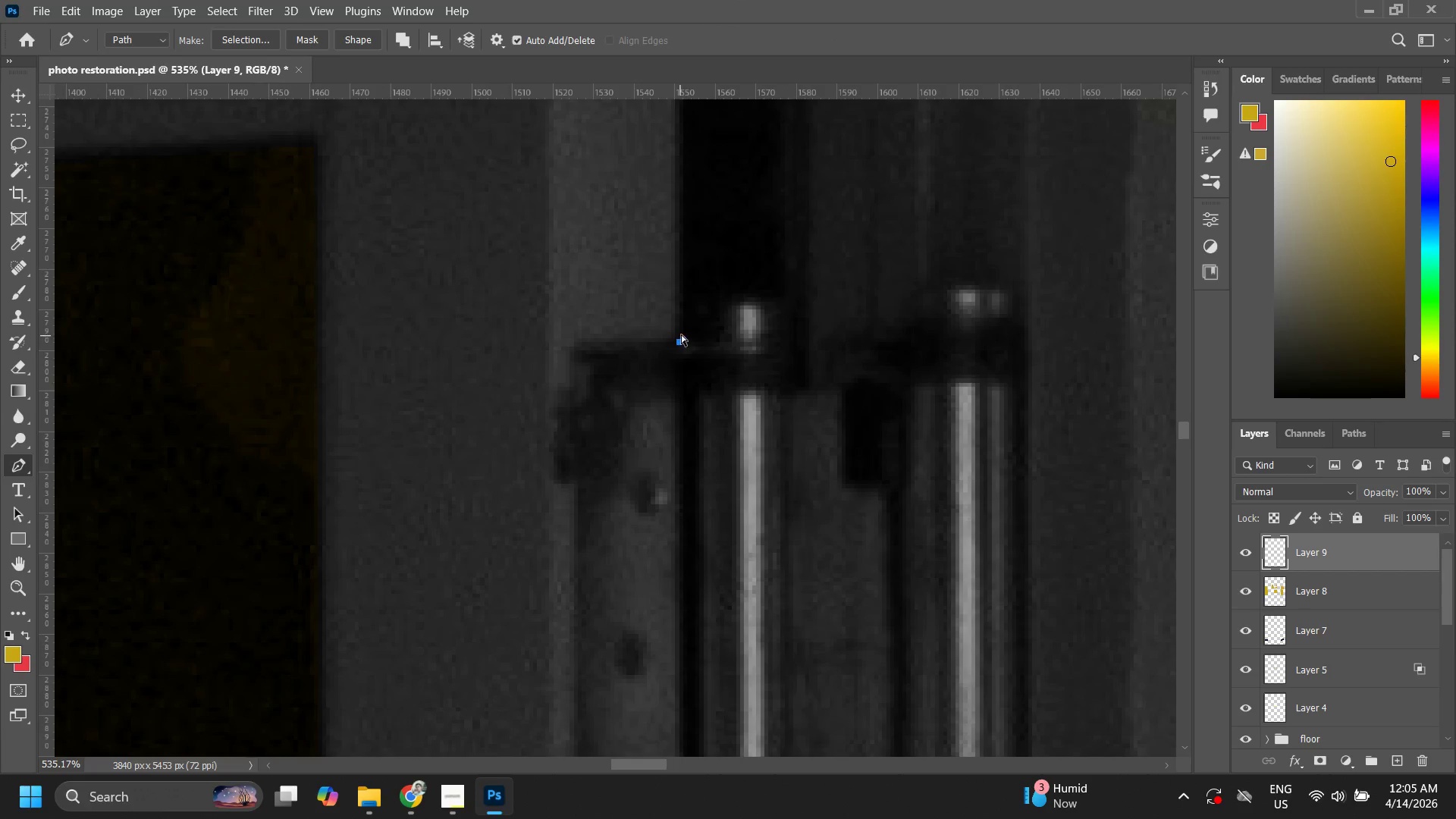 
key(Control+Z)
 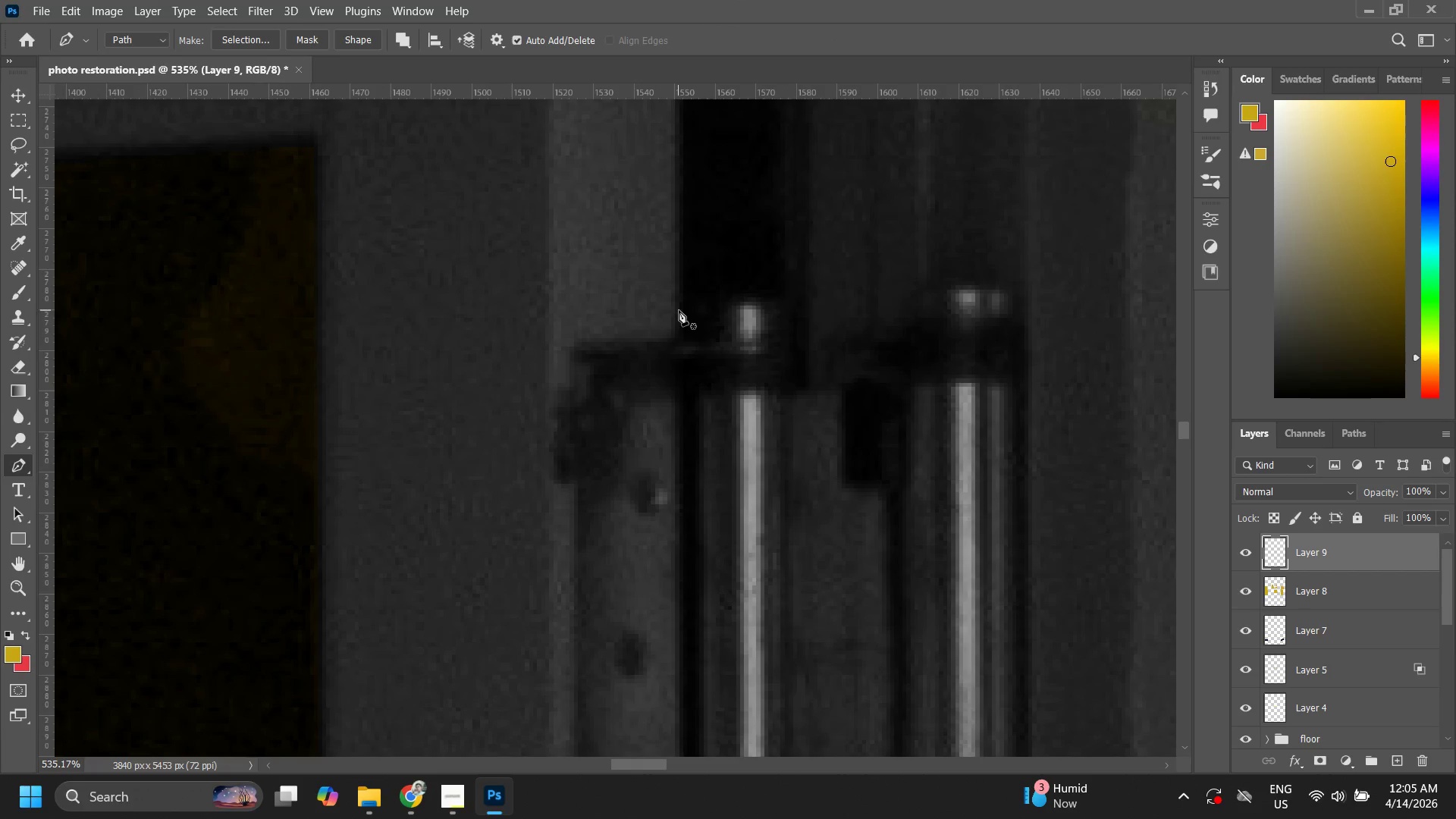 
type(zzp)
 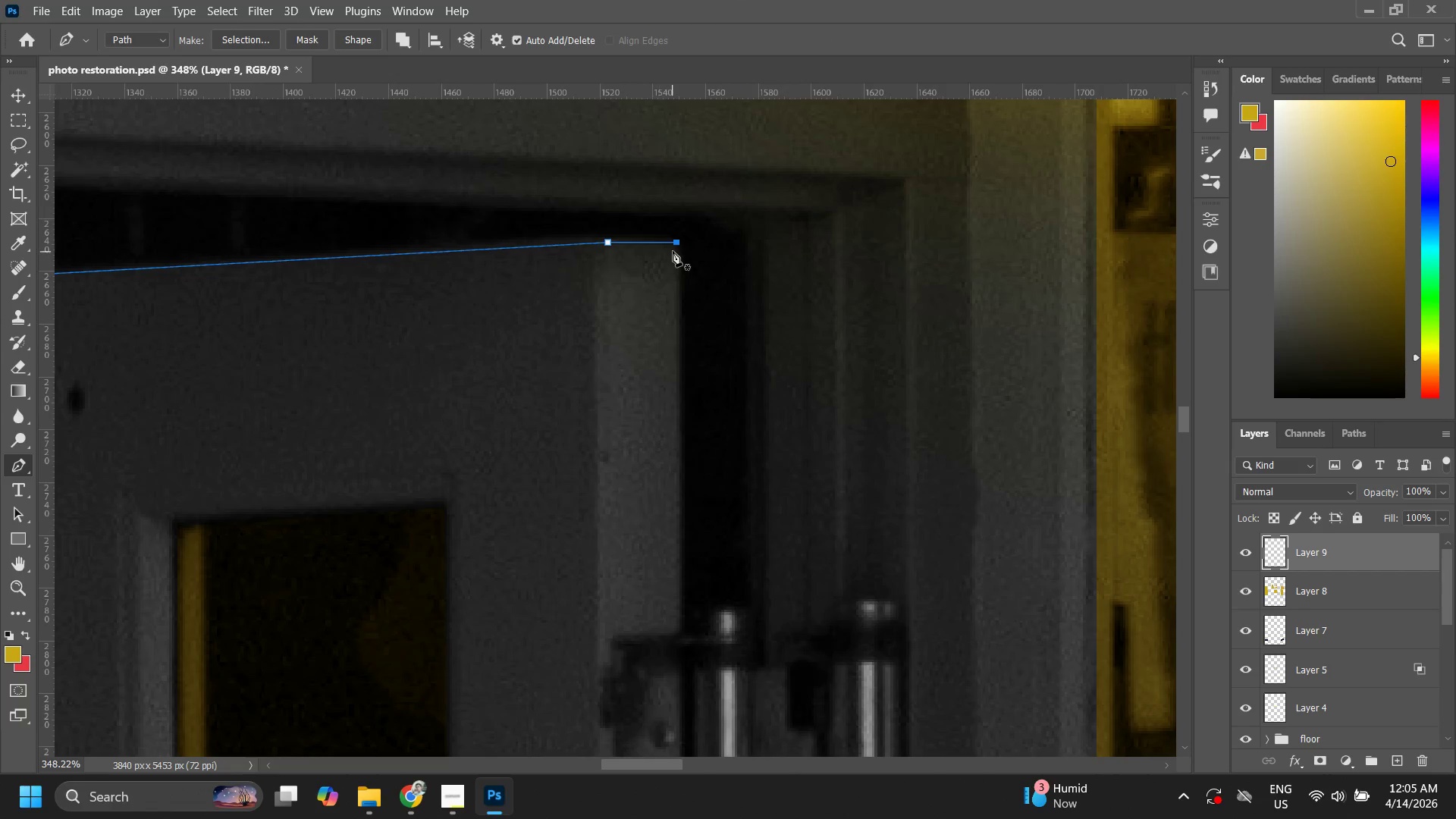 
left_click_drag(start_coordinate=[689, 301], to_coordinate=[643, 391])
 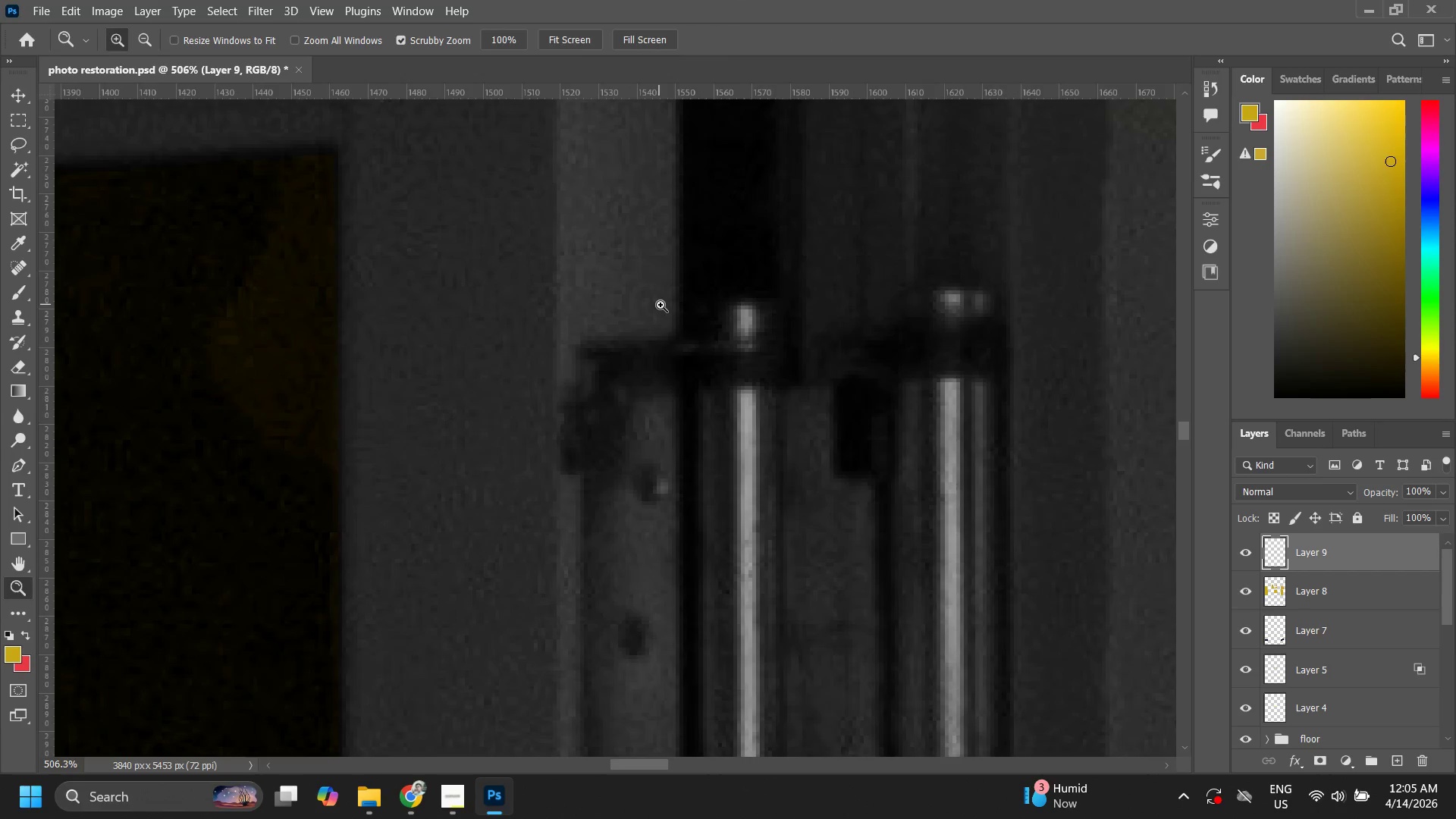 
left_click_drag(start_coordinate=[661, 304], to_coordinate=[585, 430])
 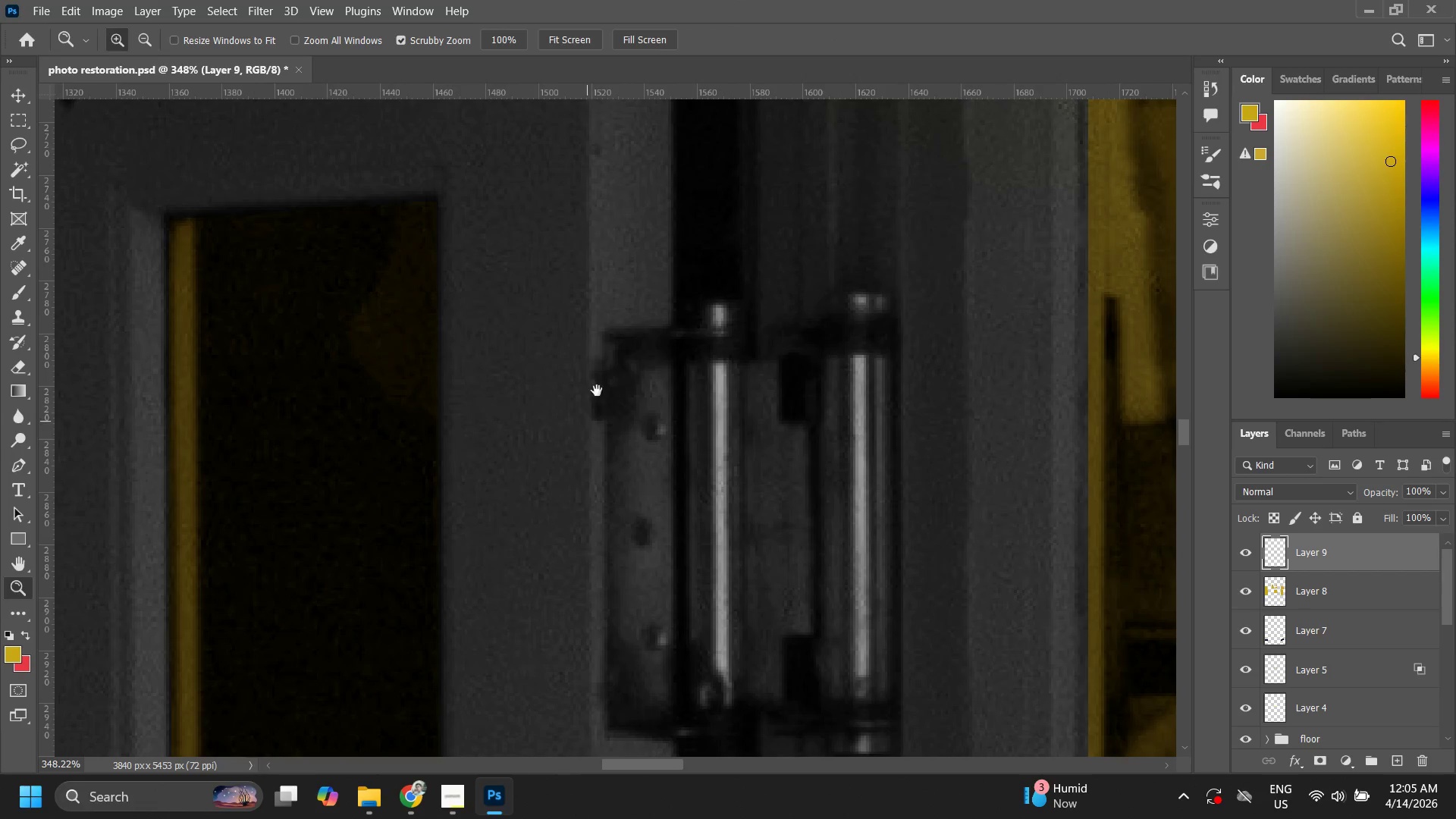 
hold_key(key=Space, duration=0.36)
 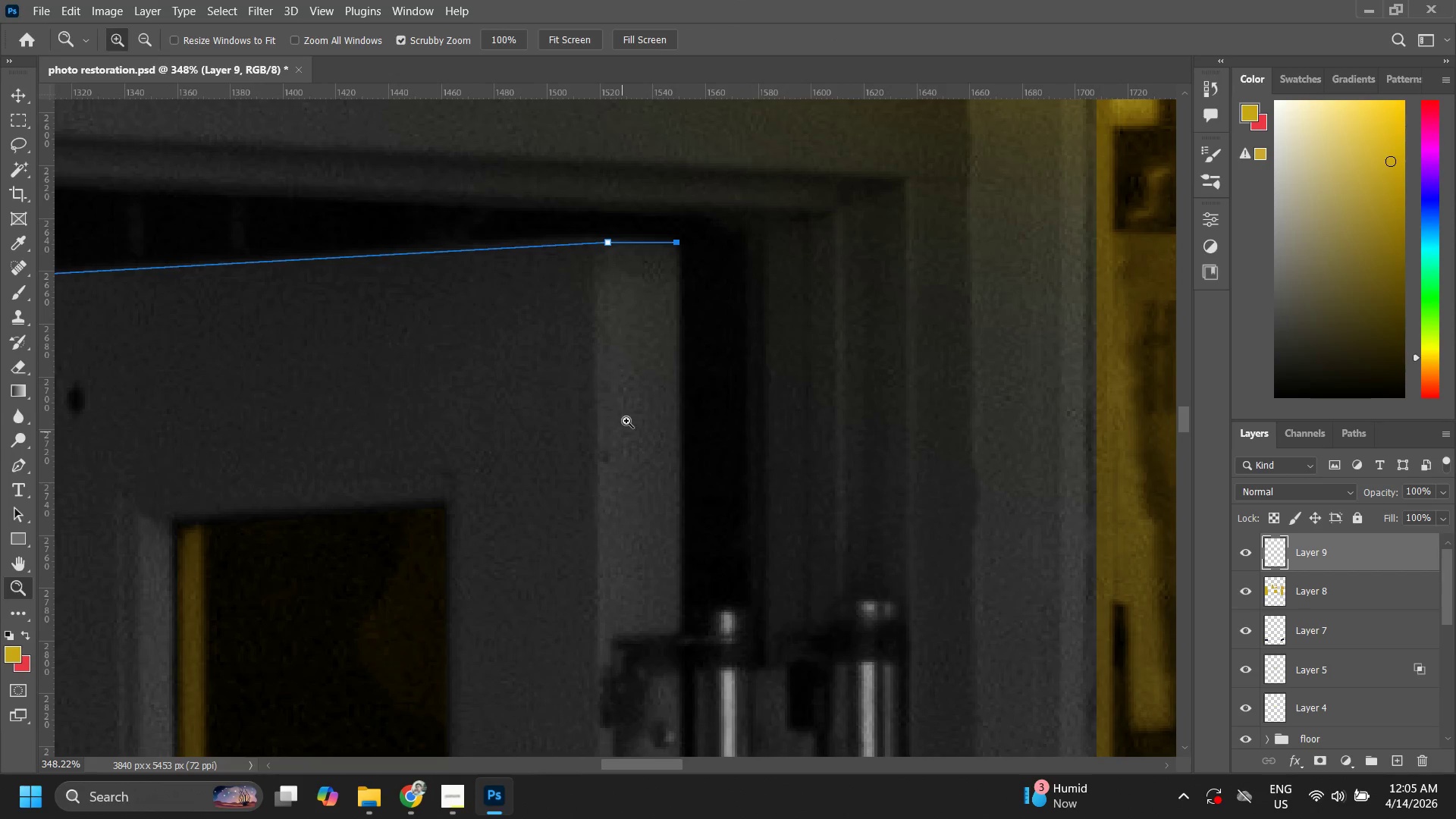 
left_click_drag(start_coordinate=[613, 326], to_coordinate=[621, 633])
 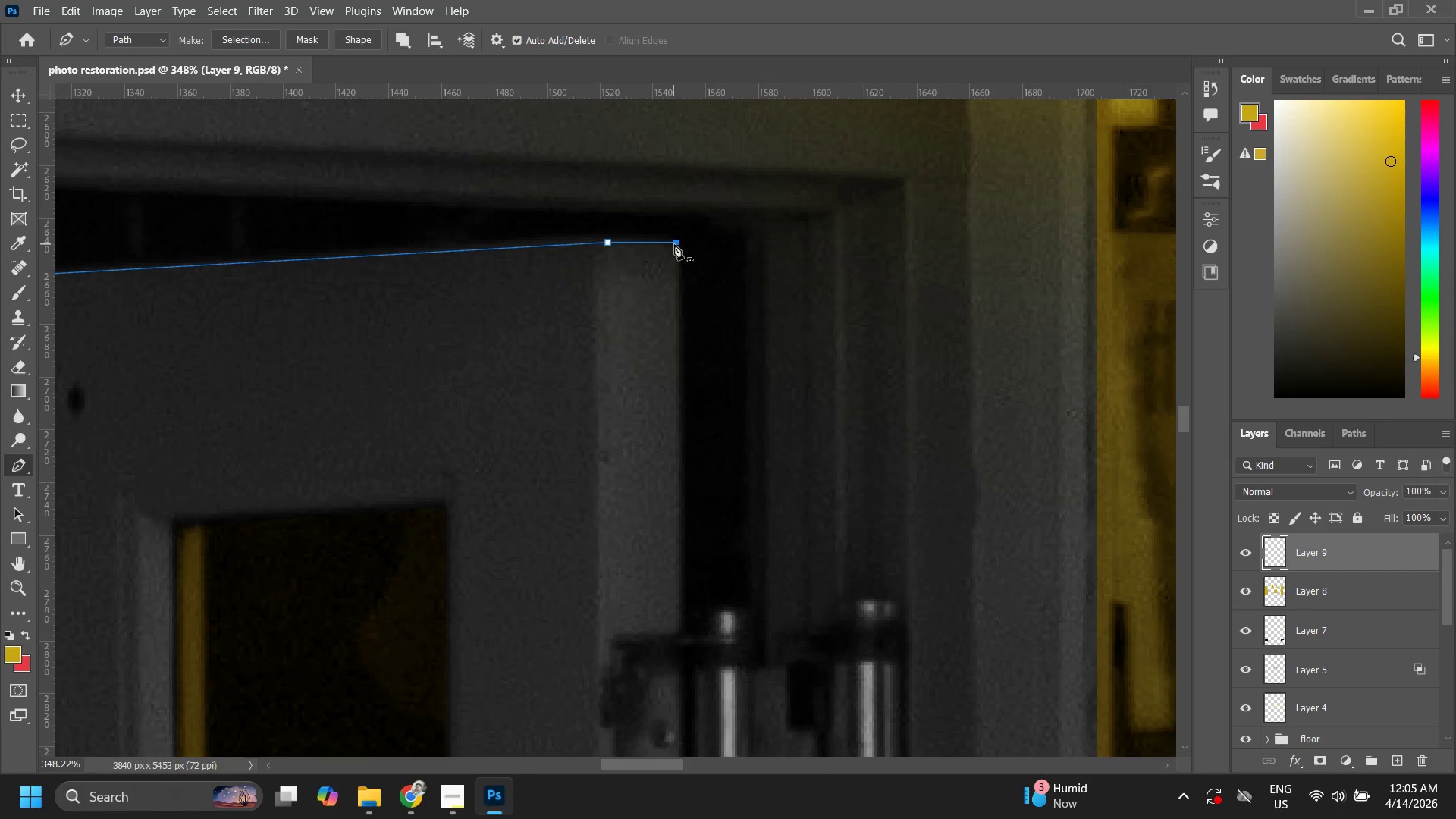 
double_click([678, 243])
 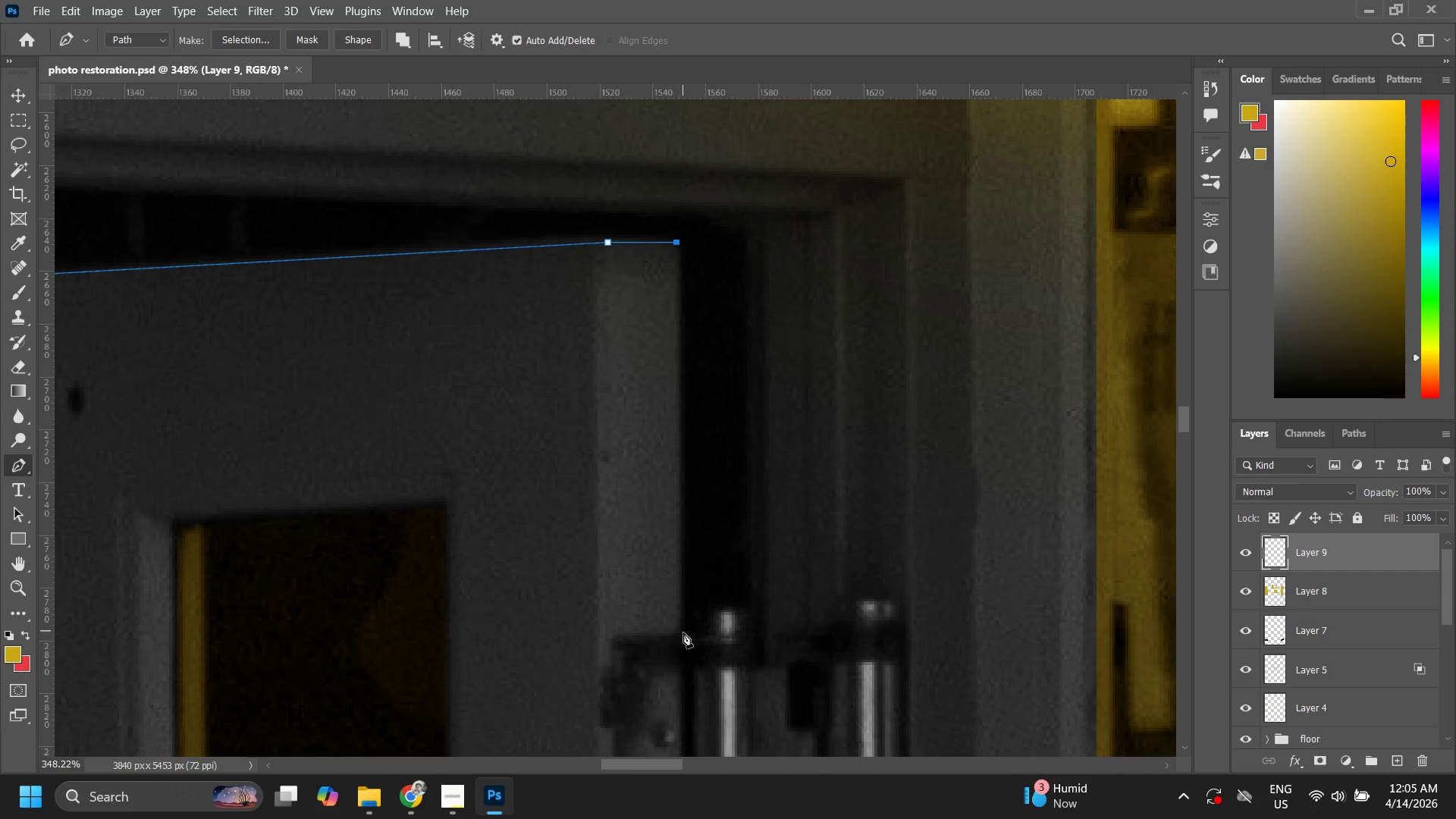 
hold_key(key=Space, duration=0.52)
 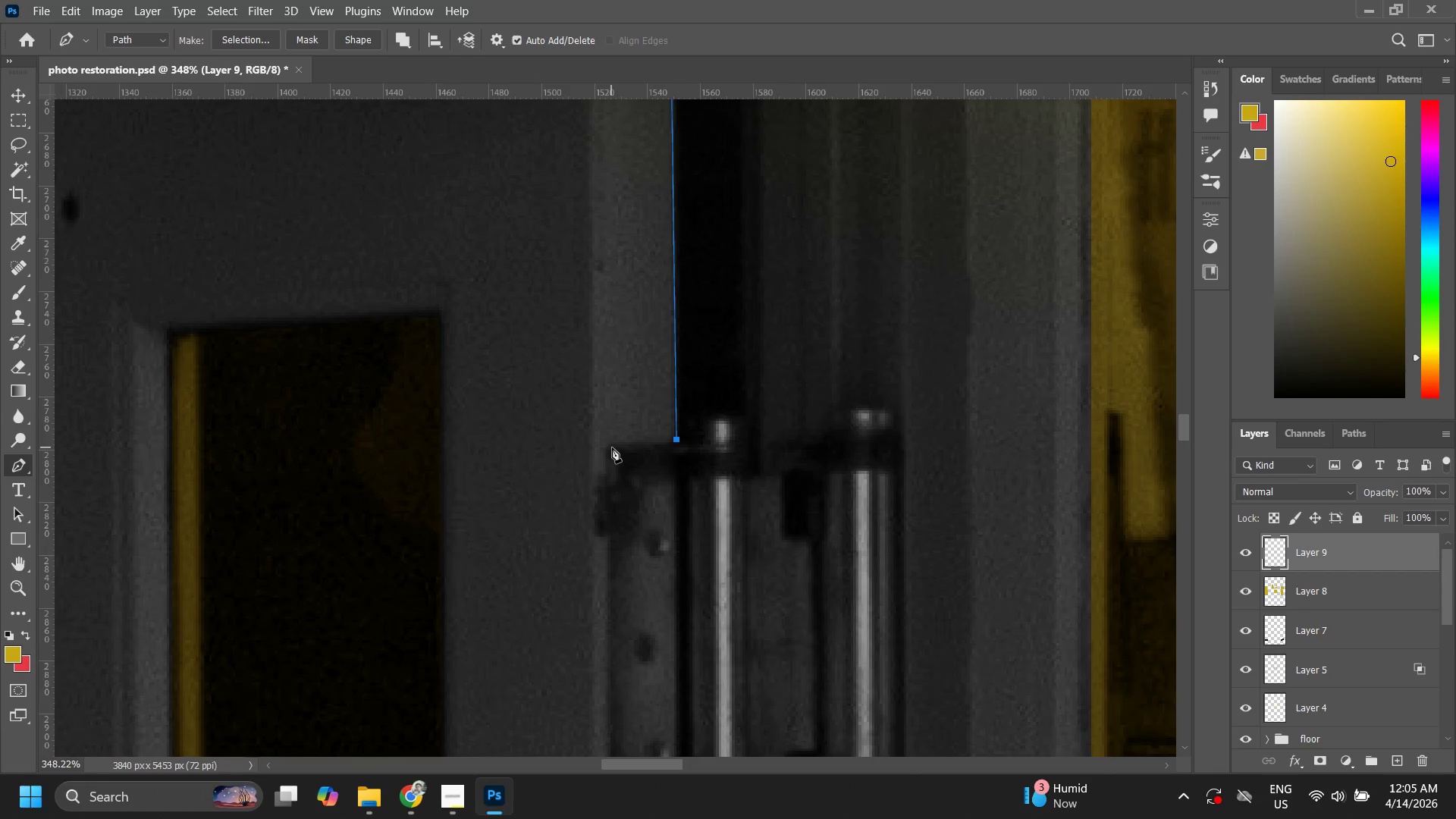 
left_click_drag(start_coordinate=[677, 641], to_coordinate=[672, 450])
 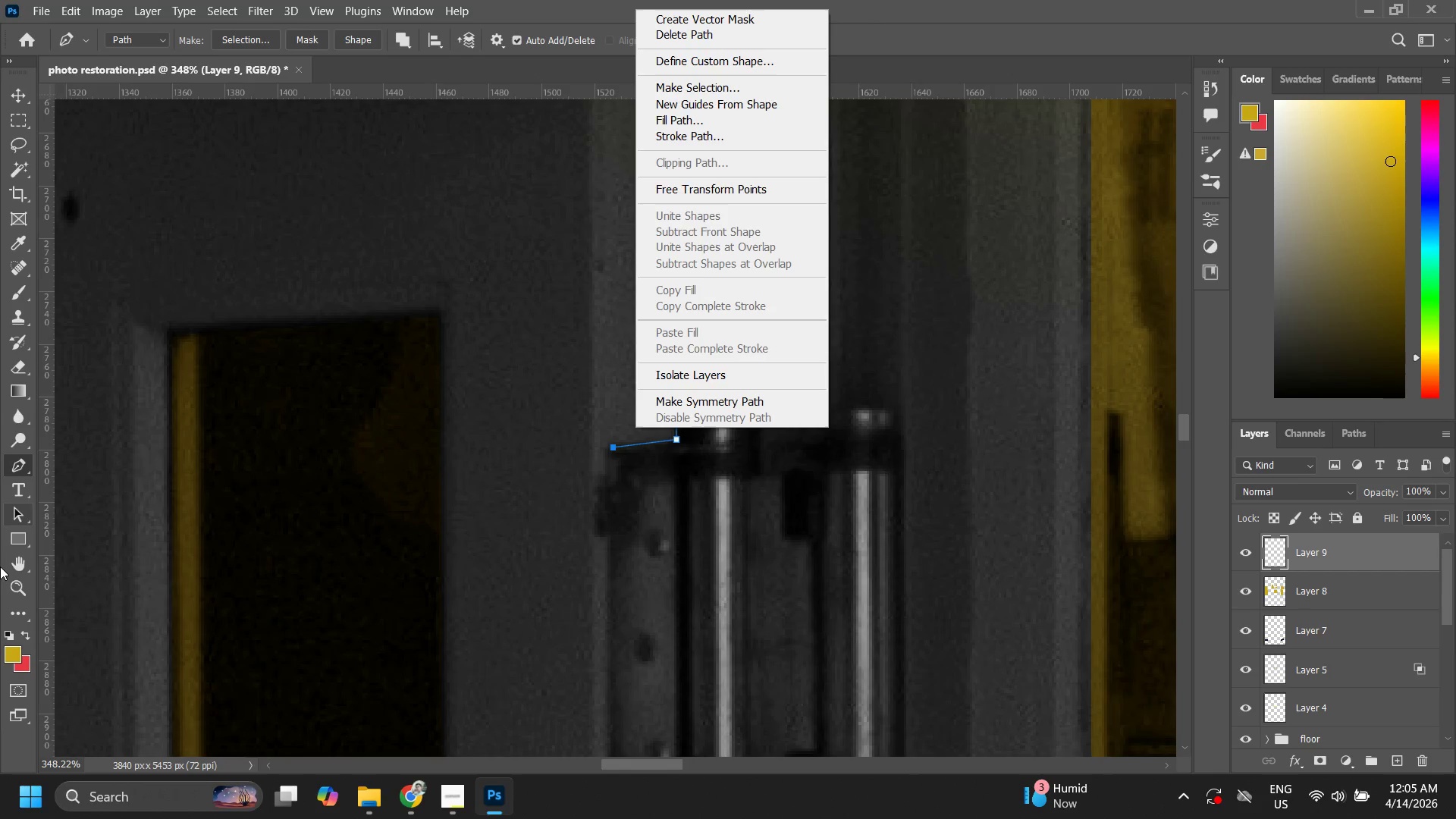 
key(Control+ControlLeft)
 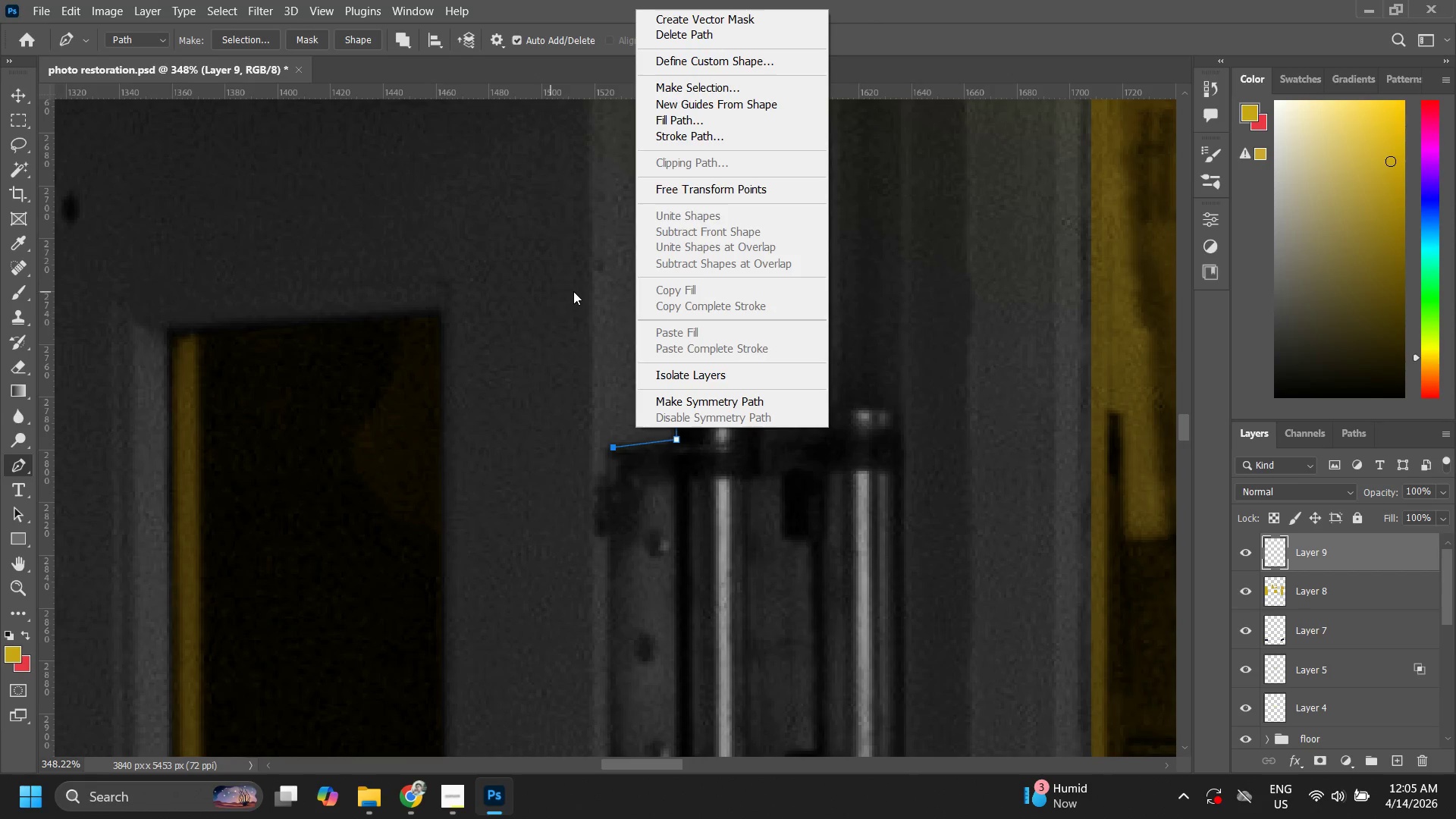 
key(Control+Z)
 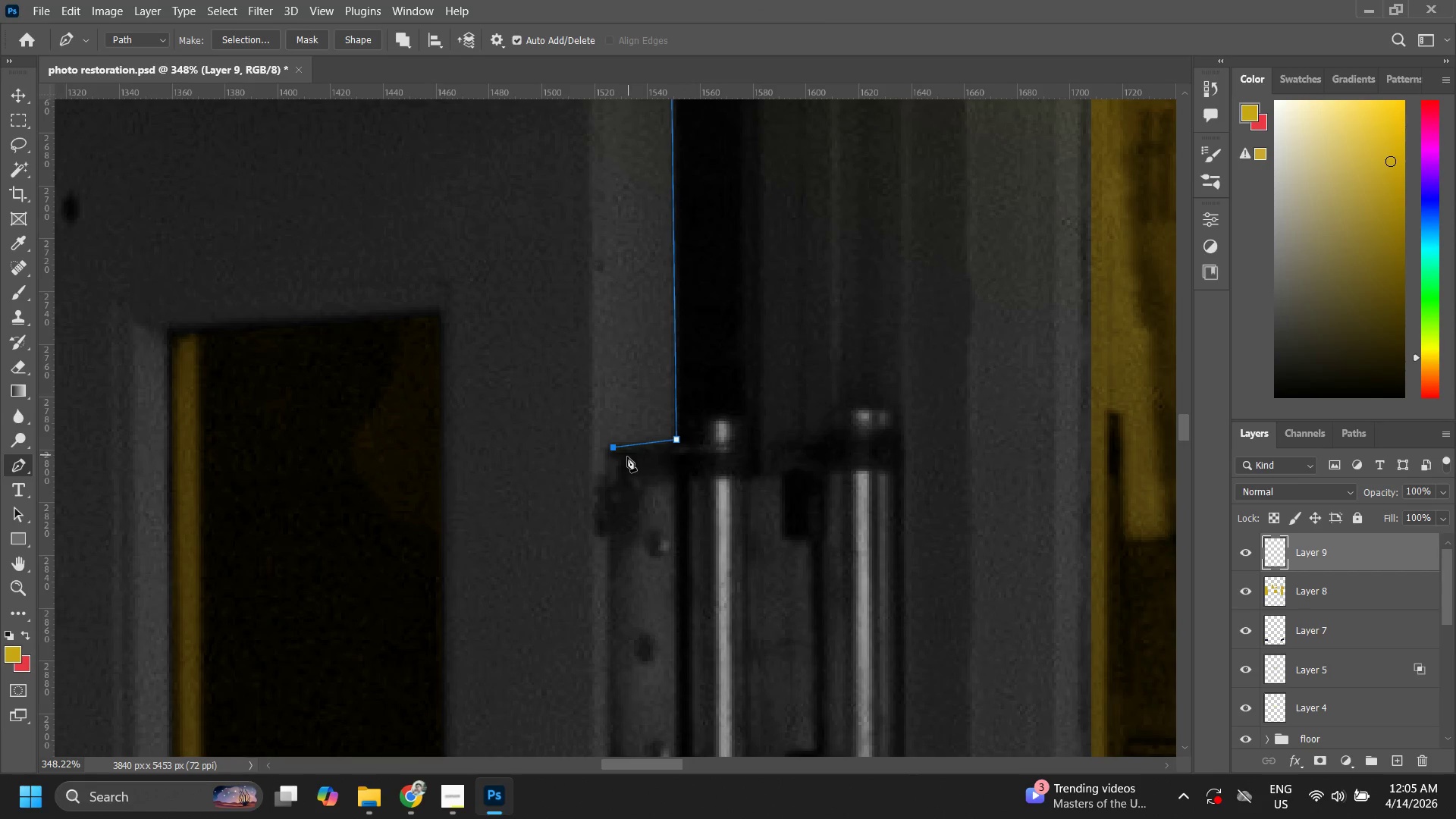 
left_click_drag(start_coordinate=[610, 446], to_coordinate=[600, 452])
 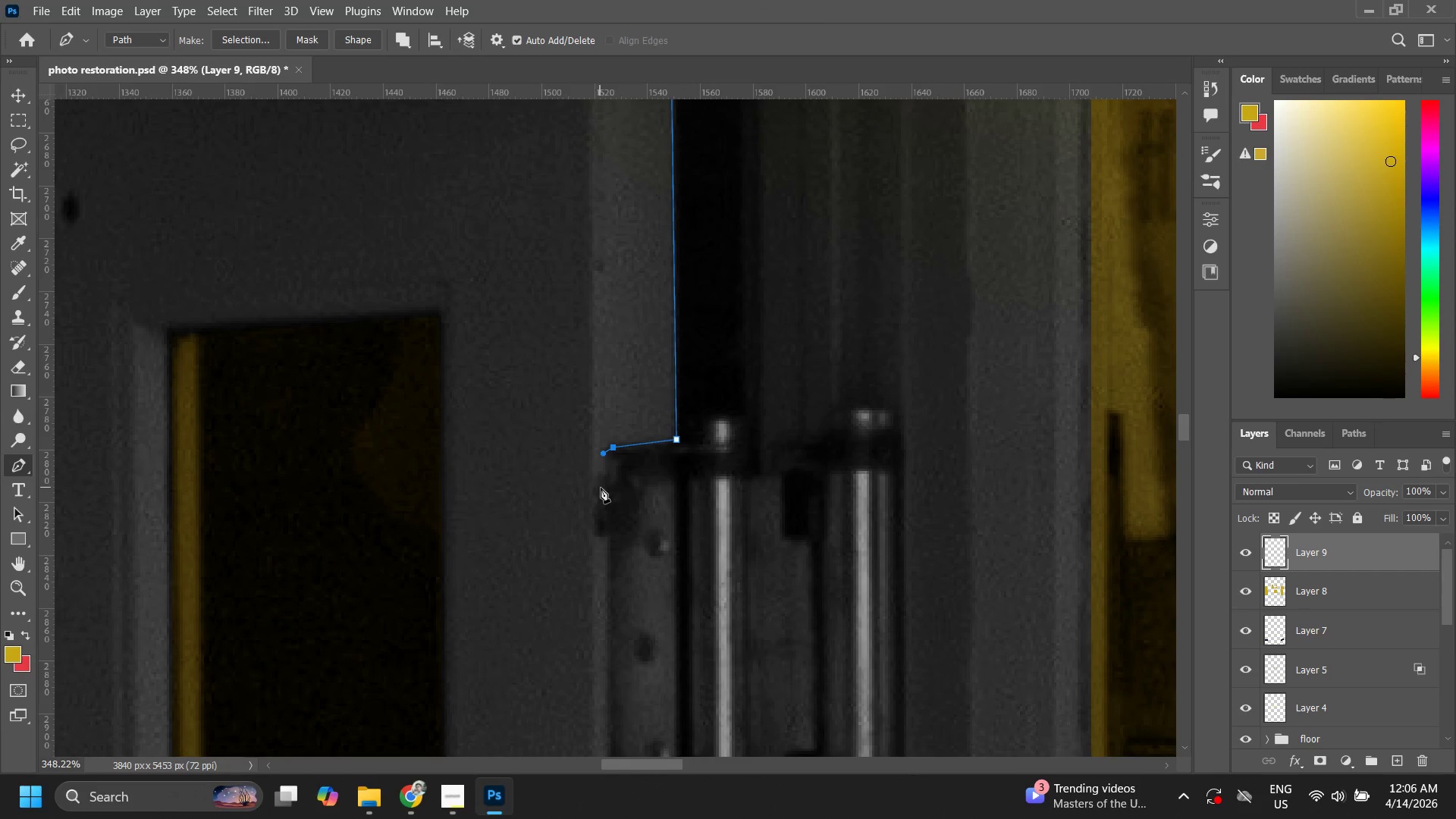 
left_click([602, 488])
 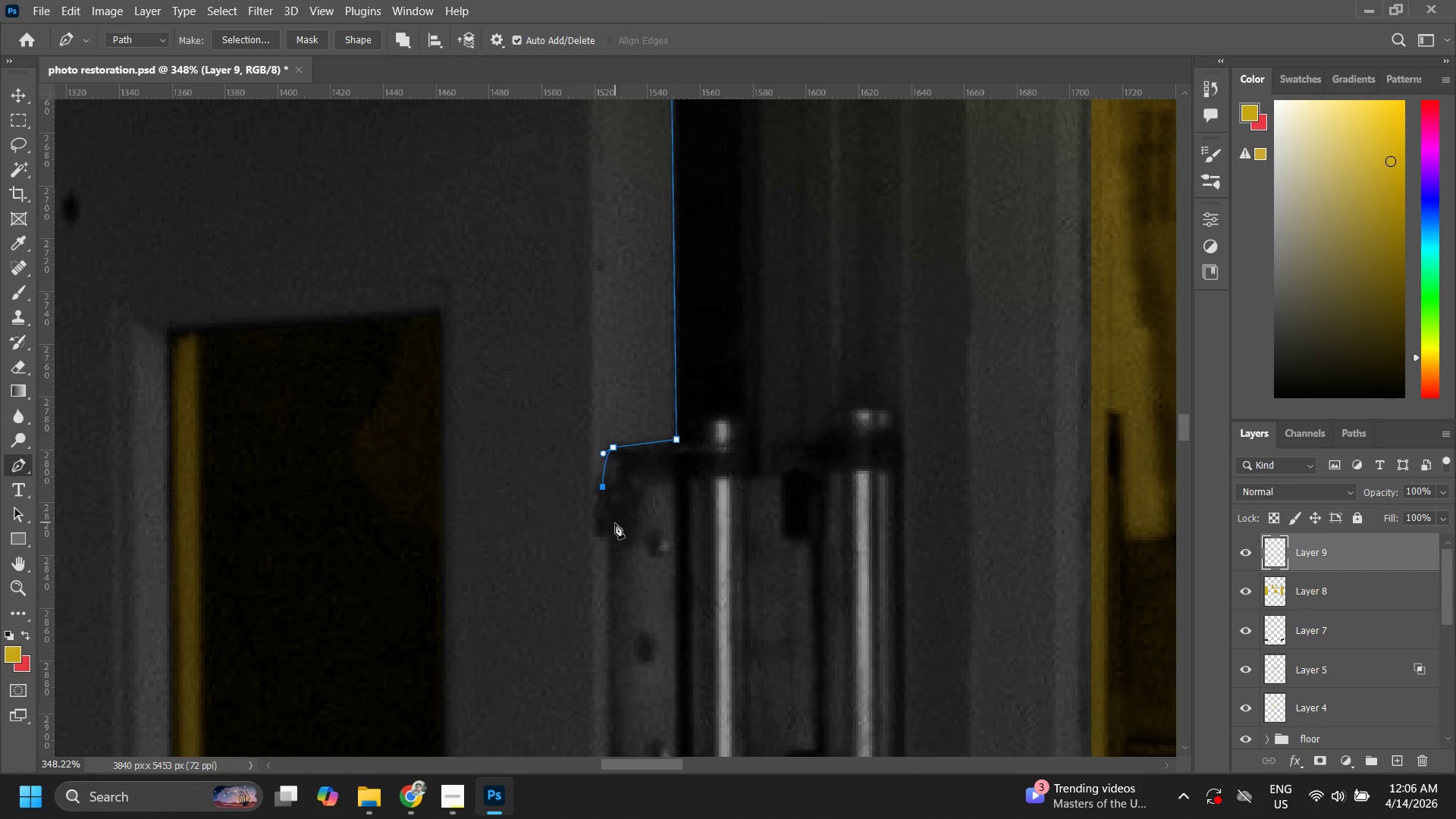 
hold_key(key=Space, duration=0.58)
 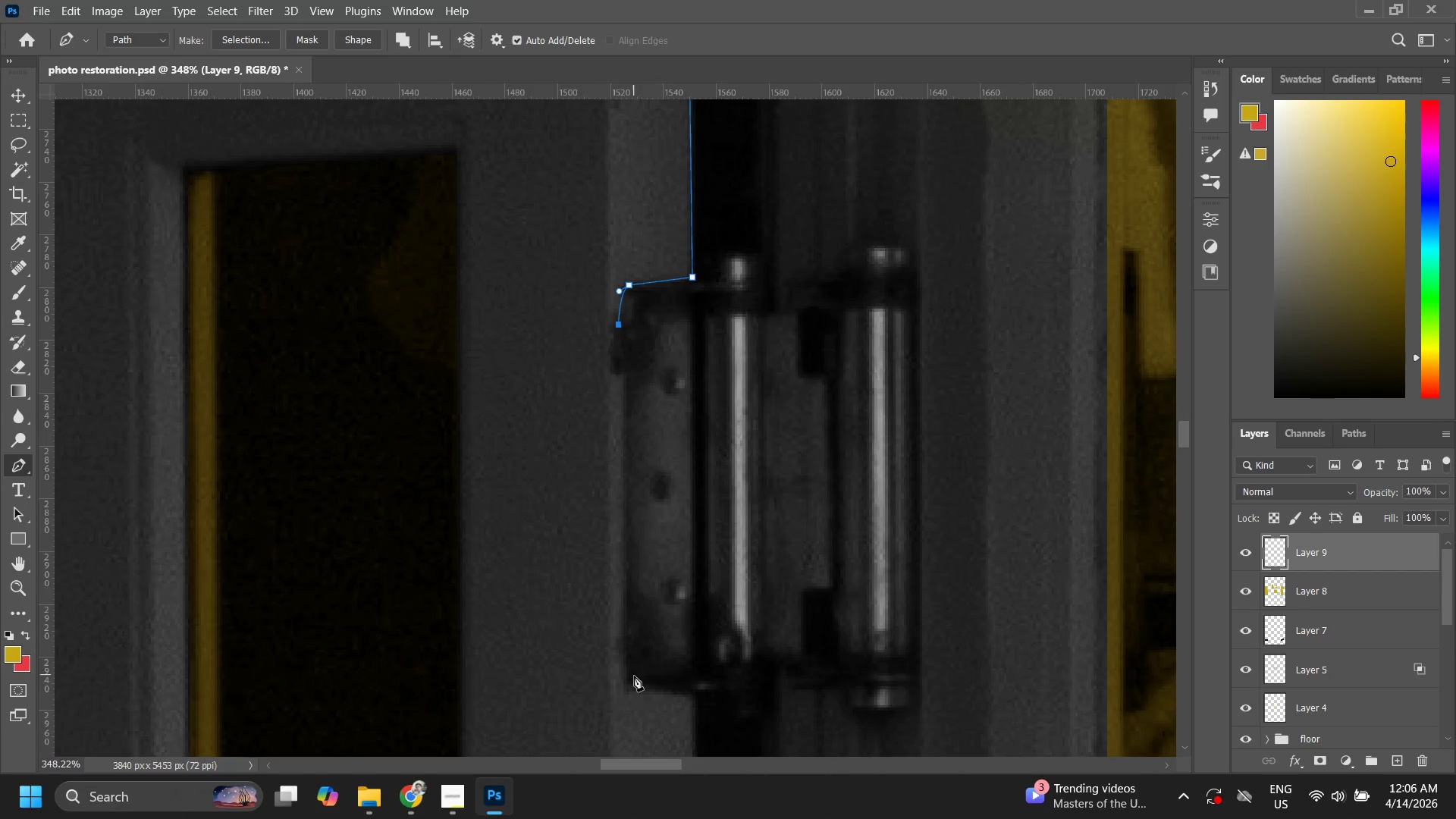 
left_click_drag(start_coordinate=[598, 557], to_coordinate=[613, 395])
 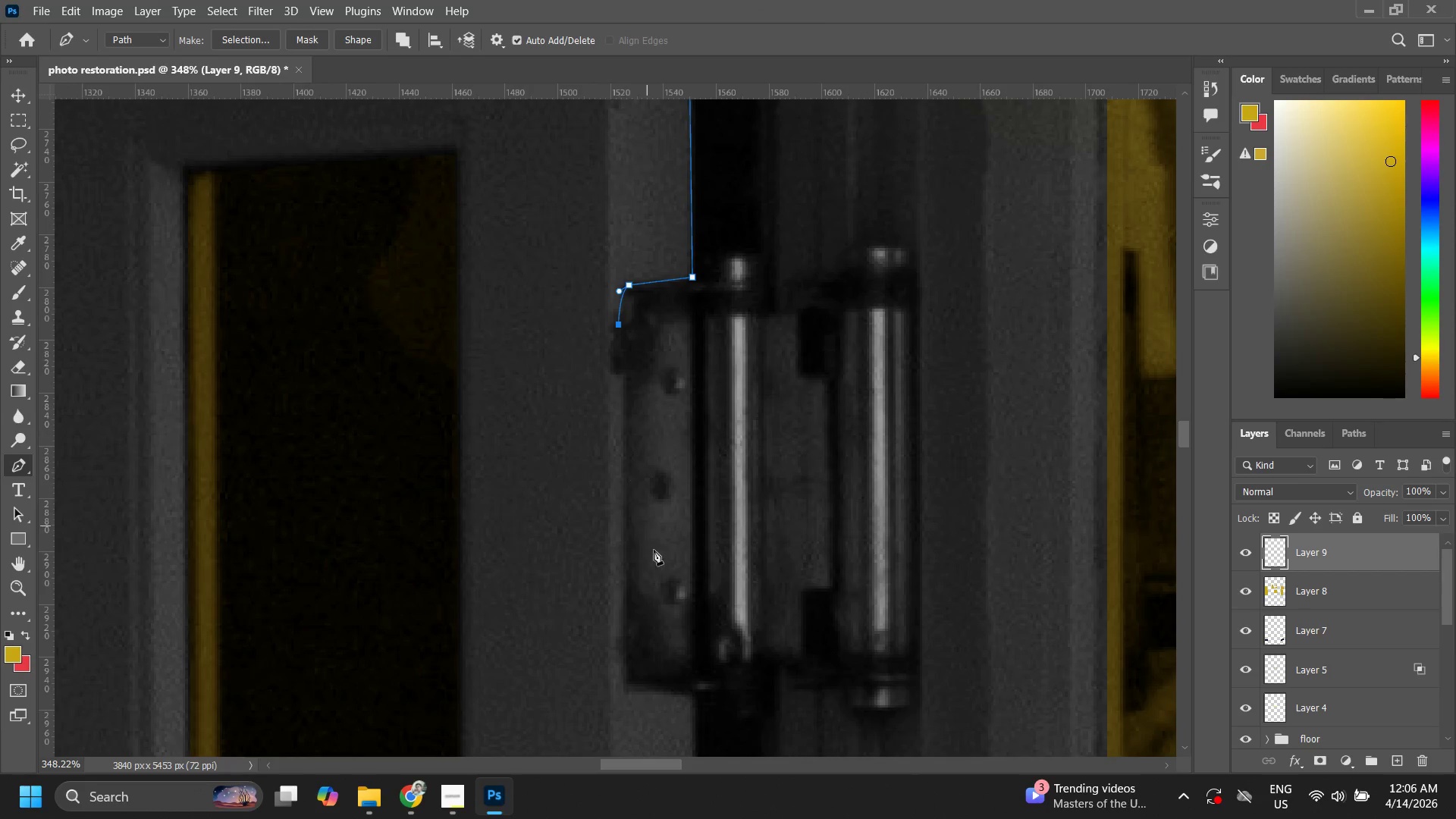 
hold_key(key=Space, duration=1.66)
 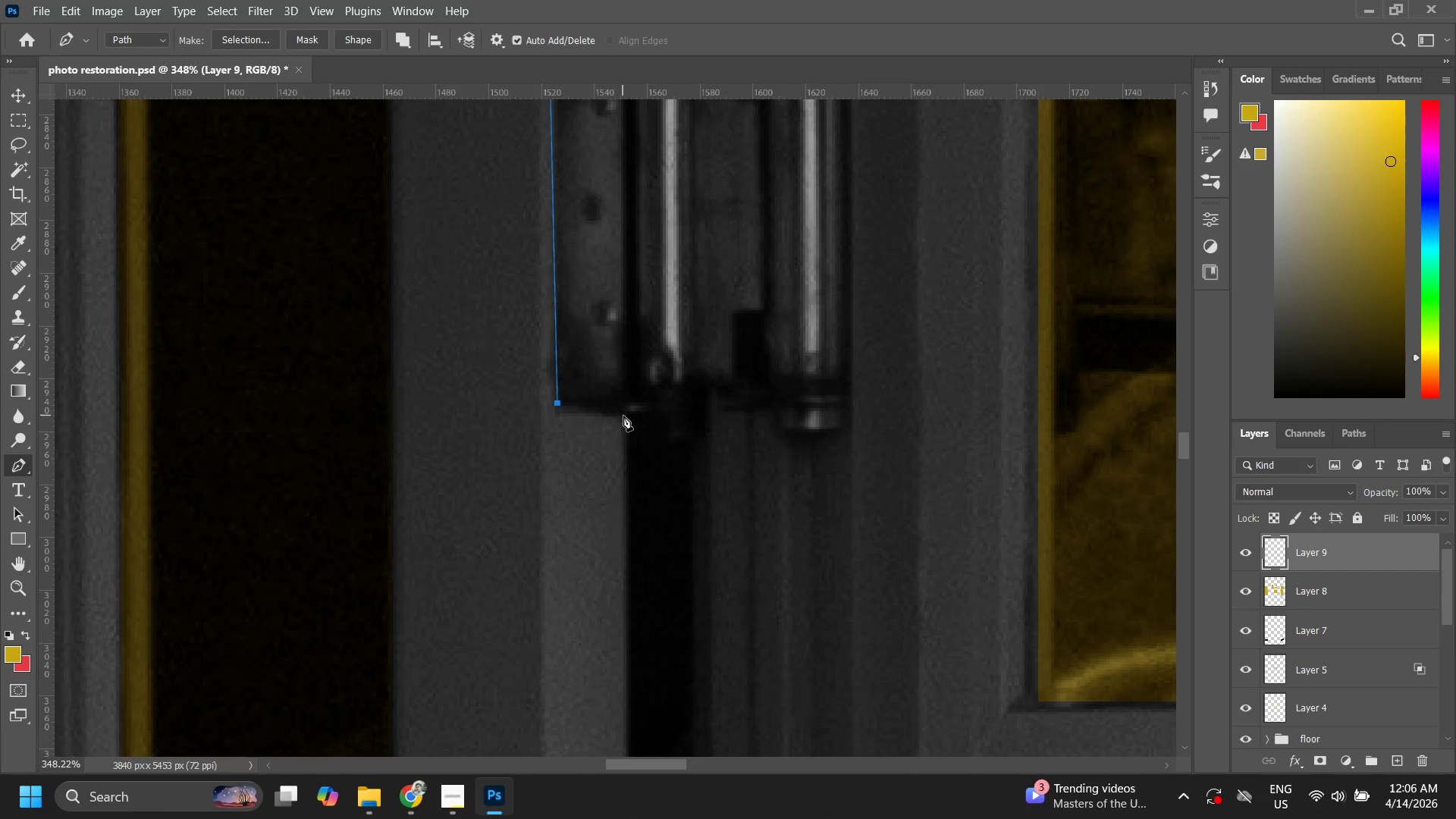 
left_click([627, 682])
 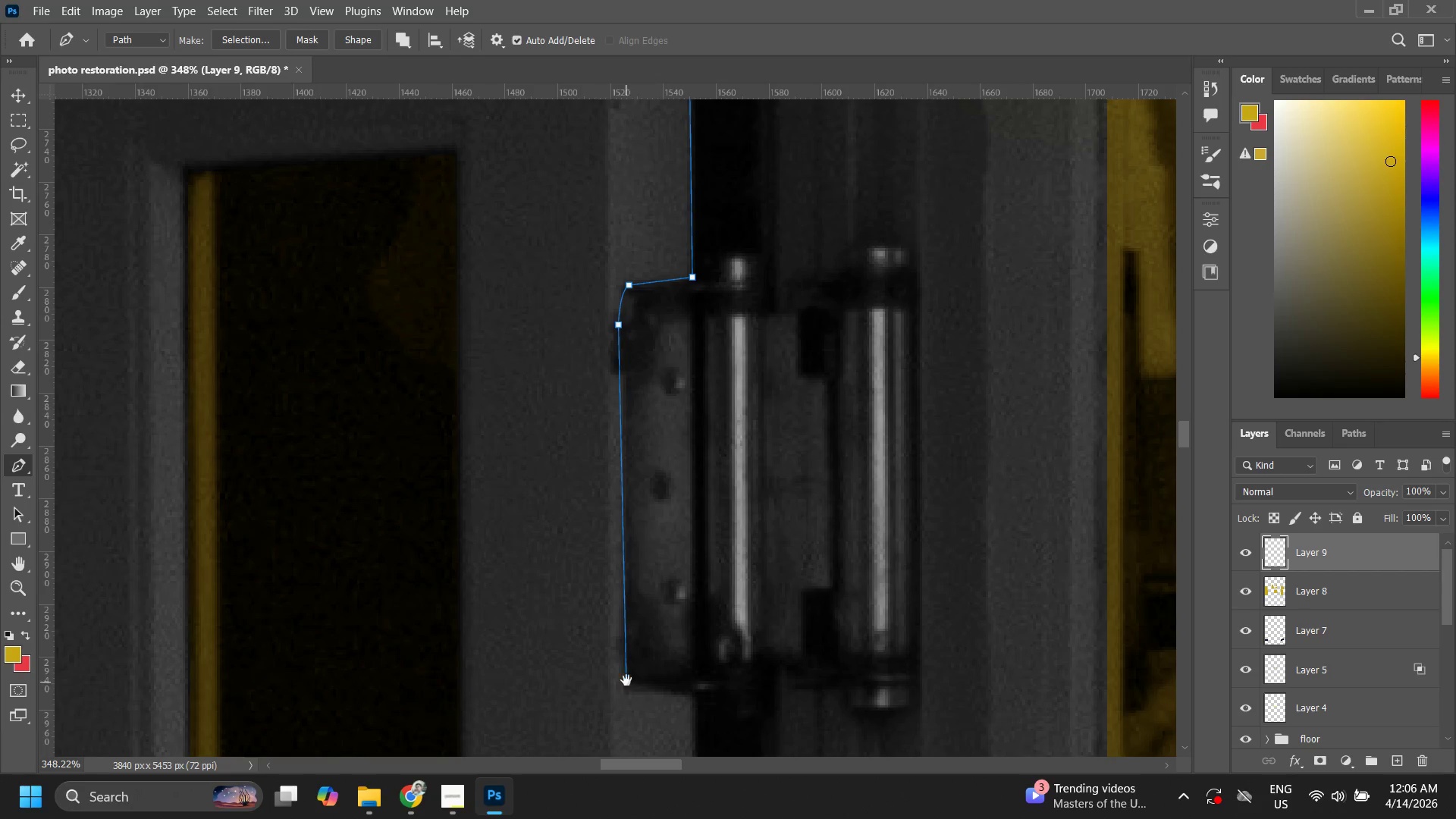 
left_click_drag(start_coordinate=[621, 664], to_coordinate=[552, 385])
 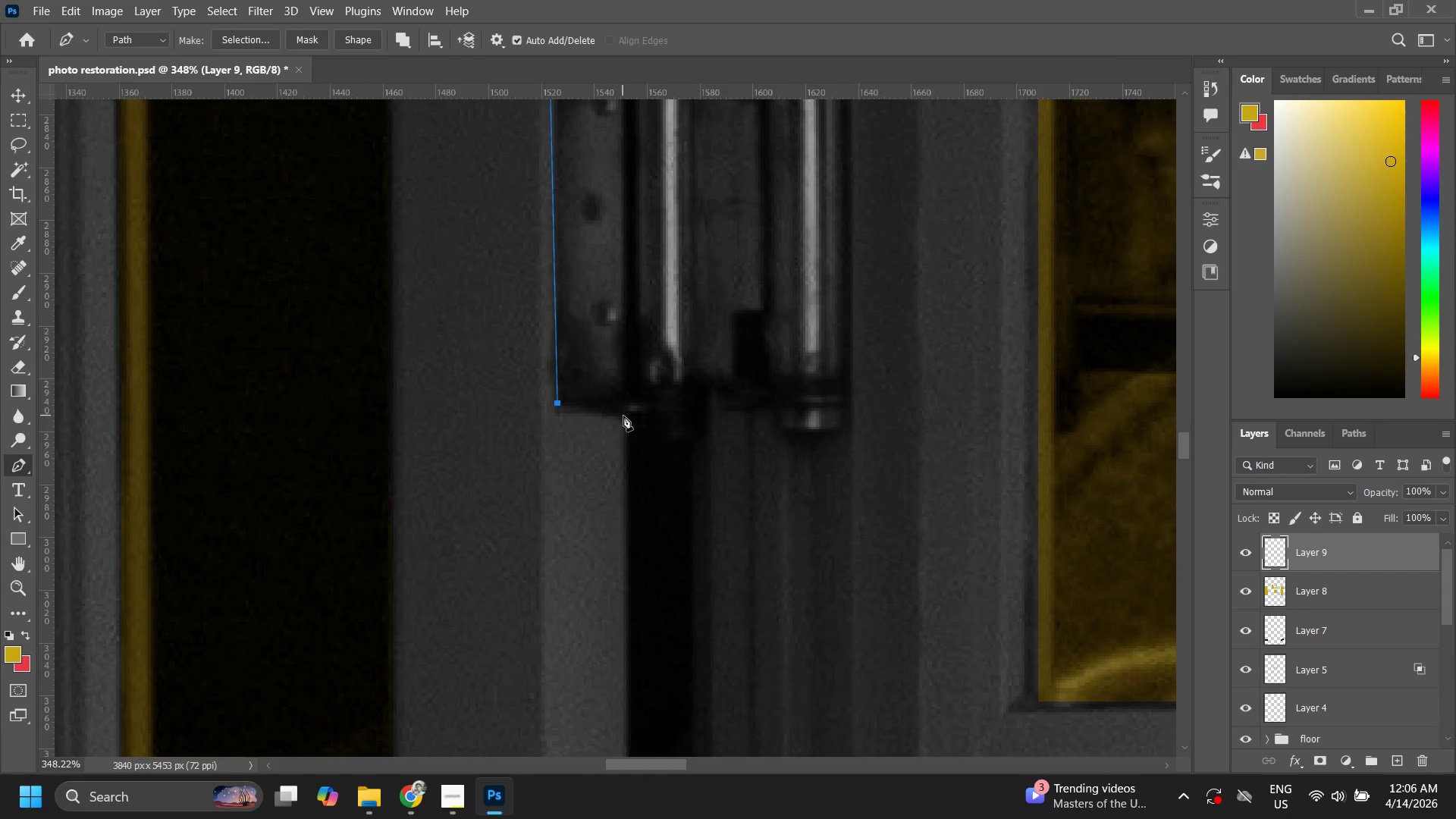 
left_click([623, 416])
 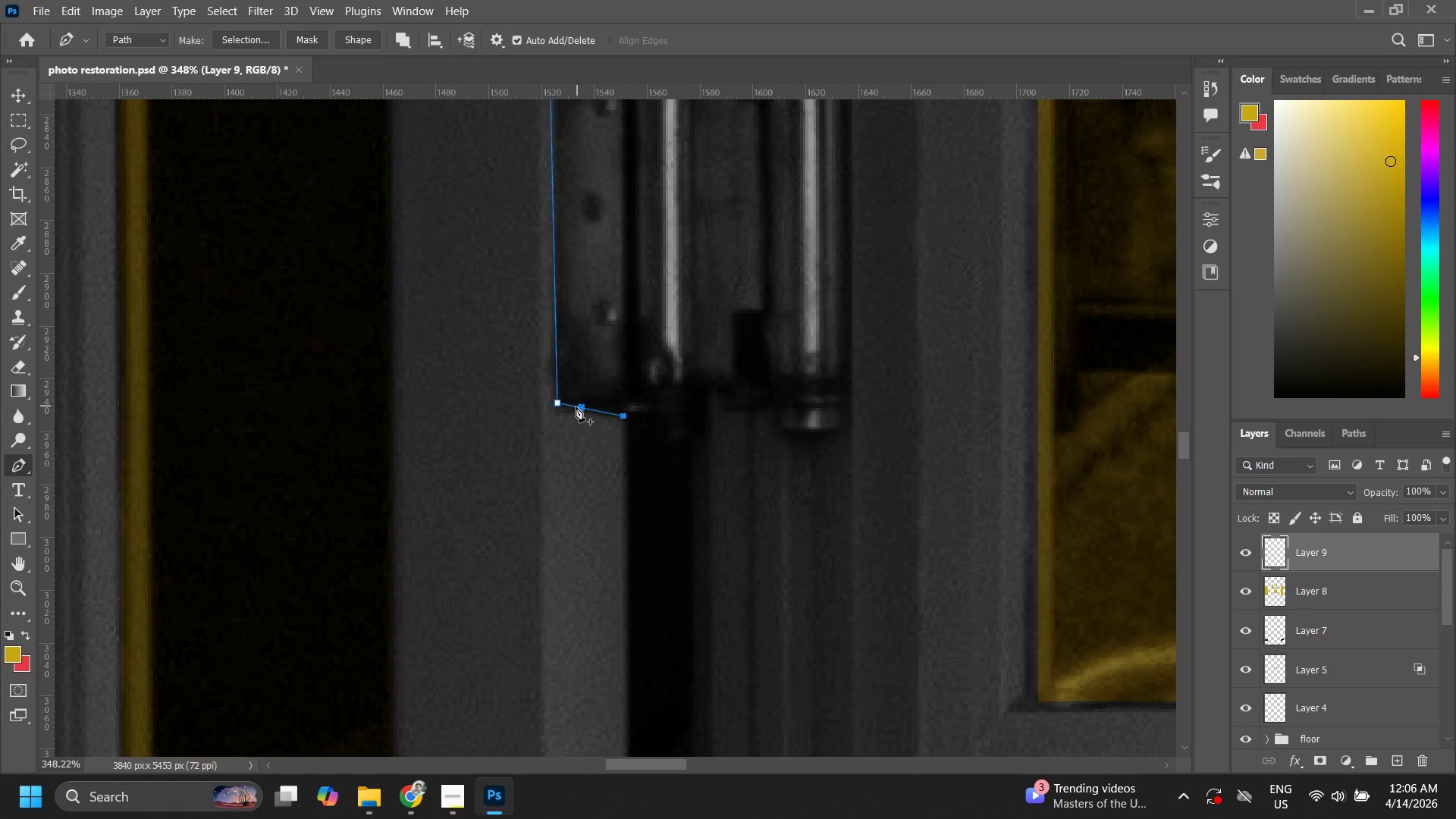 
key(Control+ControlLeft)
 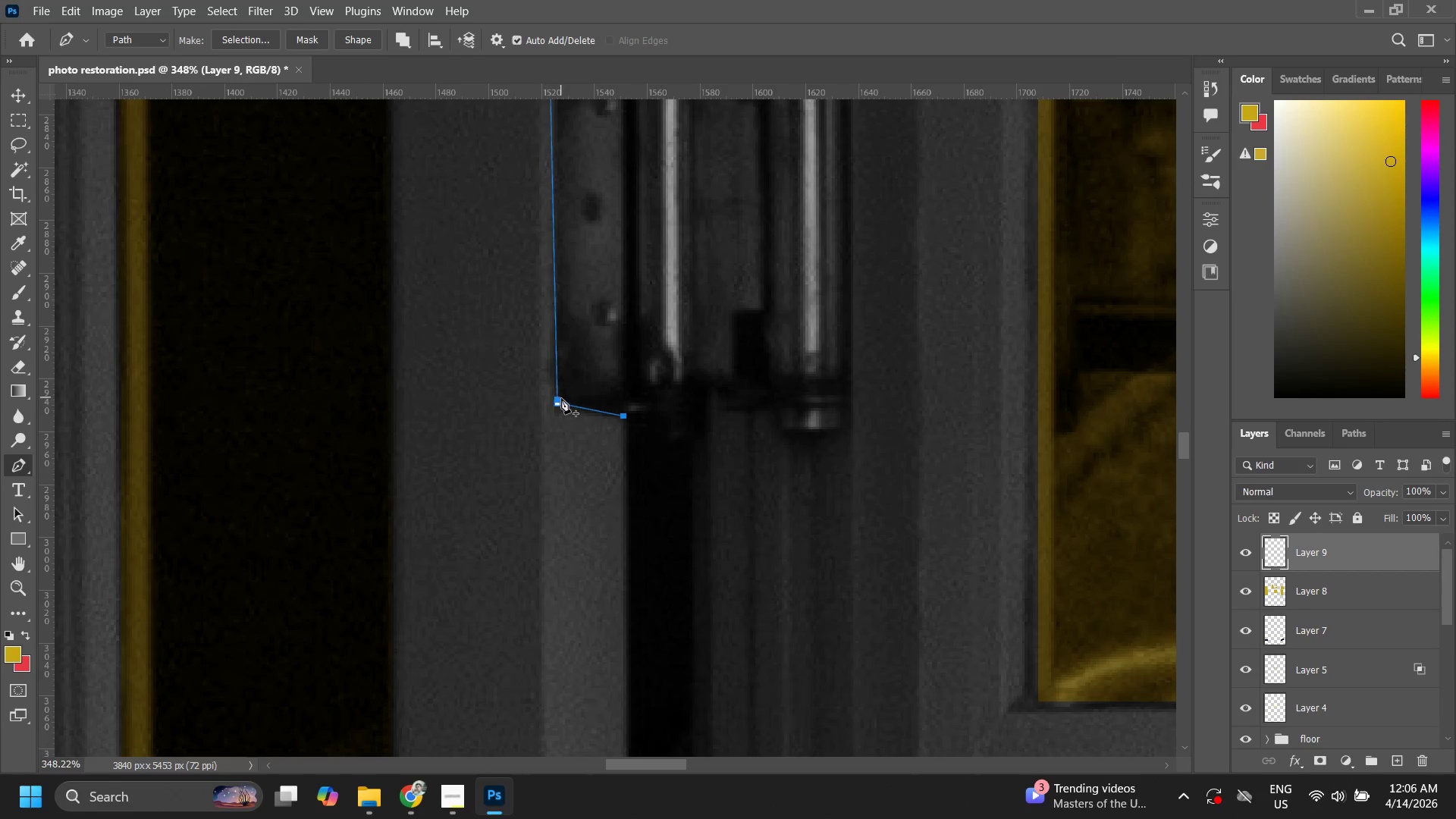 
hold_key(key=ControlLeft, duration=0.55)
 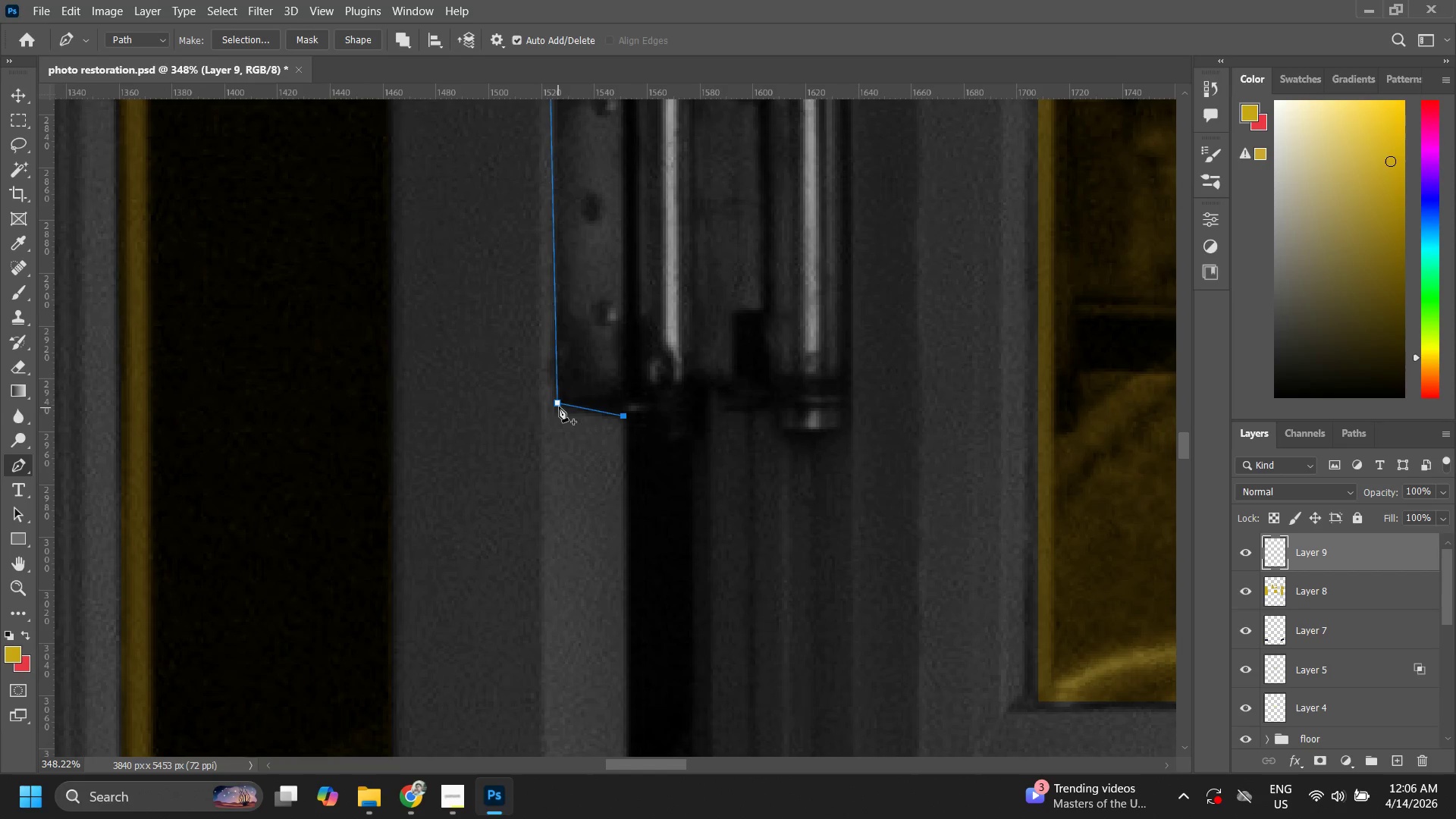 
hold_key(key=ControlLeft, duration=1.39)
left_click_drag(start_coordinate=[560, 406], to_coordinate=[558, 413])
 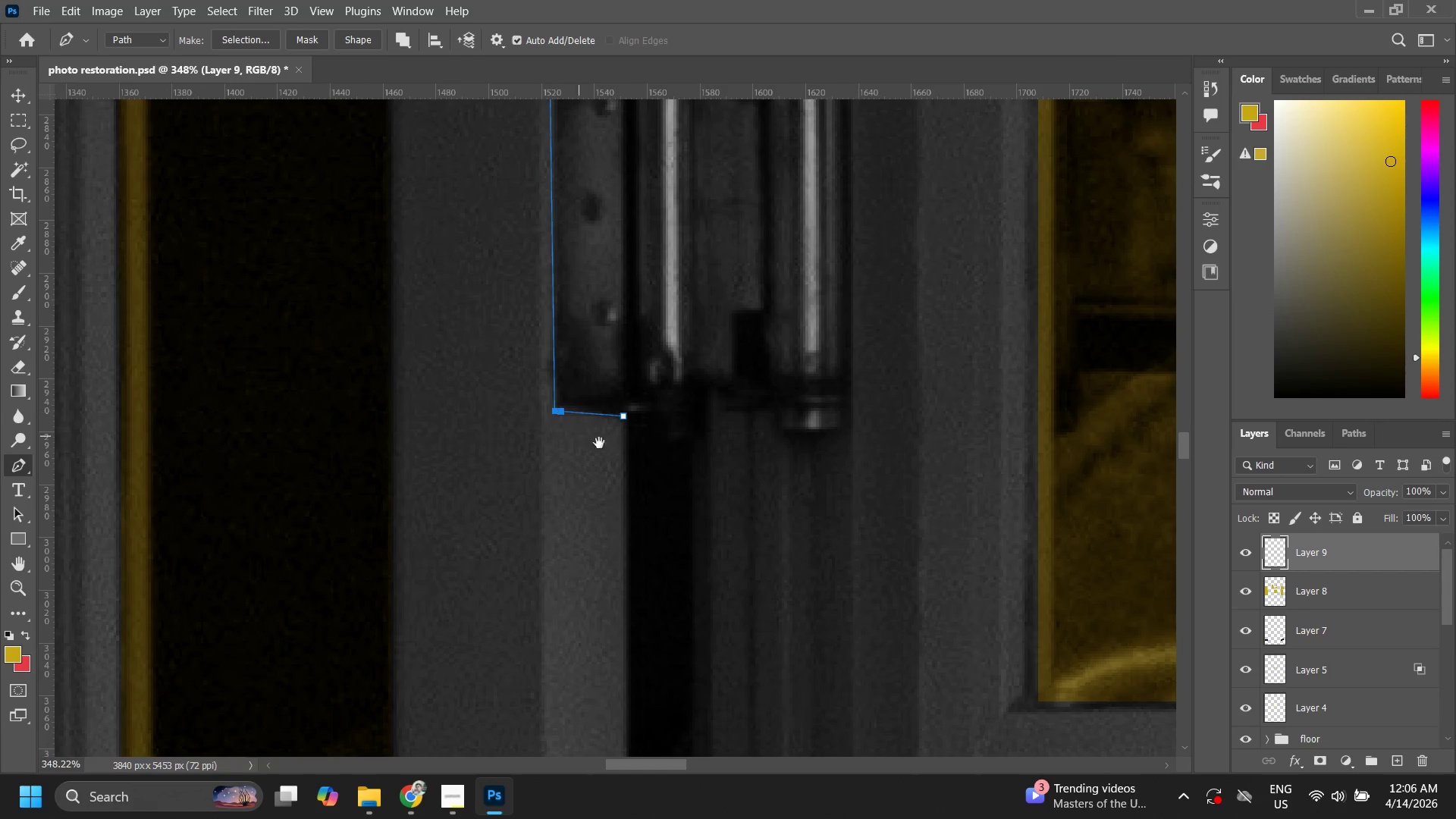 
hold_key(key=Space, duration=1.5)
 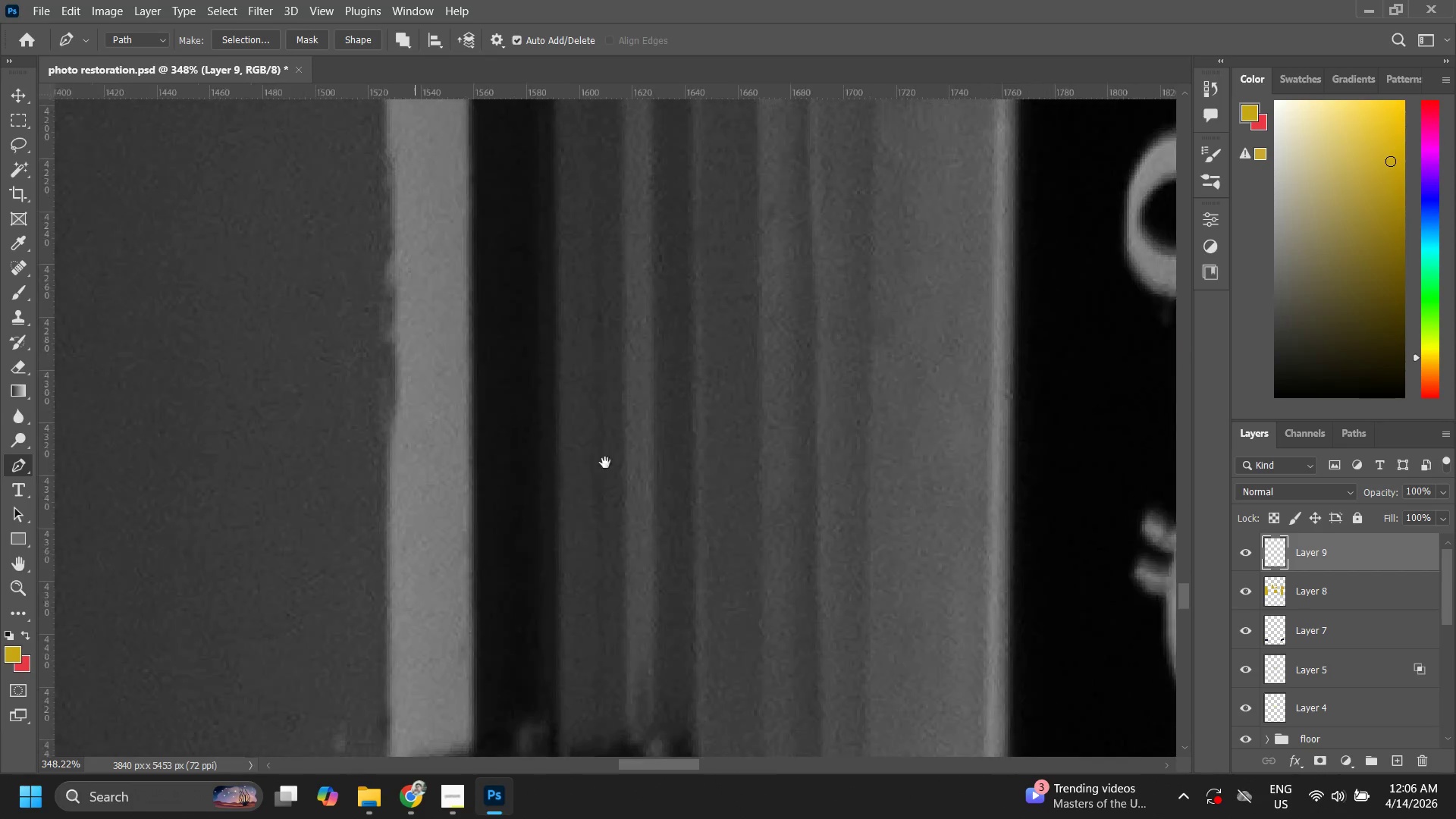 
left_click_drag(start_coordinate=[603, 446], to_coordinate=[589, 276])
 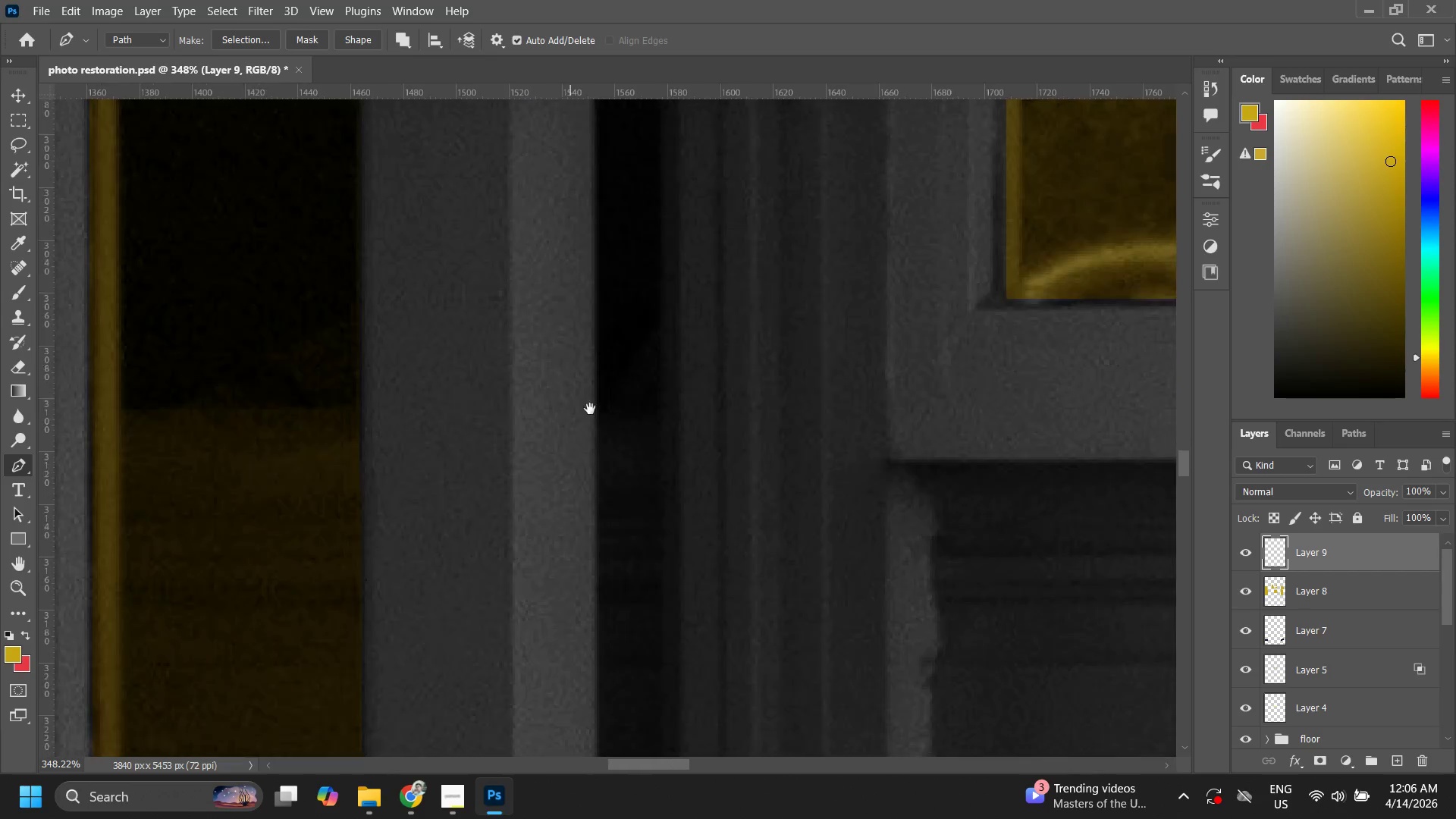 
left_click_drag(start_coordinate=[604, 453], to_coordinate=[608, 265])
 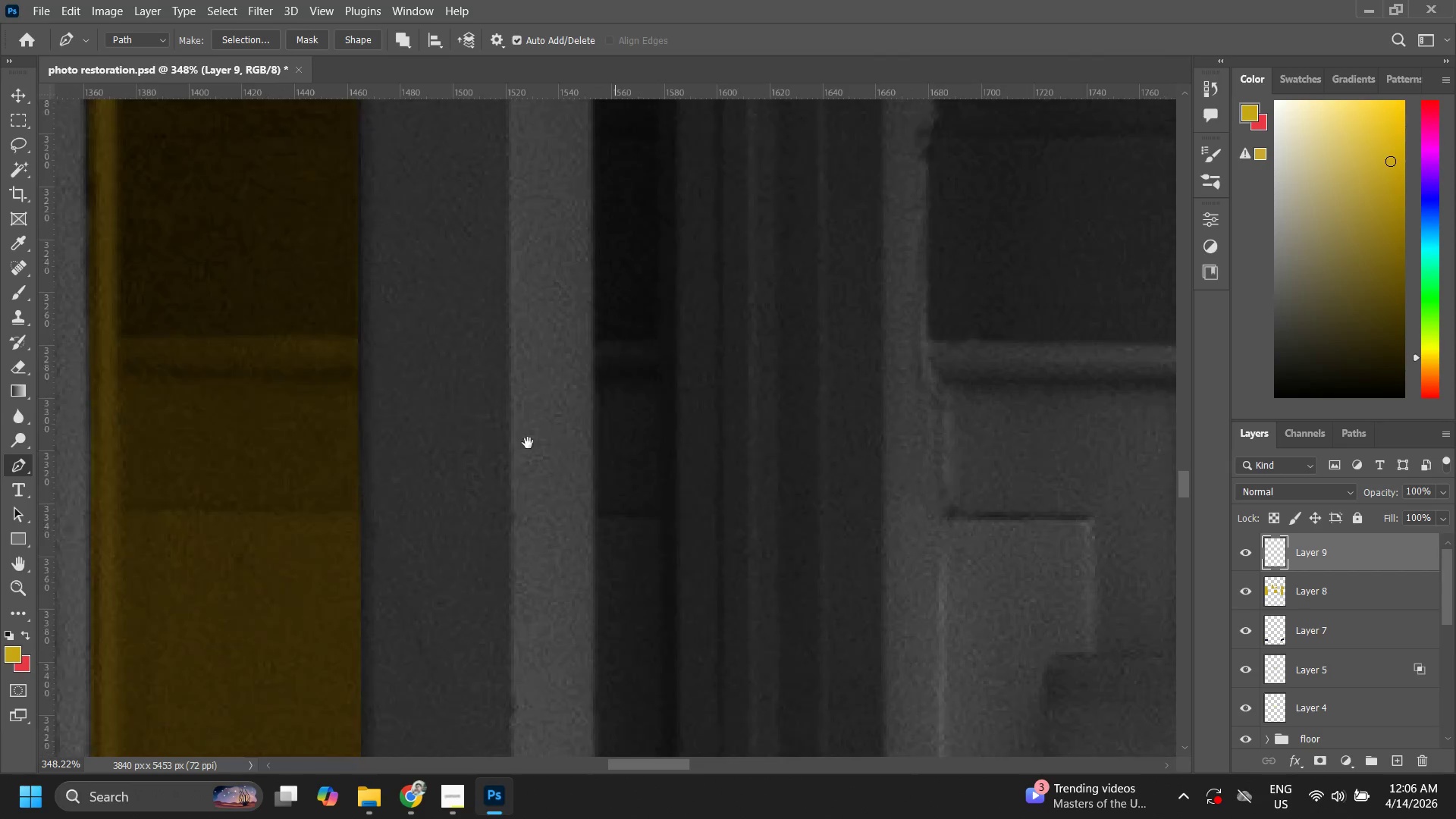 
left_click_drag(start_coordinate=[535, 546], to_coordinate=[571, 303])
 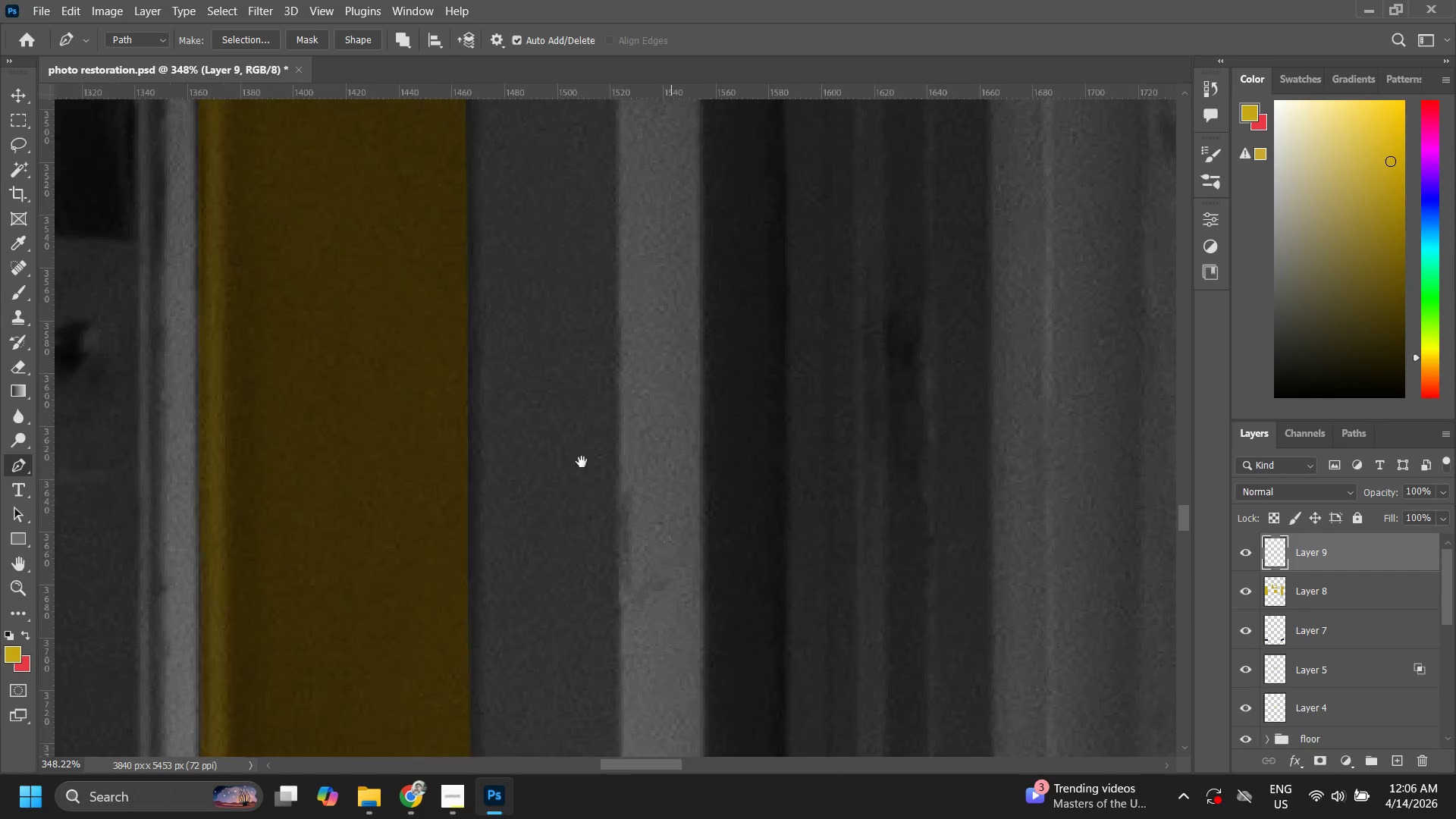 
left_click_drag(start_coordinate=[582, 462], to_coordinate=[556, 137])
 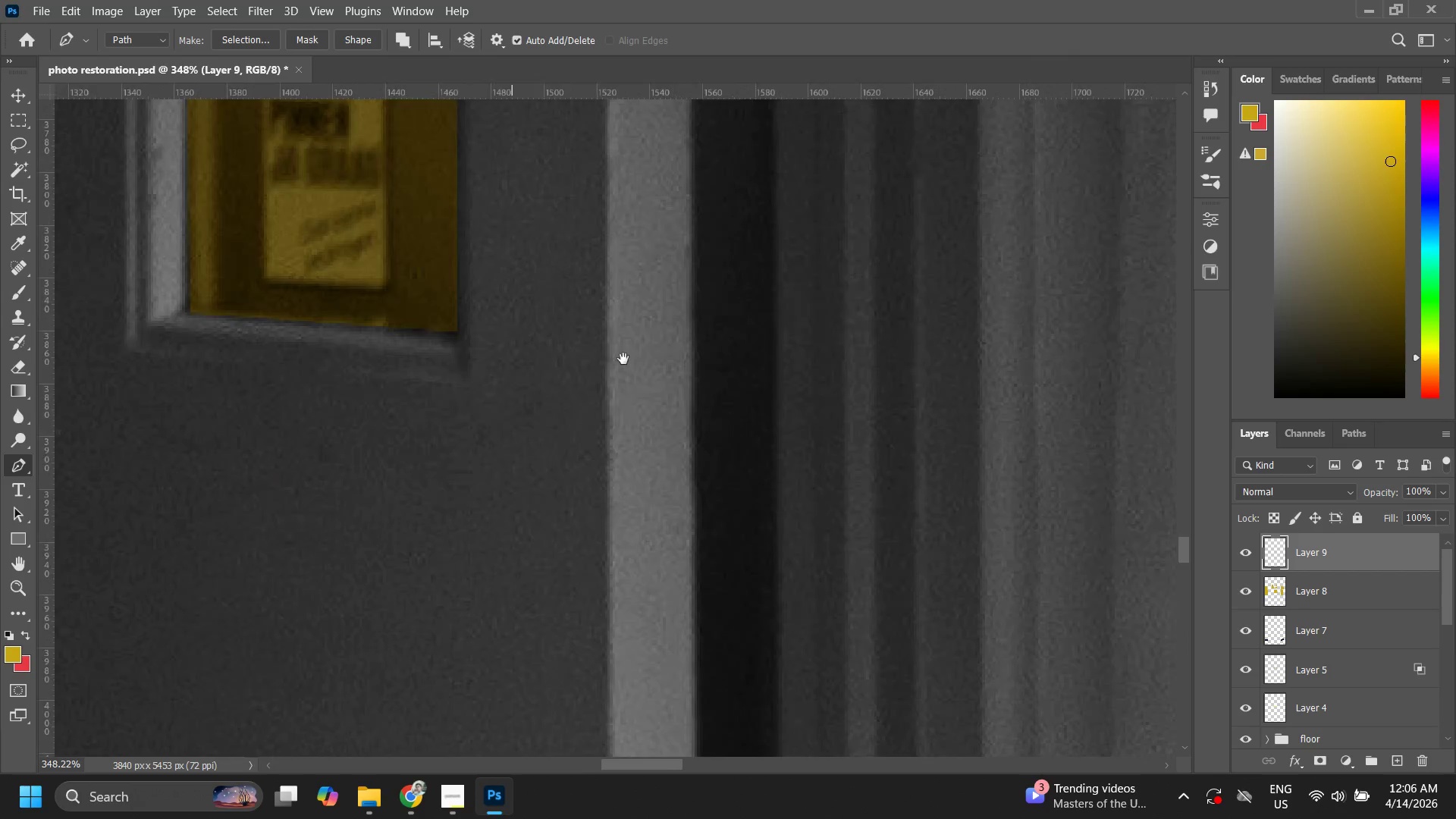 
hold_key(key=Space, duration=1.52)
 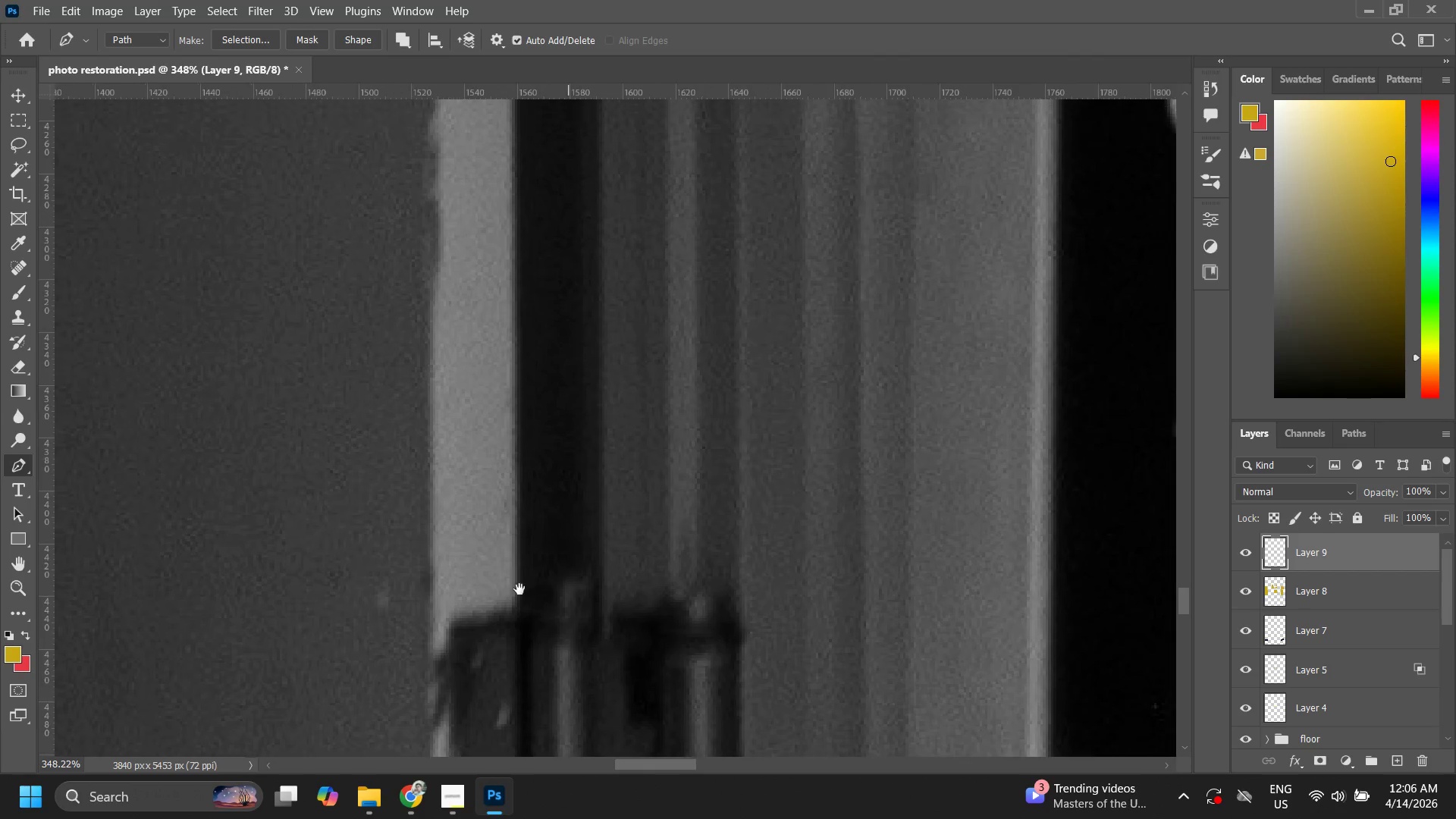 
left_click_drag(start_coordinate=[699, 497], to_coordinate=[622, 180])
 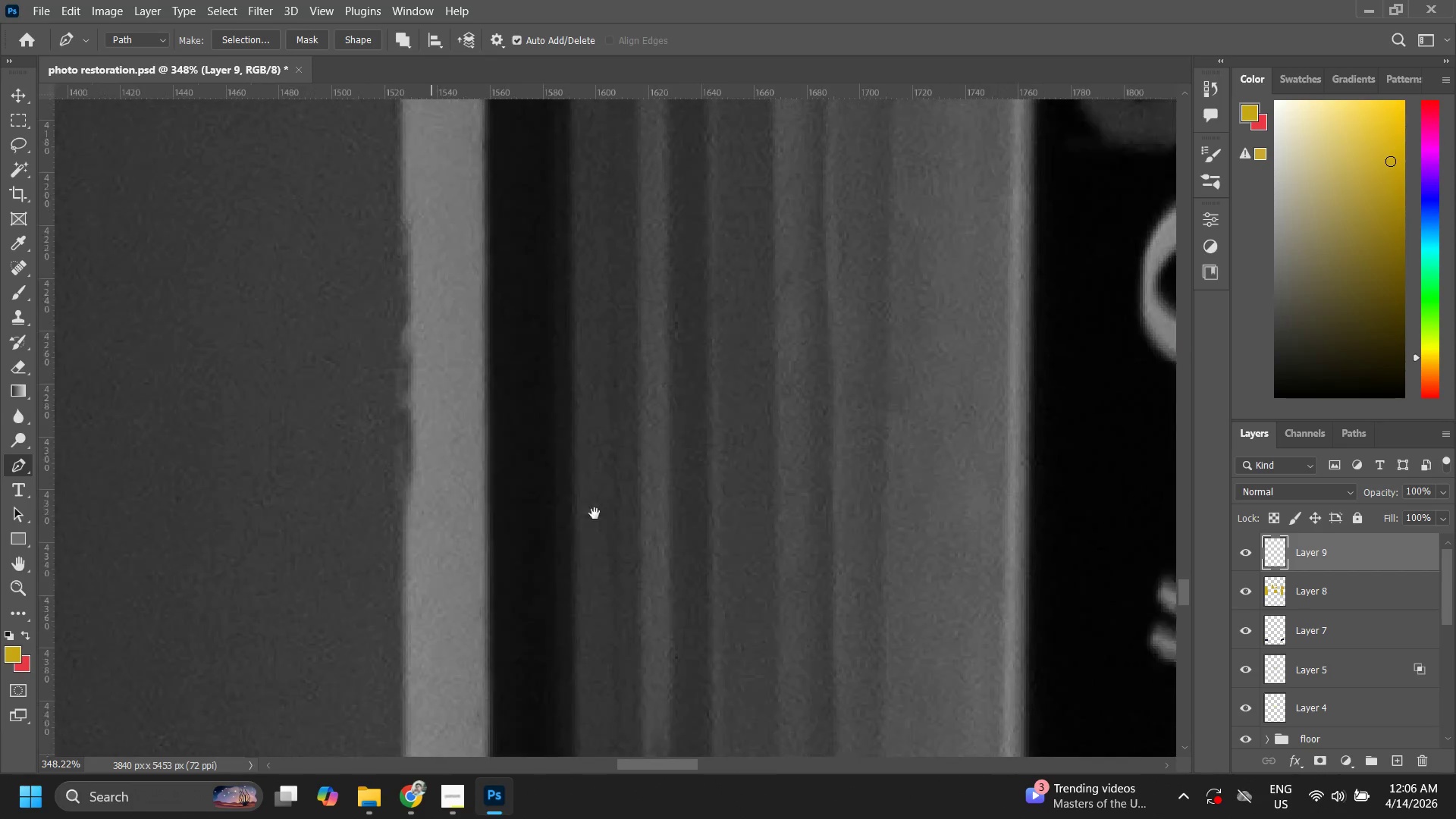 
left_click_drag(start_coordinate=[595, 513], to_coordinate=[607, 209])
 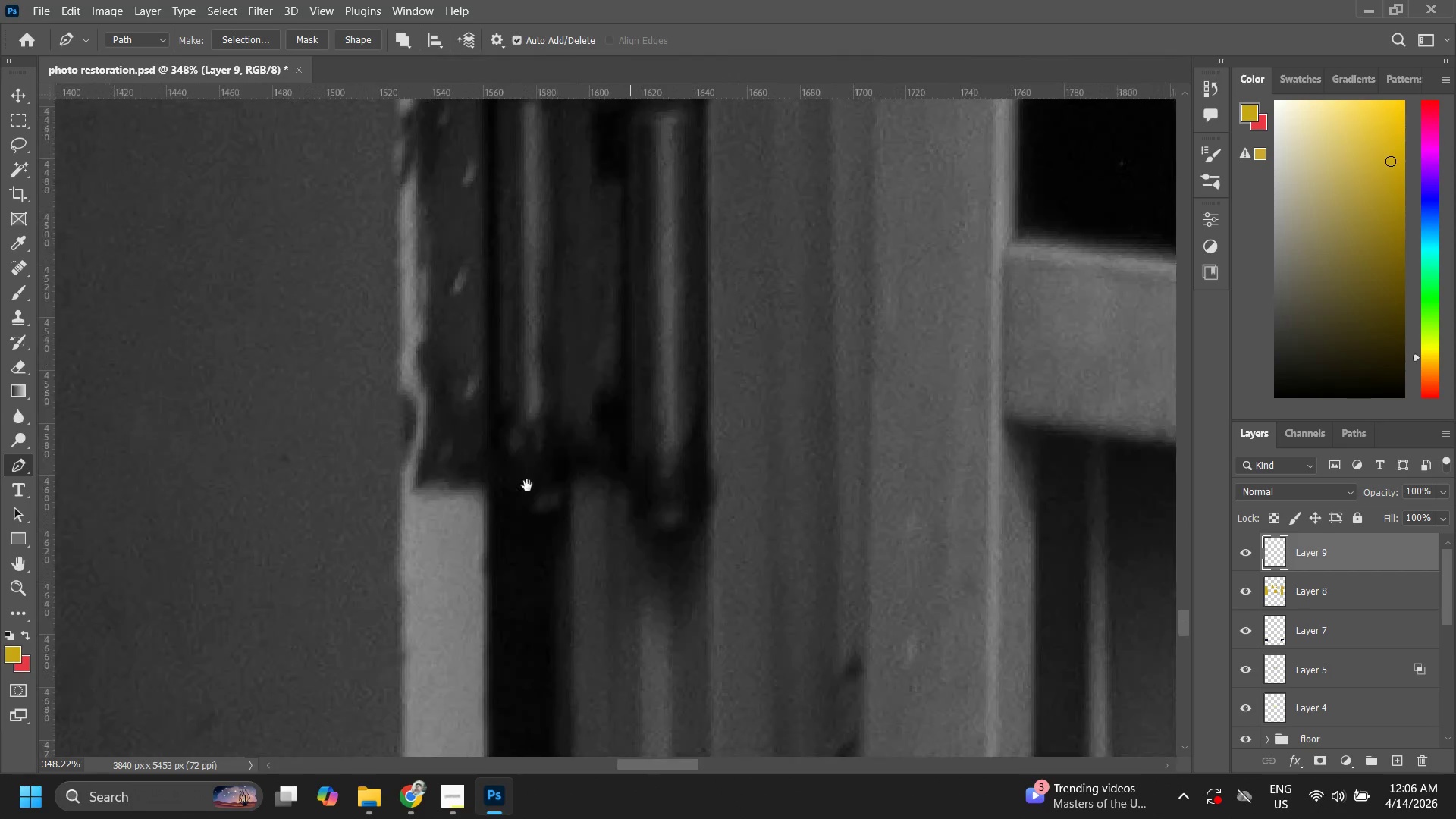 
left_click_drag(start_coordinate=[526, 493], to_coordinate=[526, 744])
 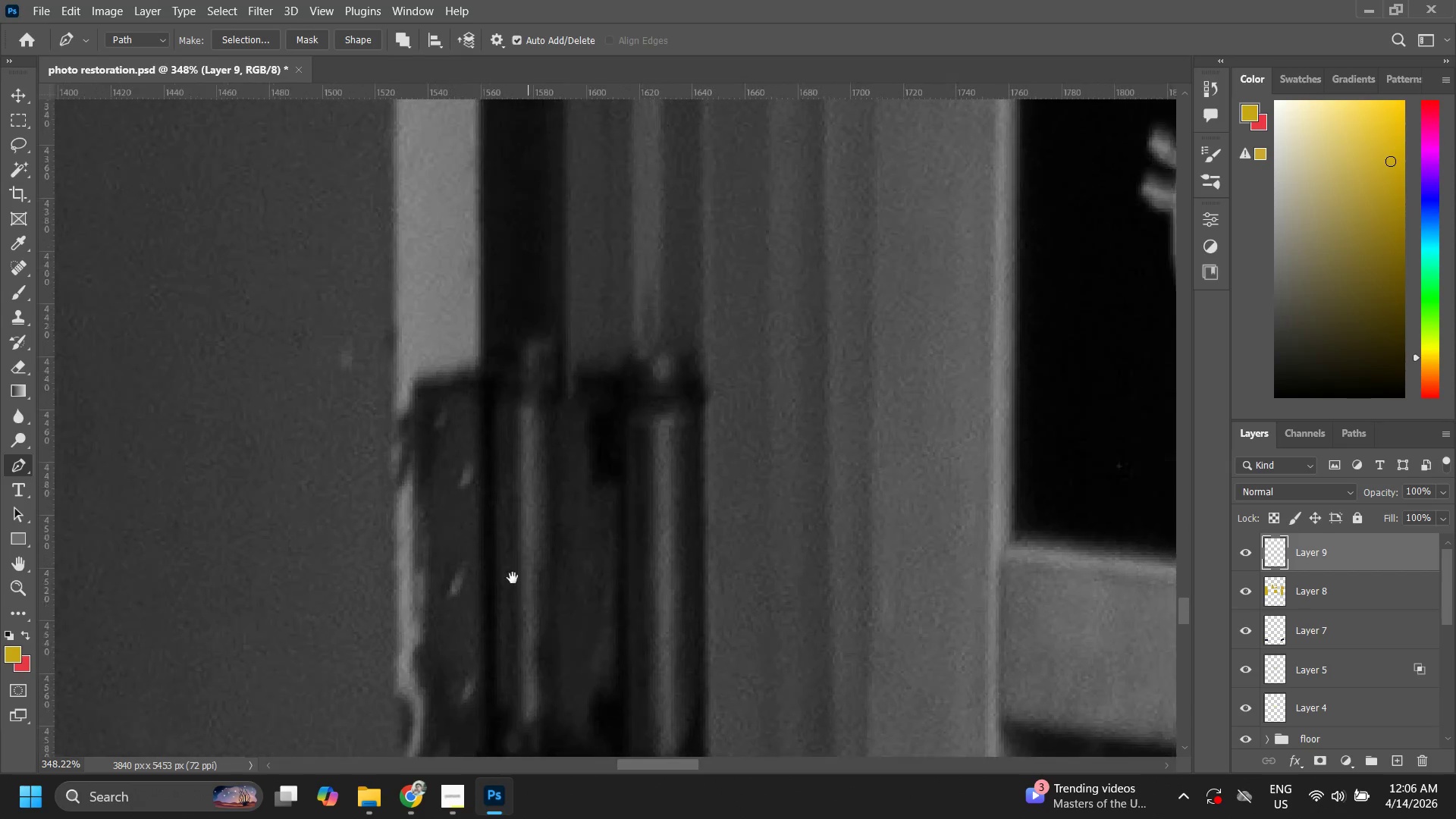 
left_click_drag(start_coordinate=[514, 576], to_coordinate=[529, 629])
 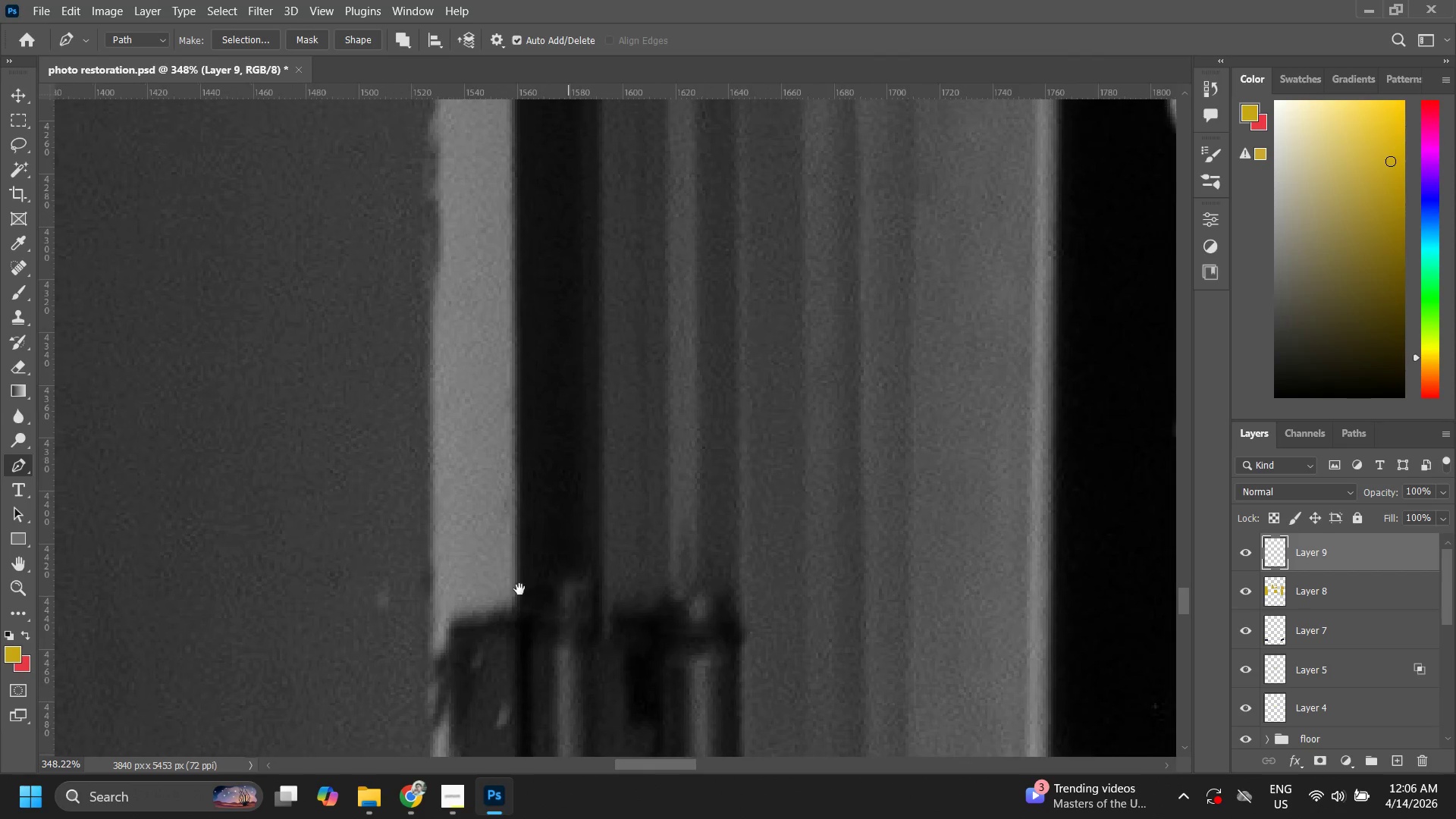 
key(Space)
 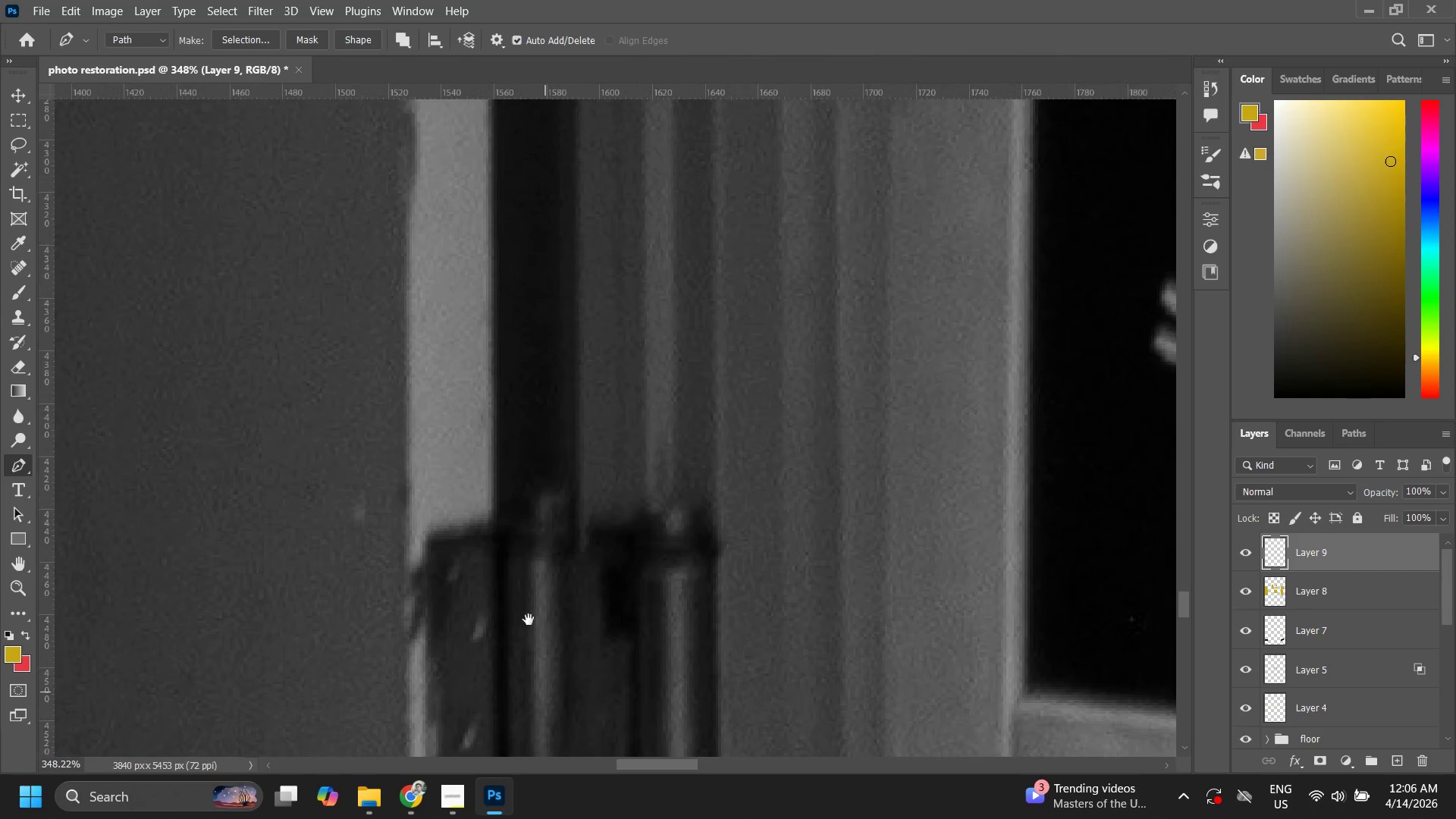 
key(Space)
 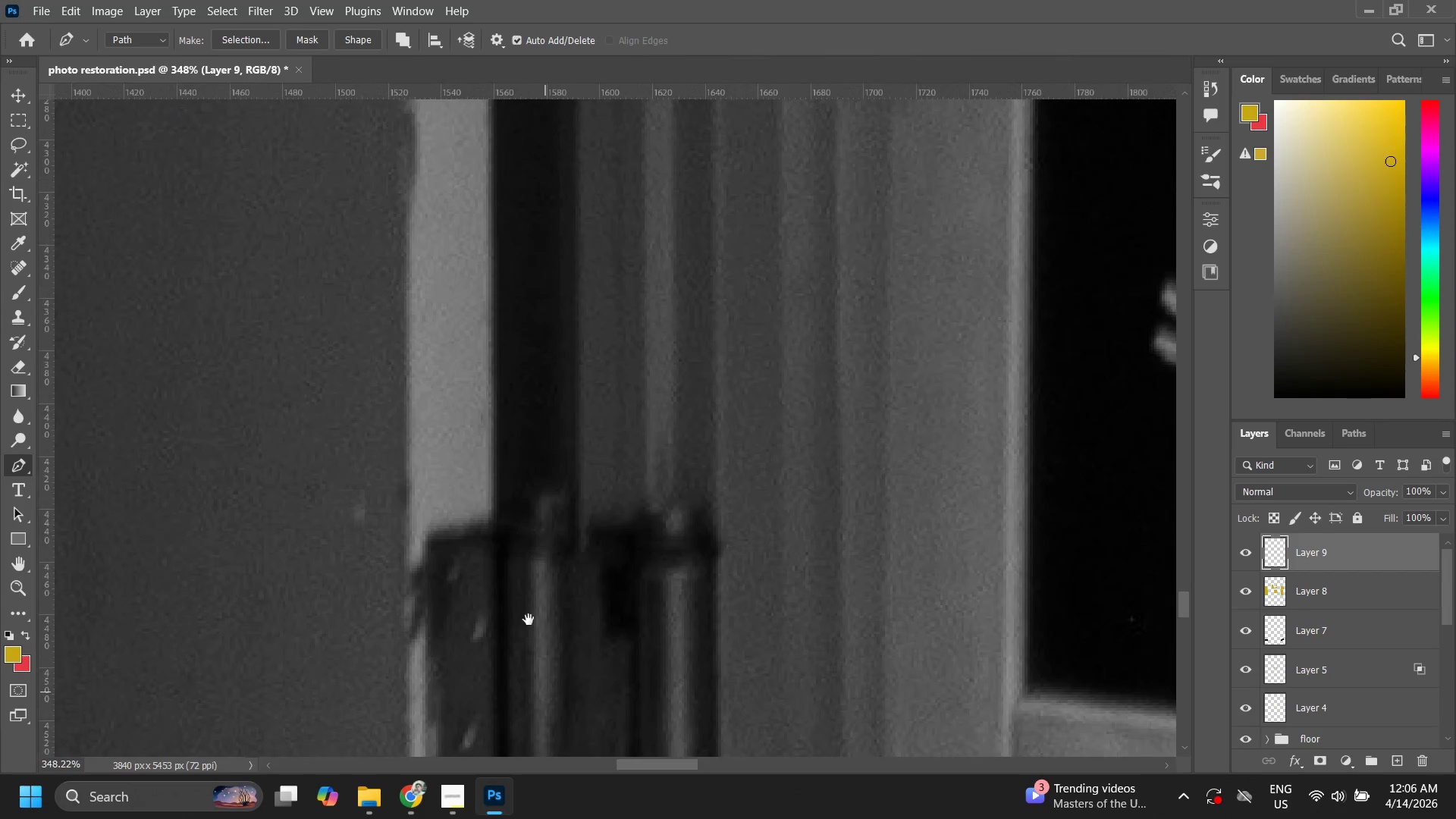 
key(Space)
 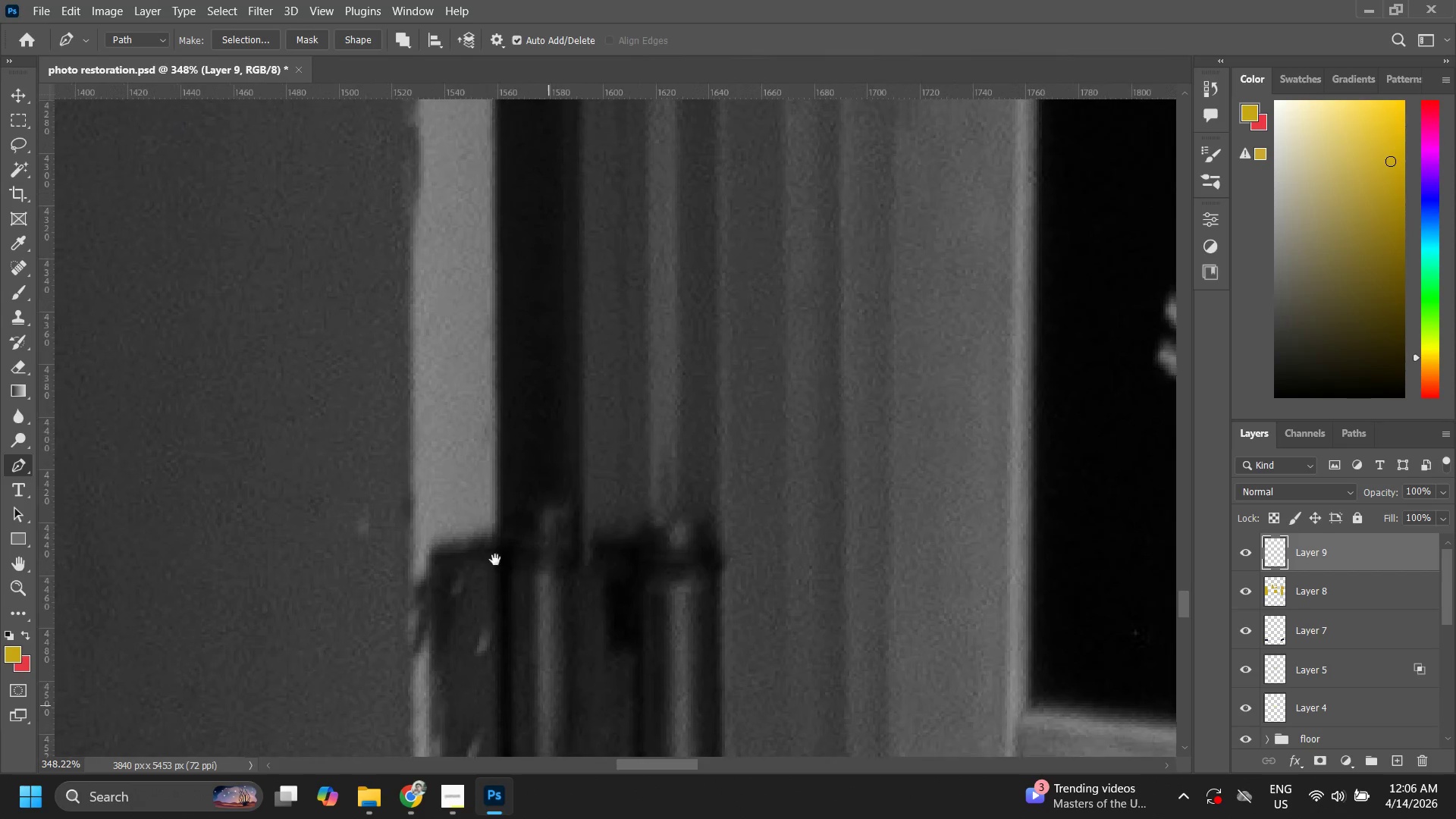 
key(Space)
 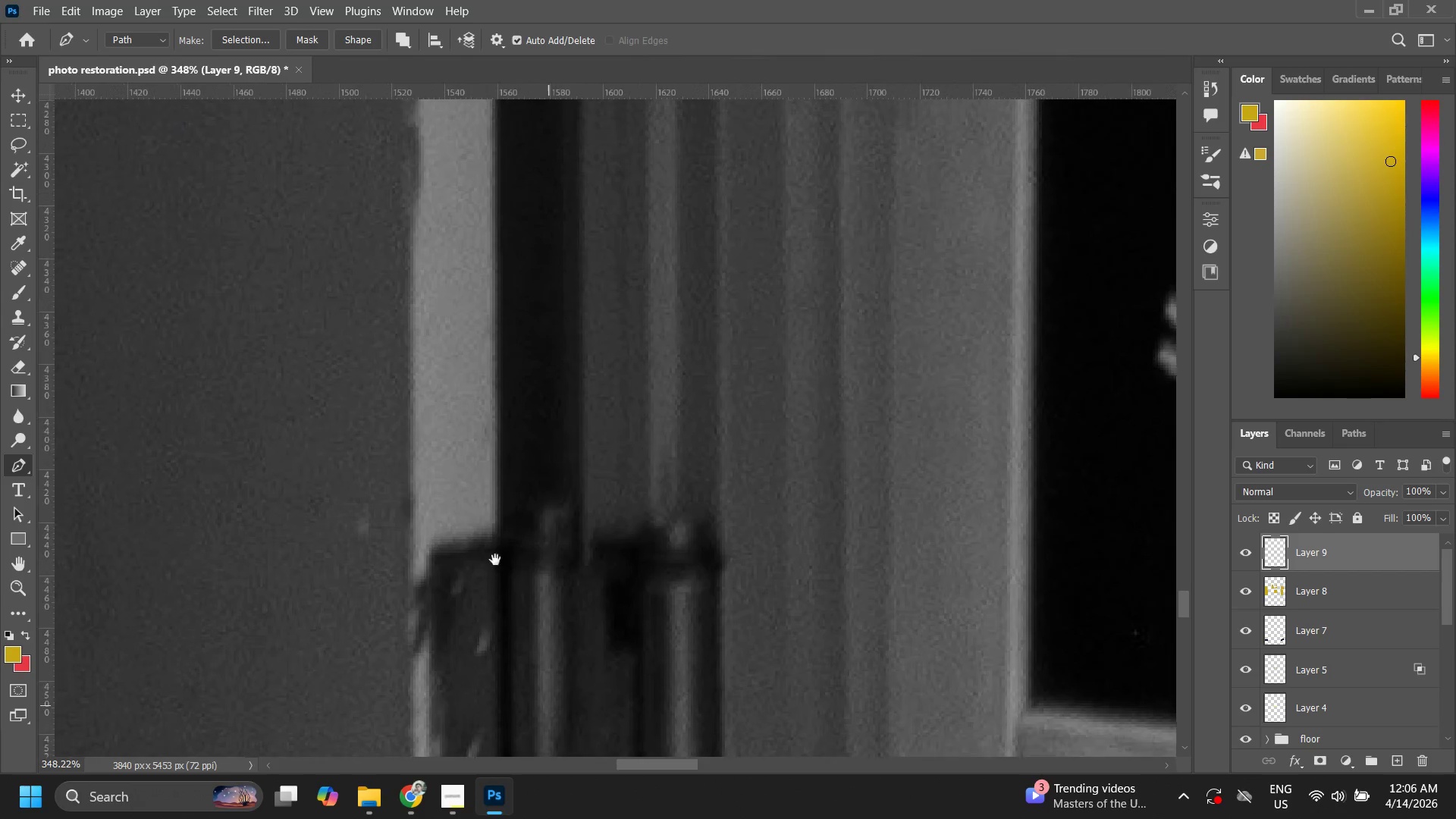 
key(Space)
 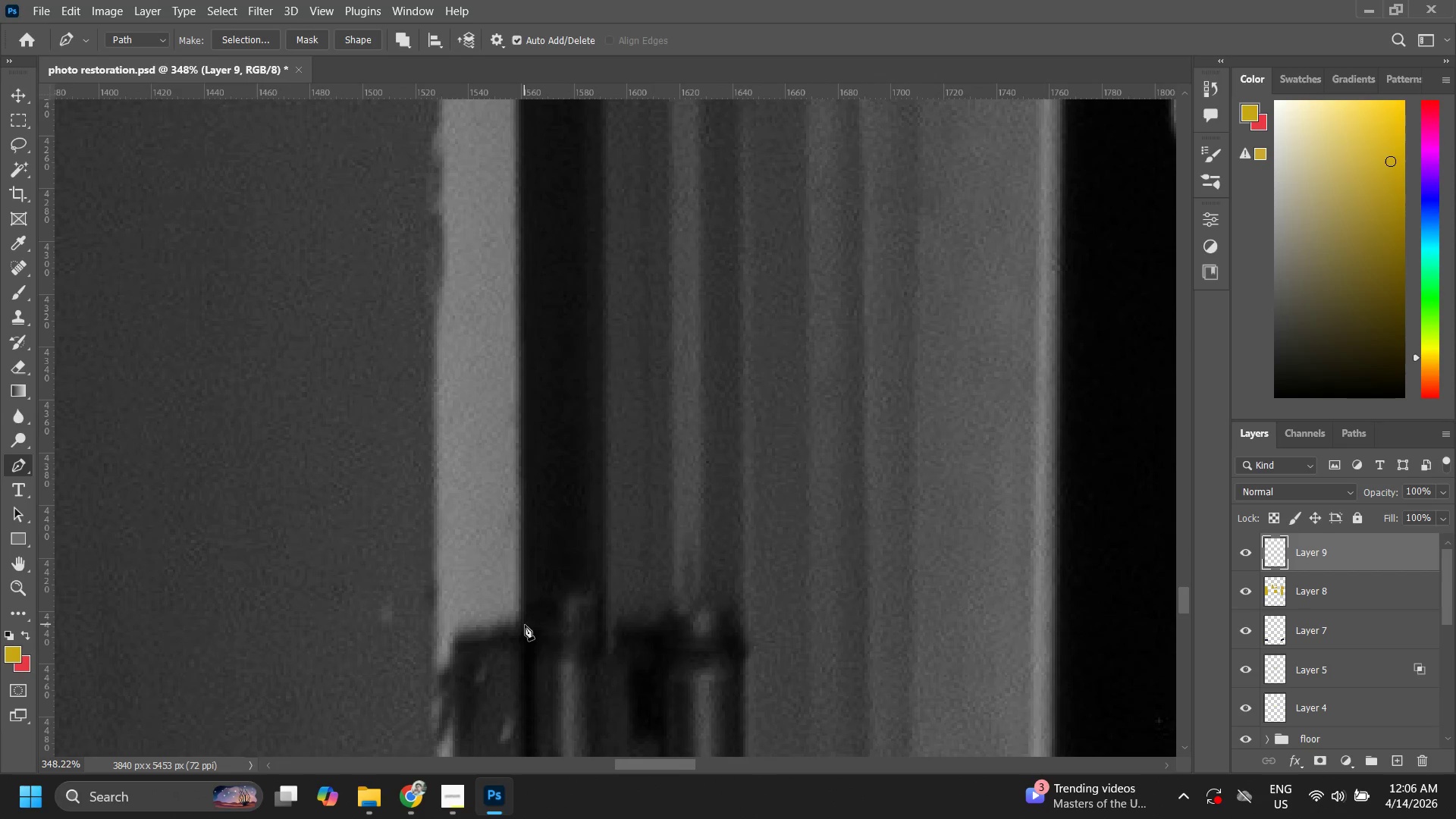 
hold_key(key=Space, duration=0.41)
 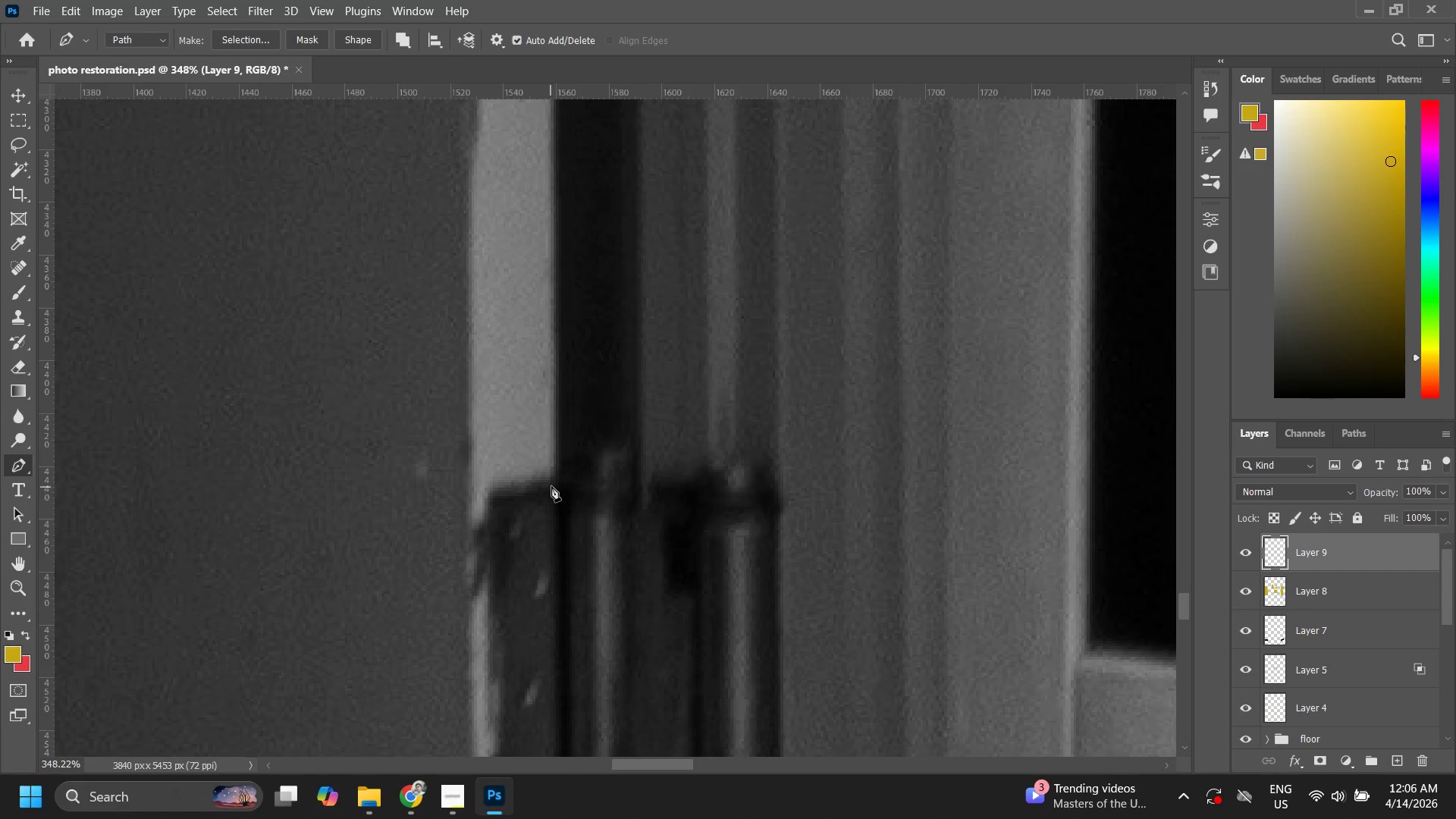 
left_click_drag(start_coordinate=[511, 606], to_coordinate=[546, 461])
 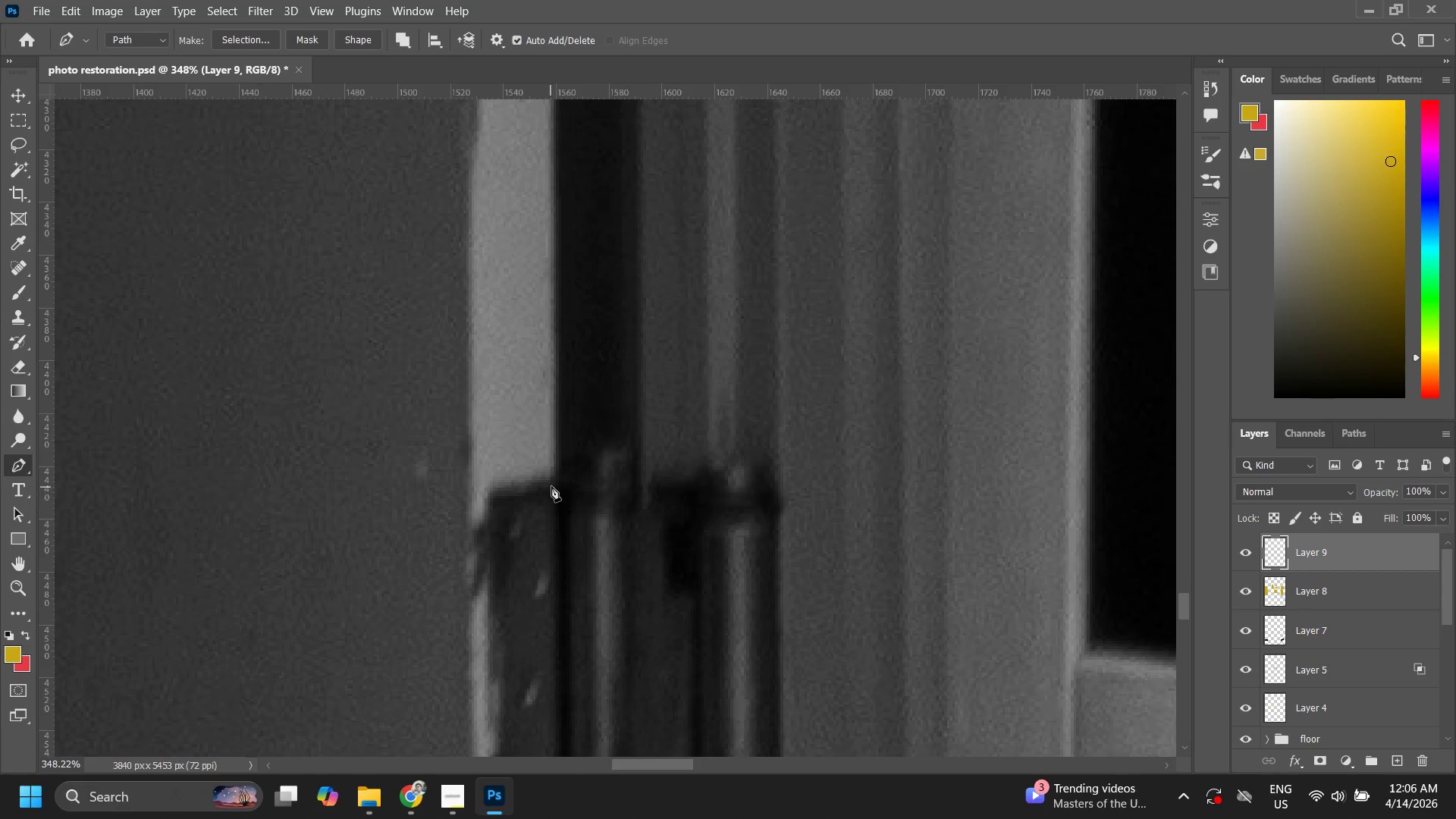 
key(Control+ControlLeft)
 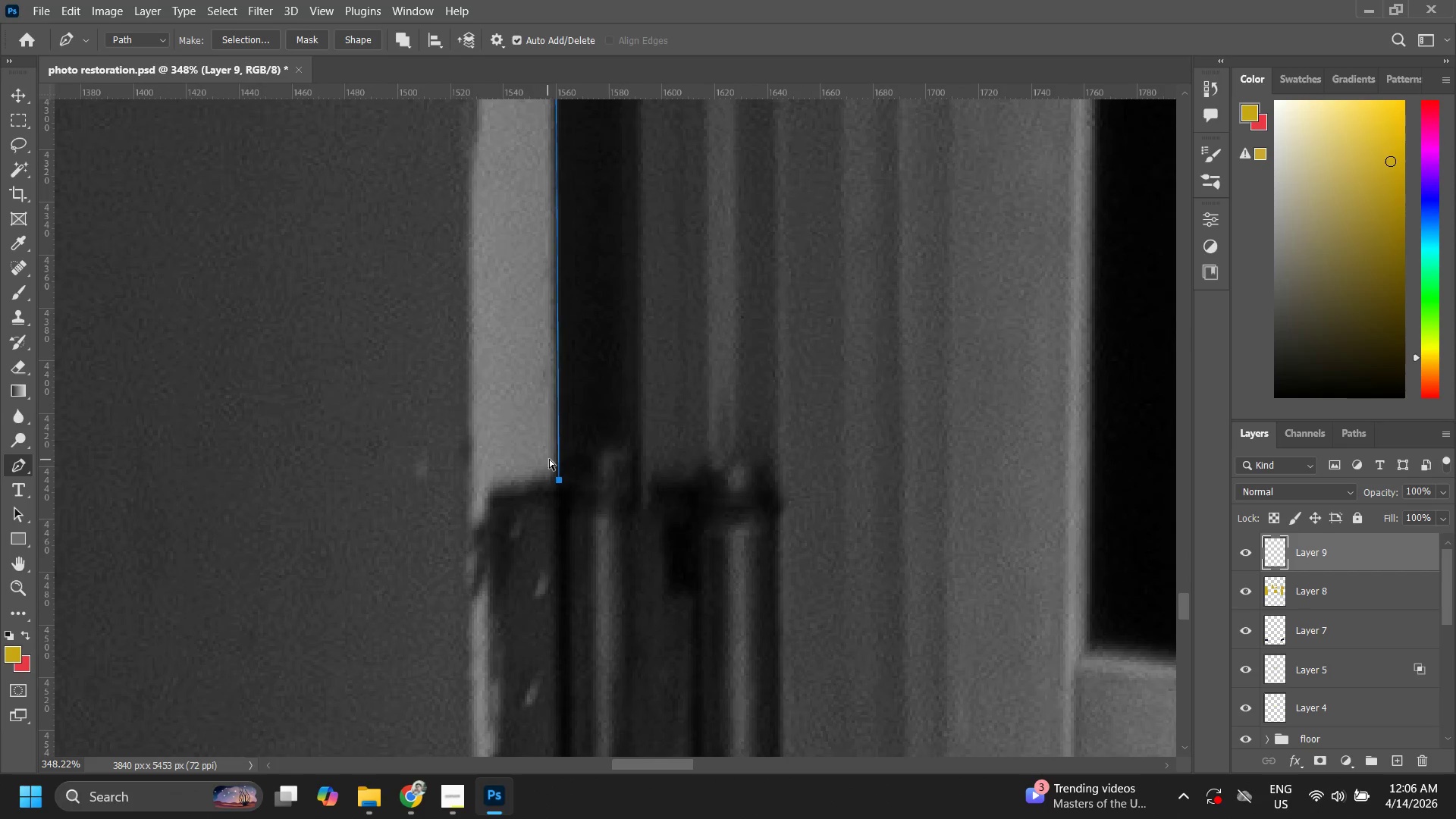 
key(Control+Z)
 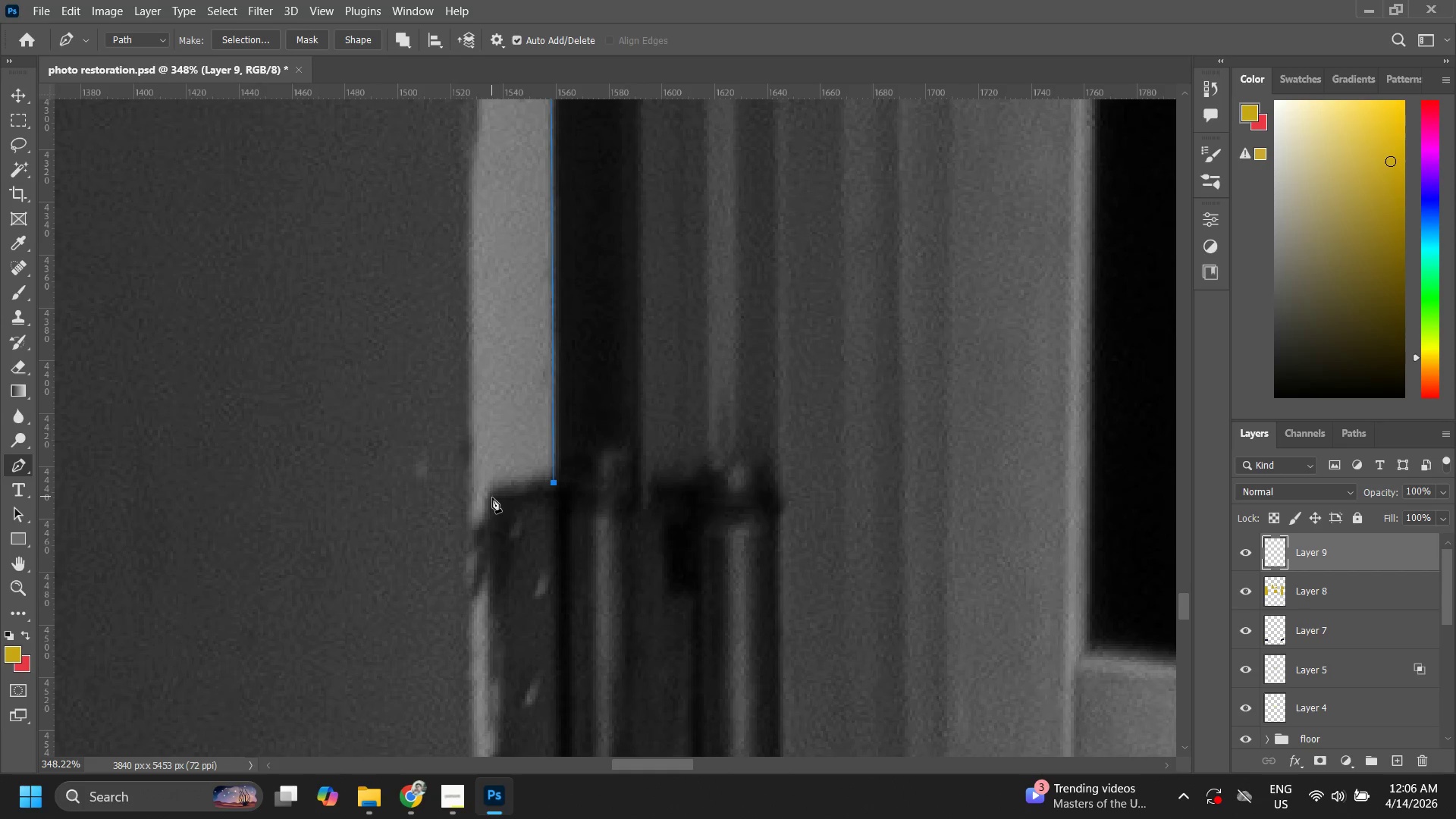 
key(Control+ControlLeft)
 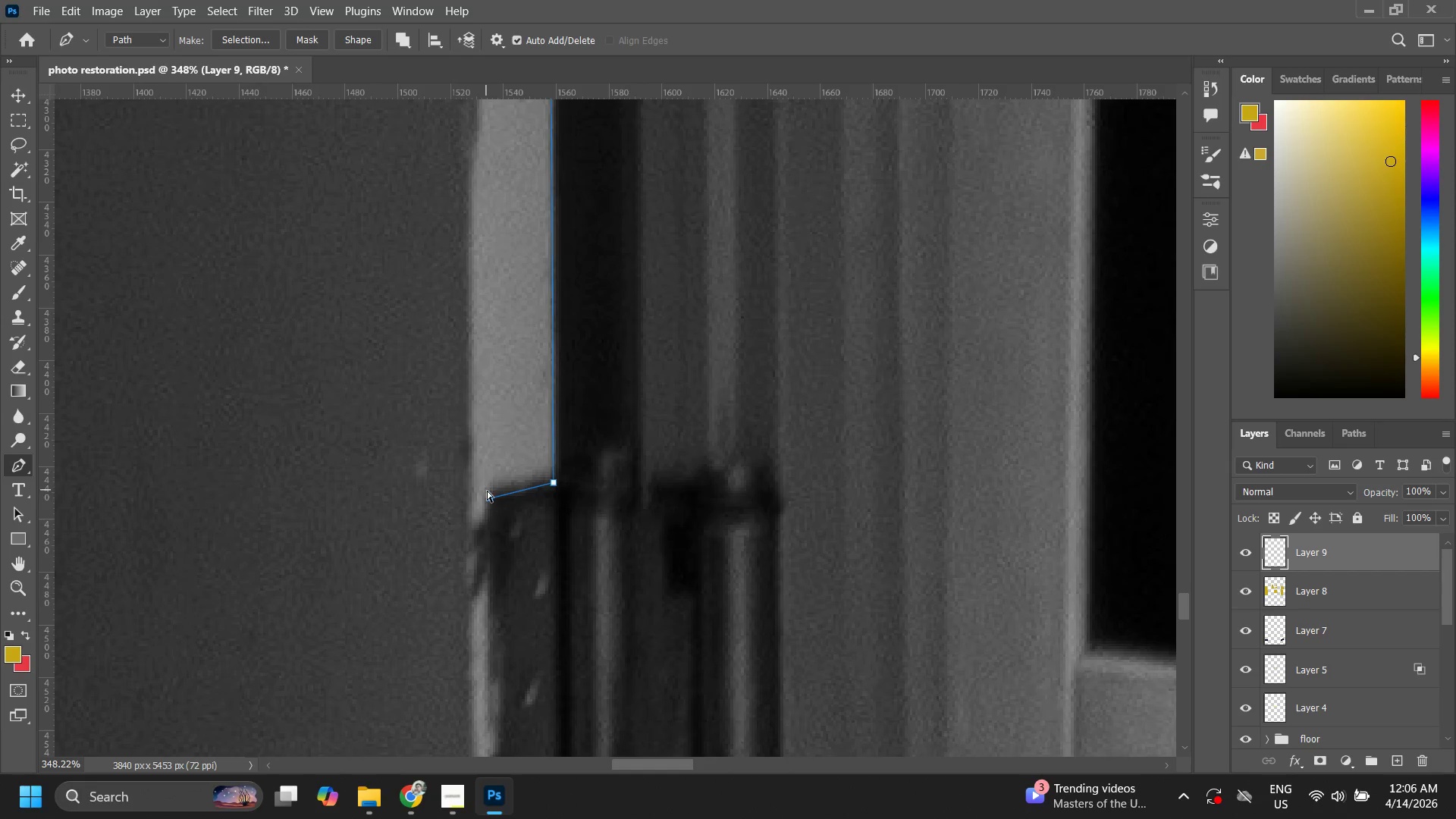 
key(Control+Z)
 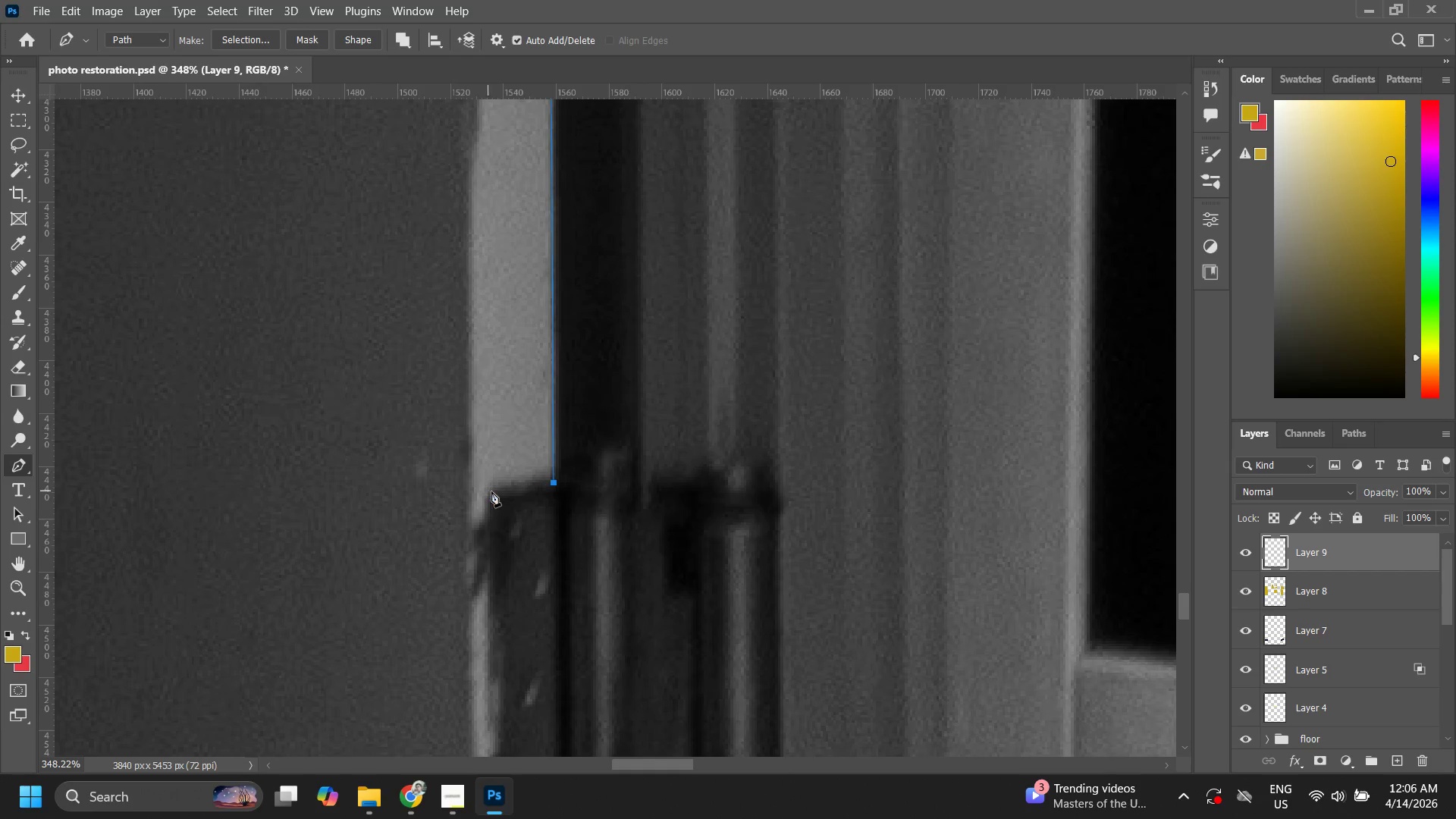 
left_click([493, 491])
 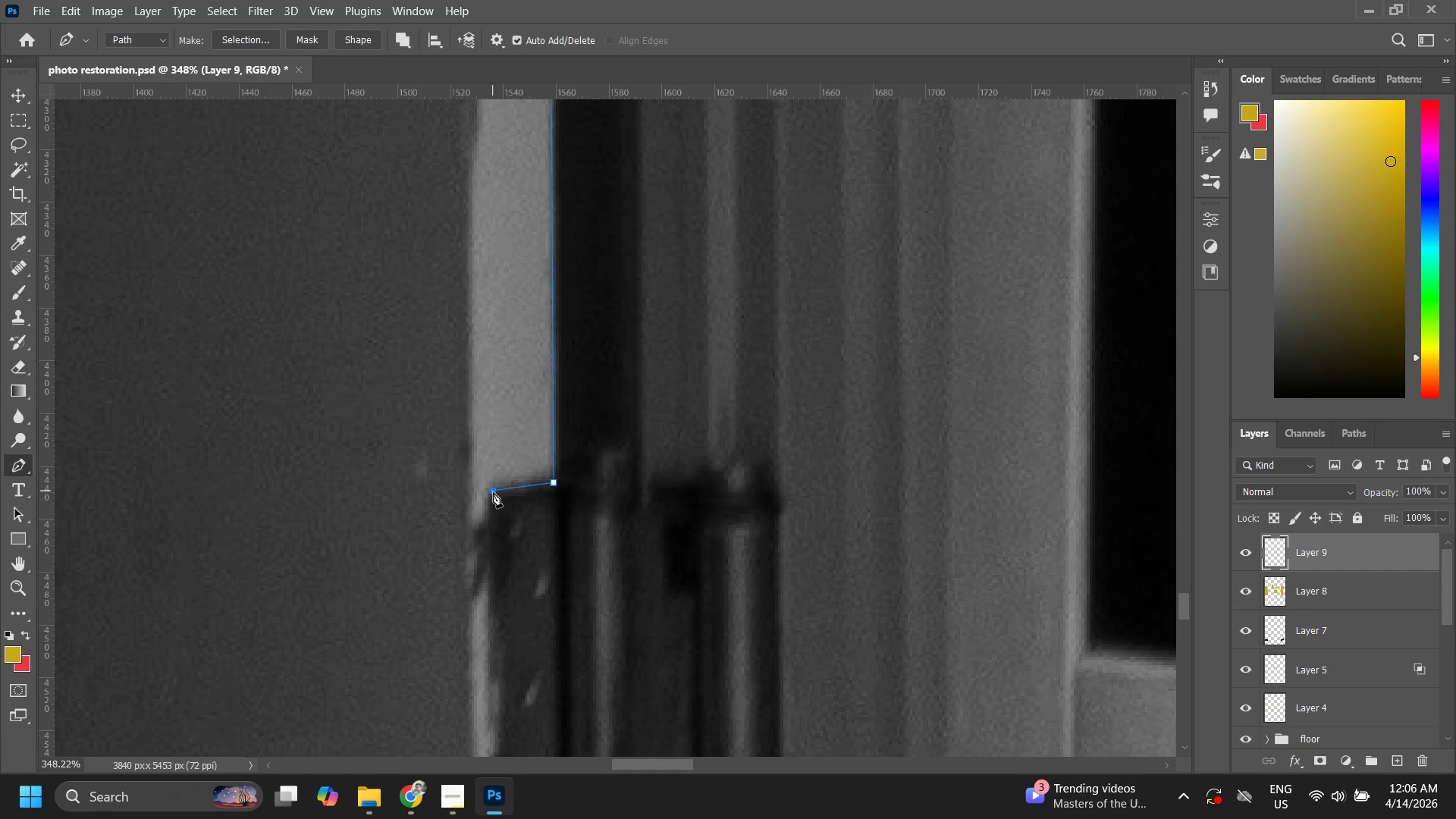 
hold_key(key=Space, duration=0.62)
 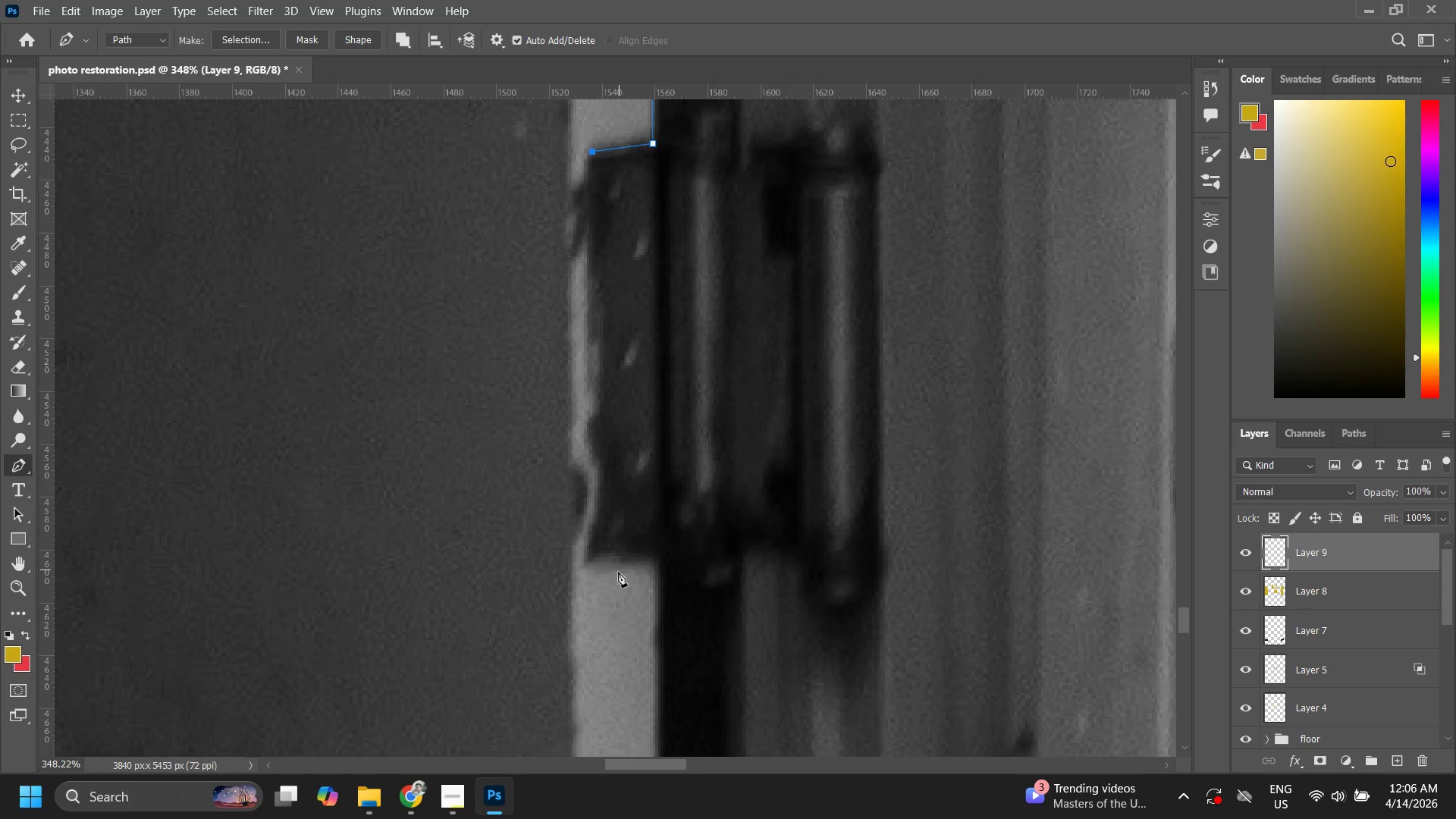 
left_click_drag(start_coordinate=[475, 526], to_coordinate=[491, 384])
 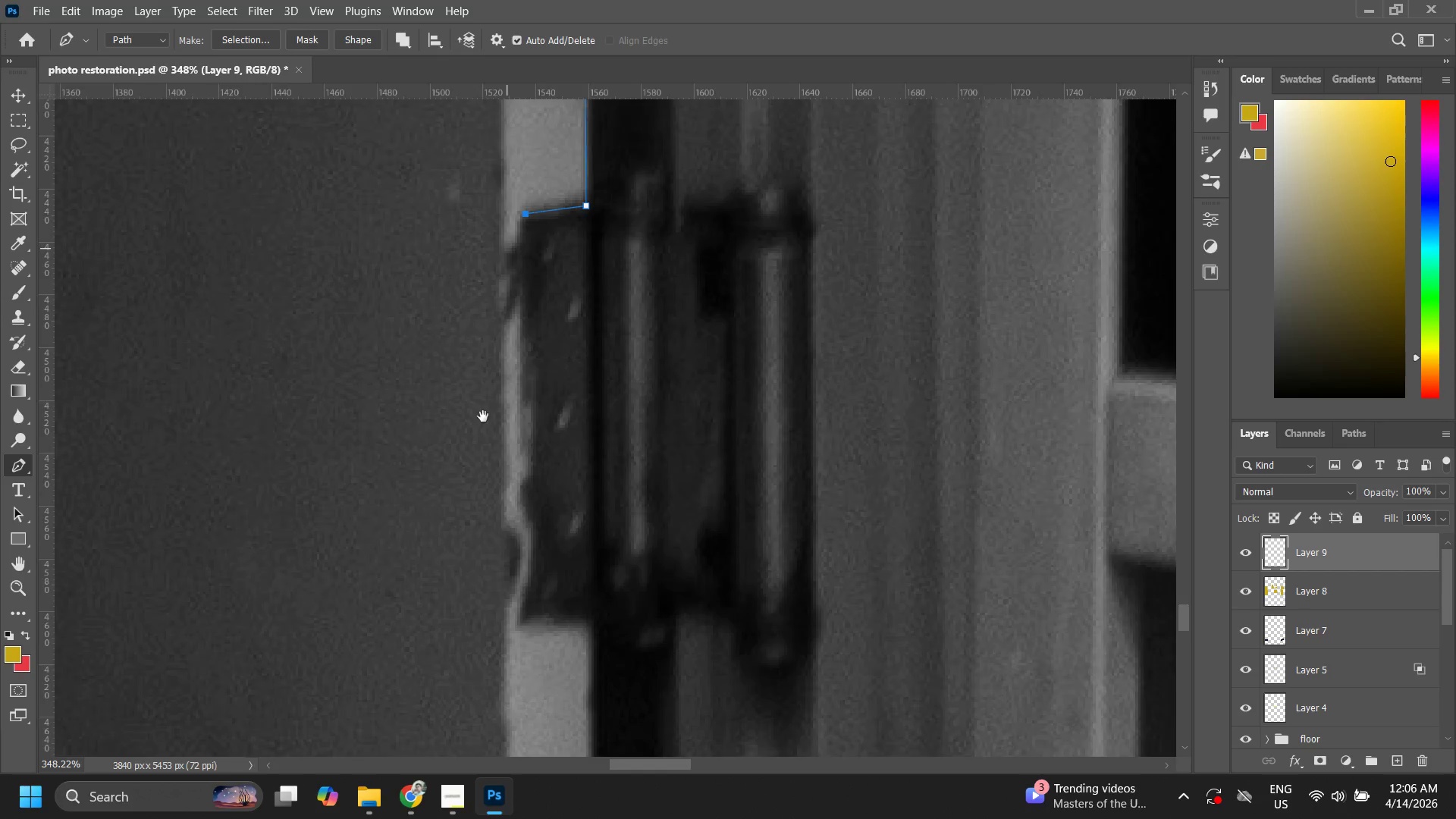 
left_click_drag(start_coordinate=[485, 450], to_coordinate=[497, 475])
 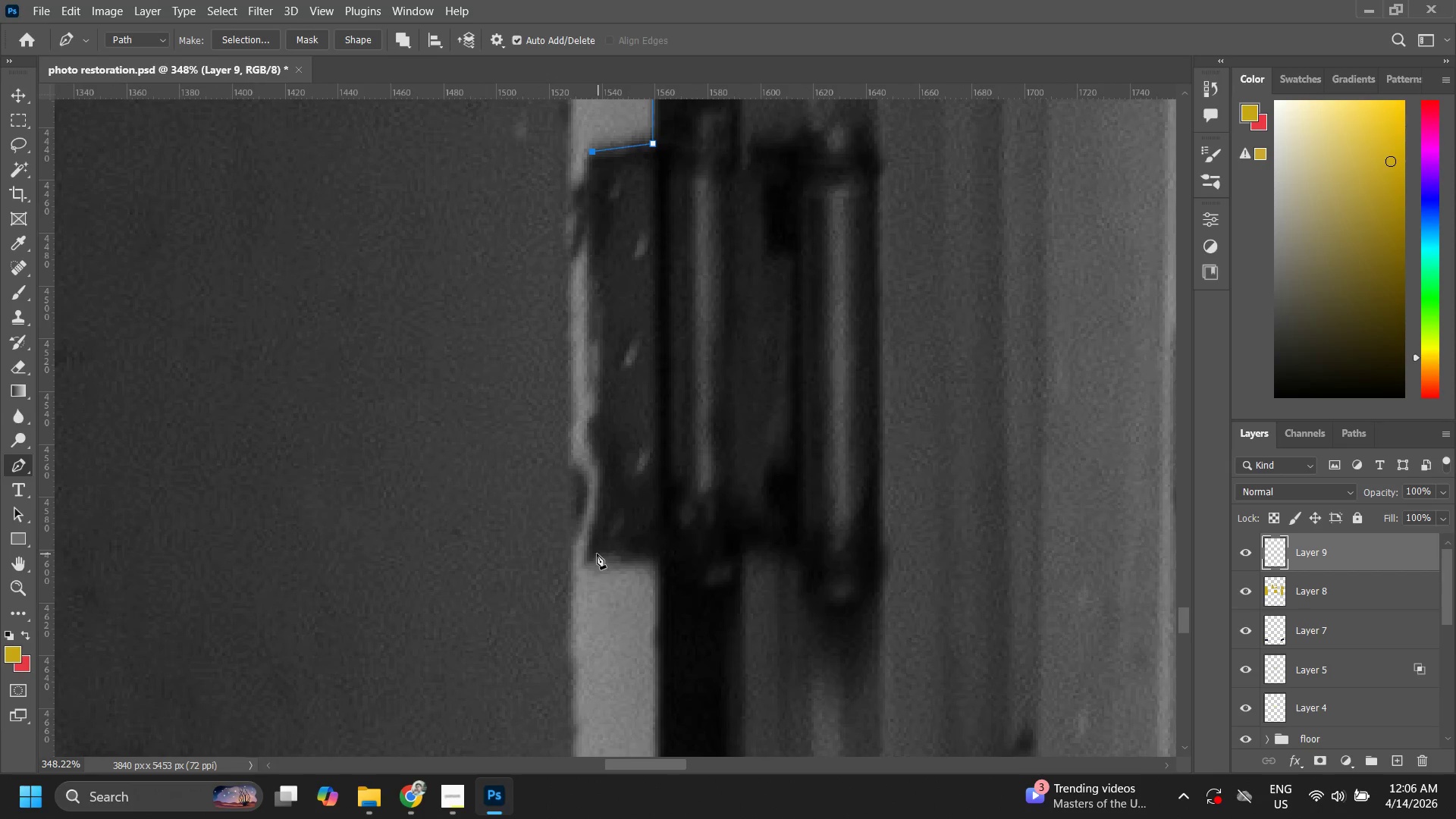 
left_click([593, 554])
 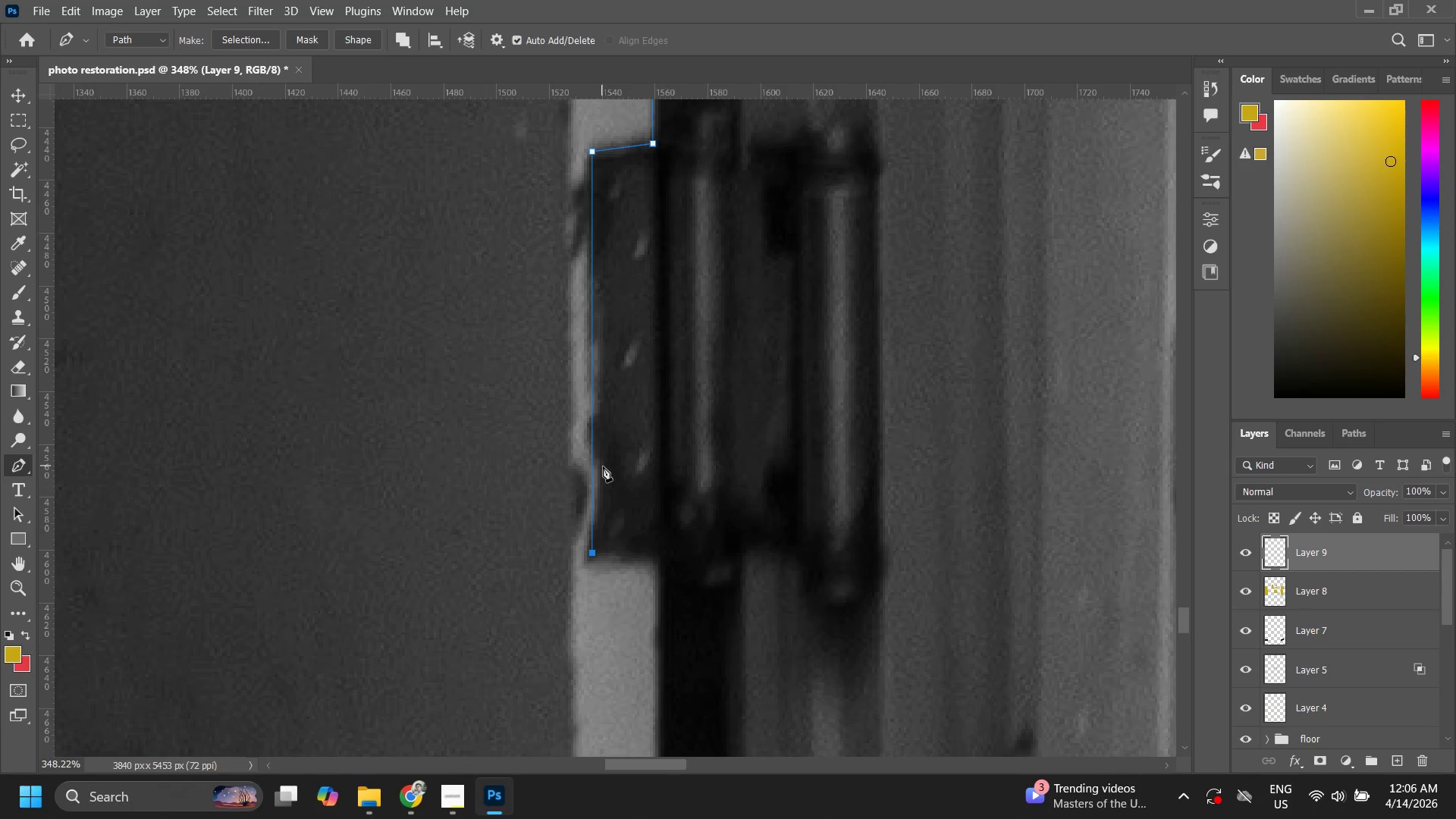 
hold_key(key=Space, duration=0.55)
 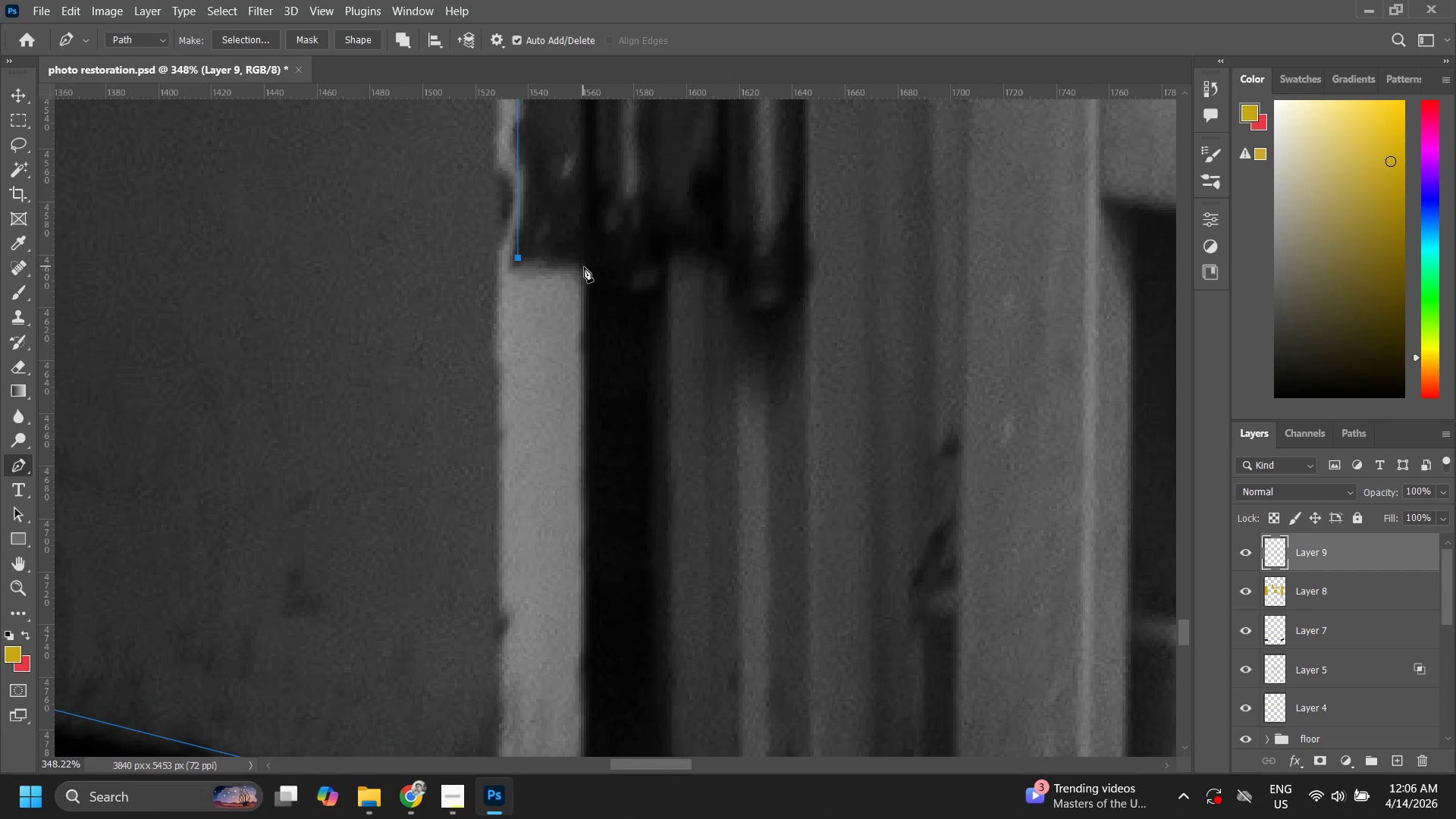 
left_click_drag(start_coordinate=[604, 590], to_coordinate=[553, 351])
 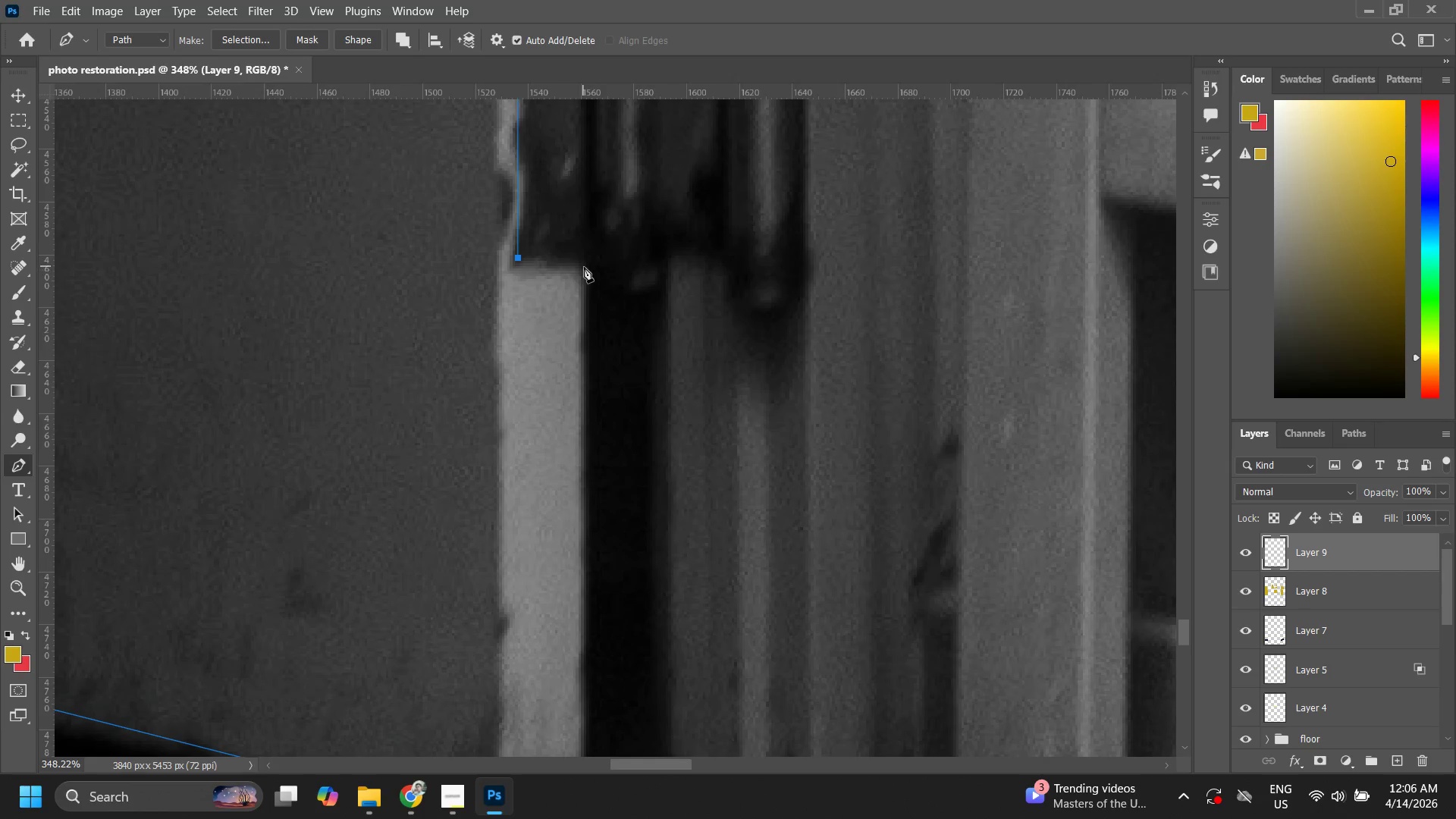 
left_click([584, 266])
 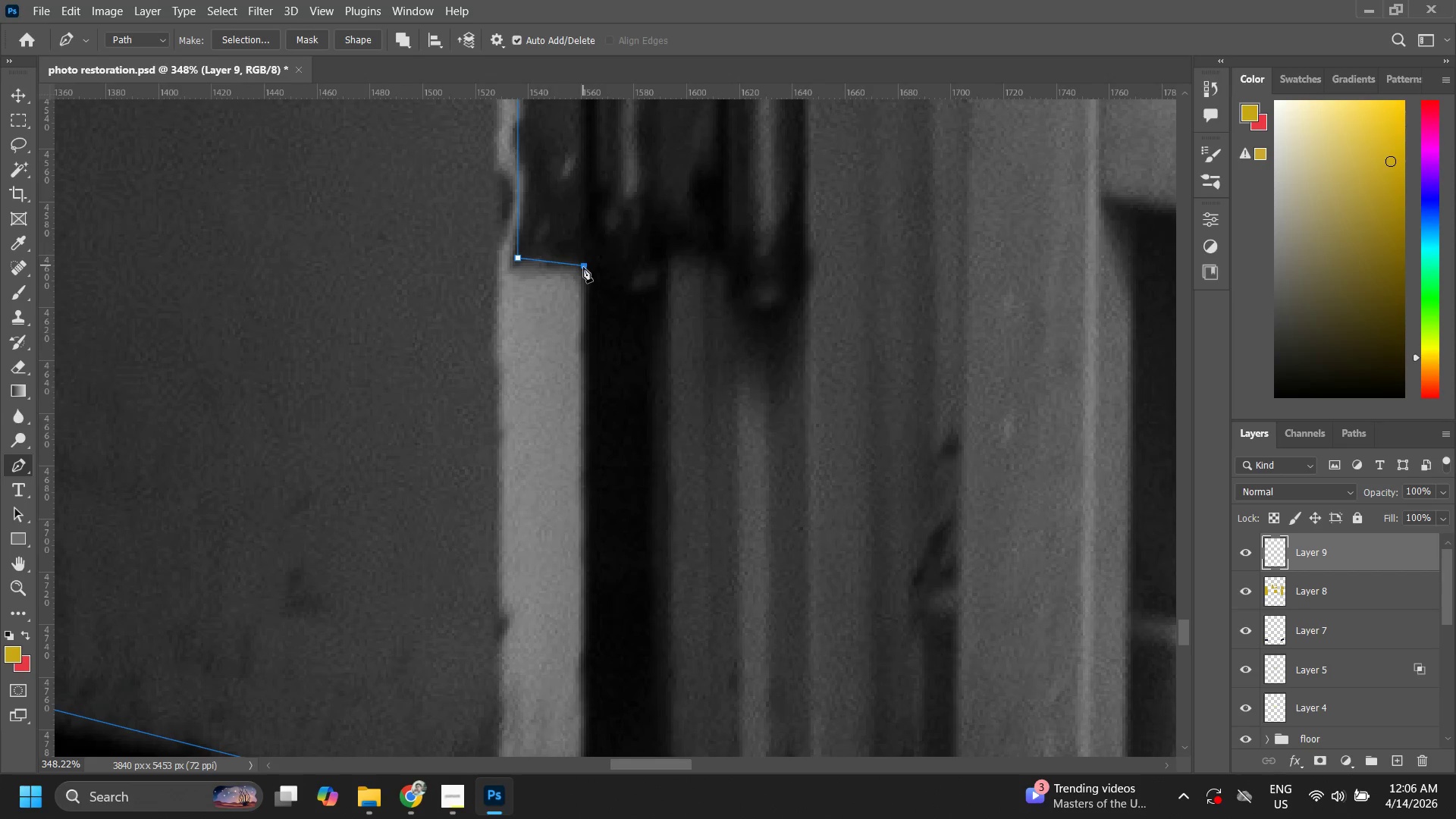 
hold_key(key=Space, duration=0.69)
 